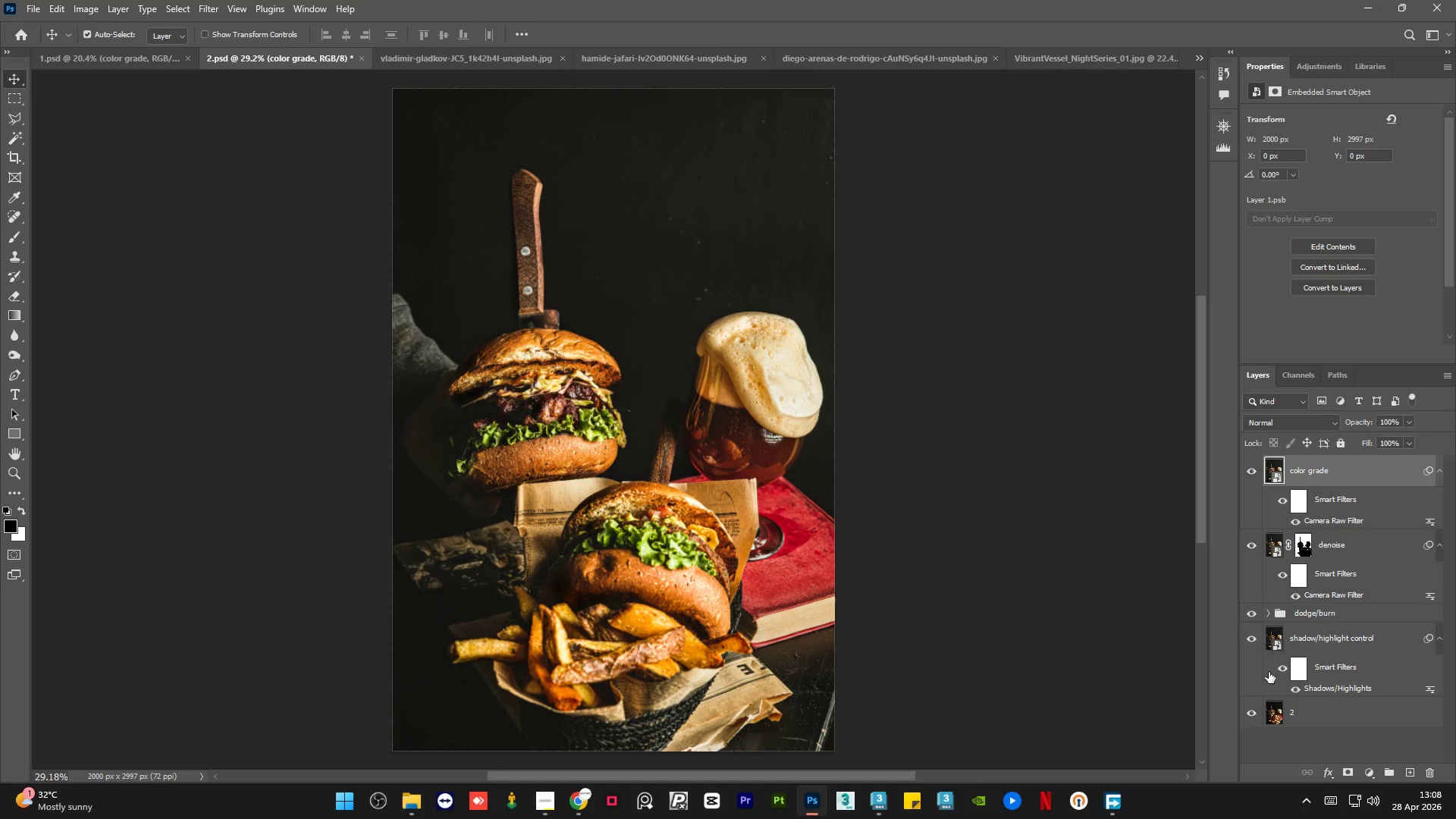 
left_click([1269, 610])
 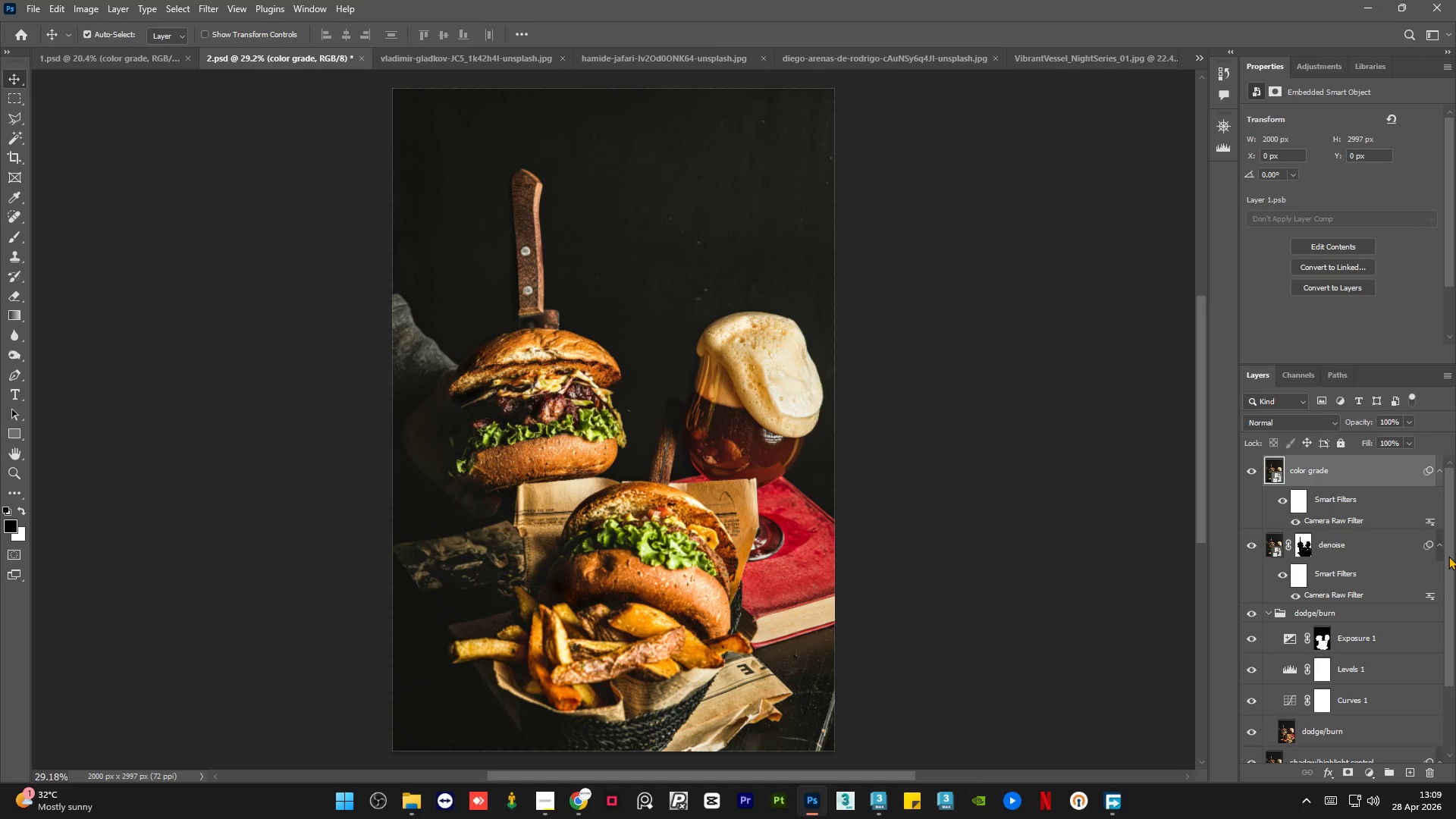 
wait(7.24)
 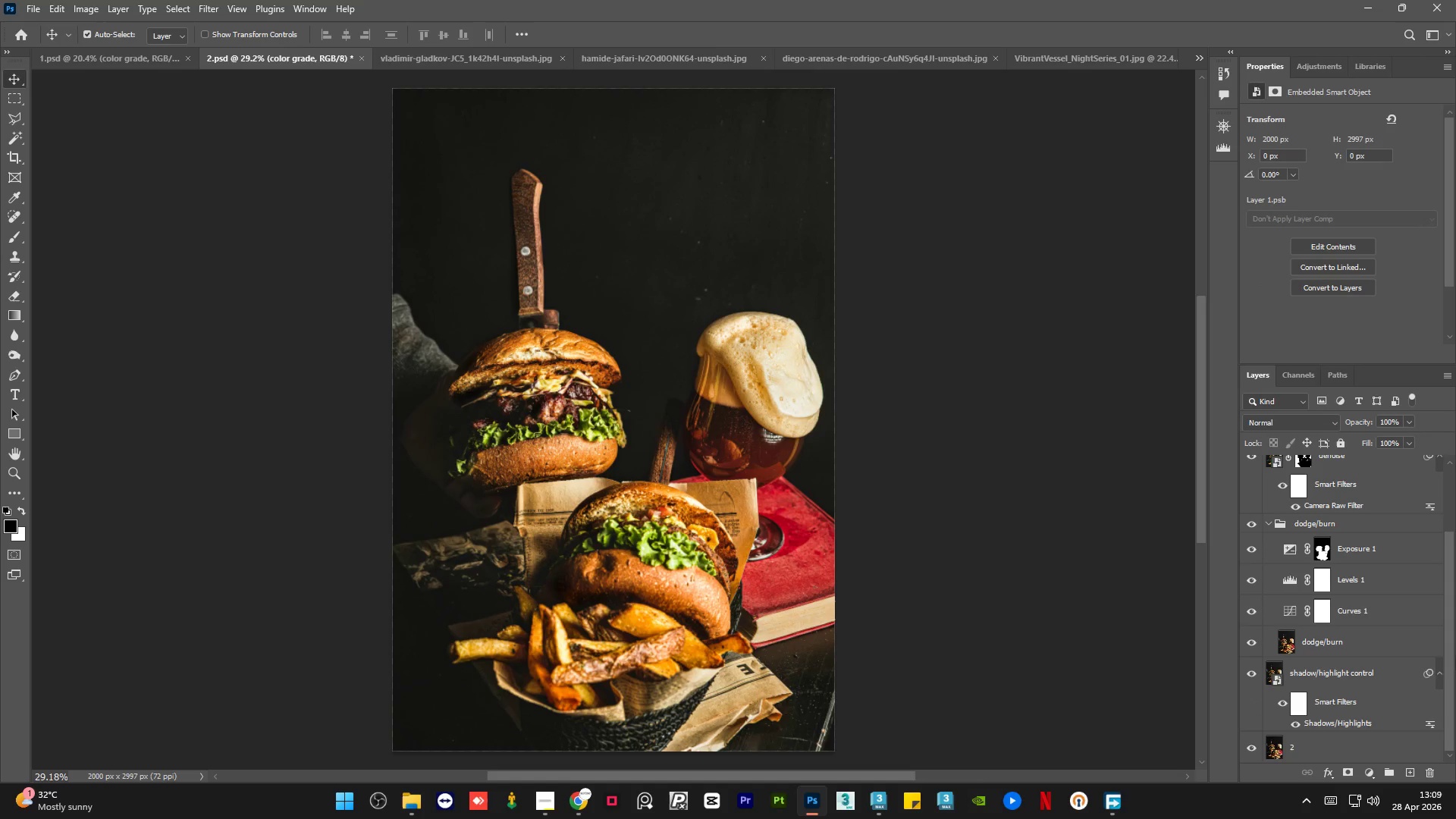 
key(NumpadMultiply)
 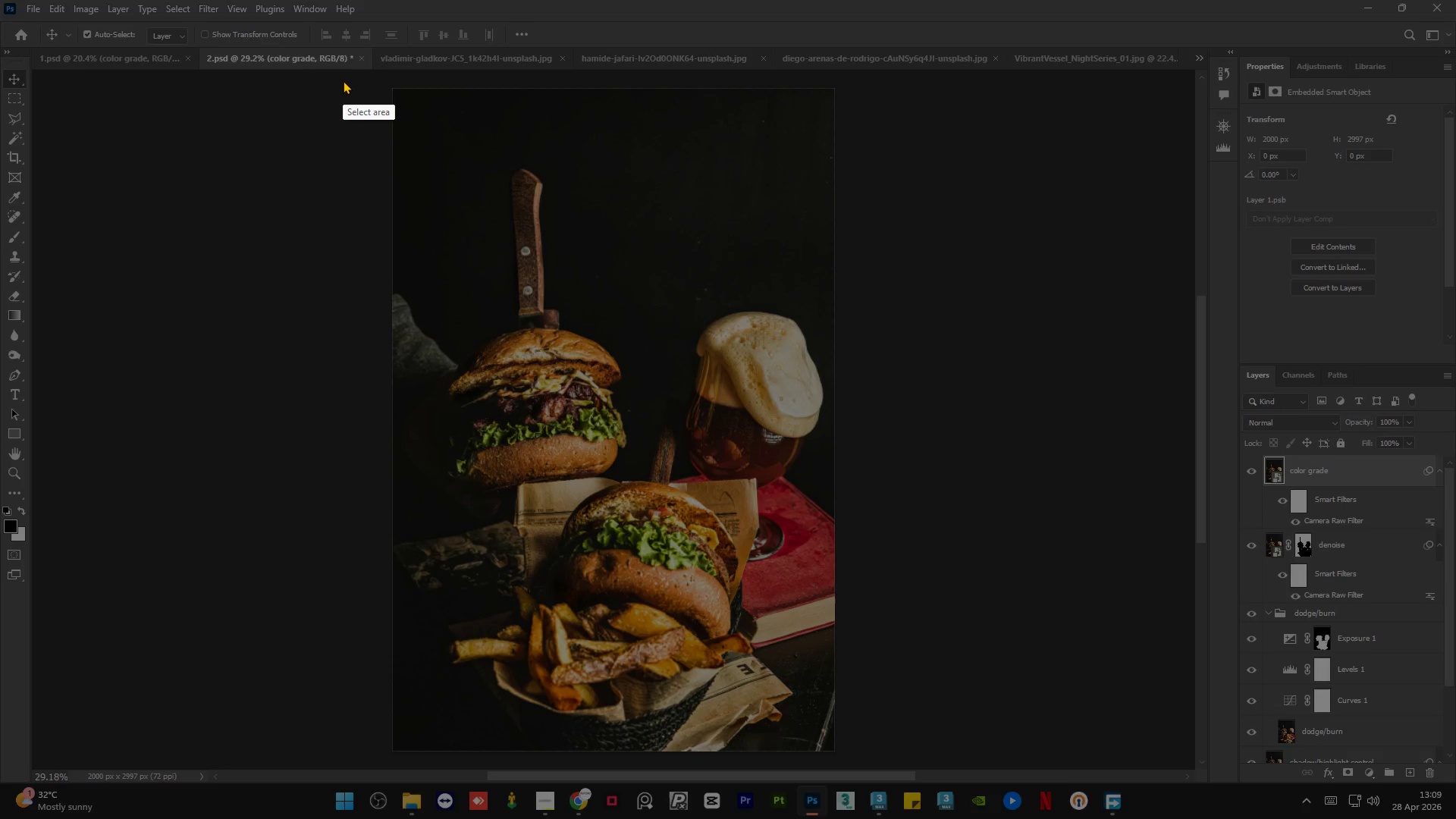 
left_click_drag(start_coordinate=[343, 69], to_coordinate=[1455, 779])
 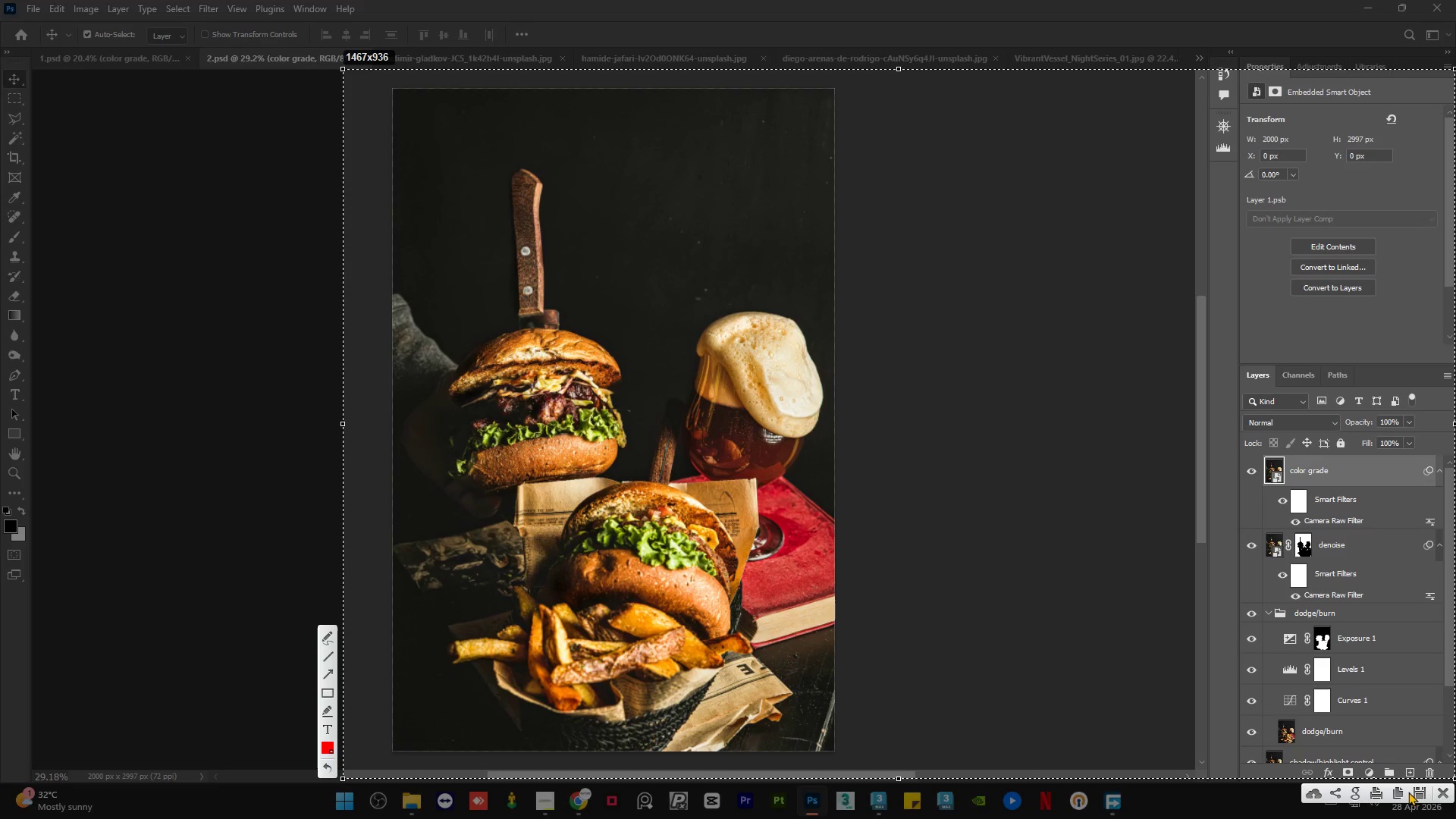 
left_click([1413, 792])
 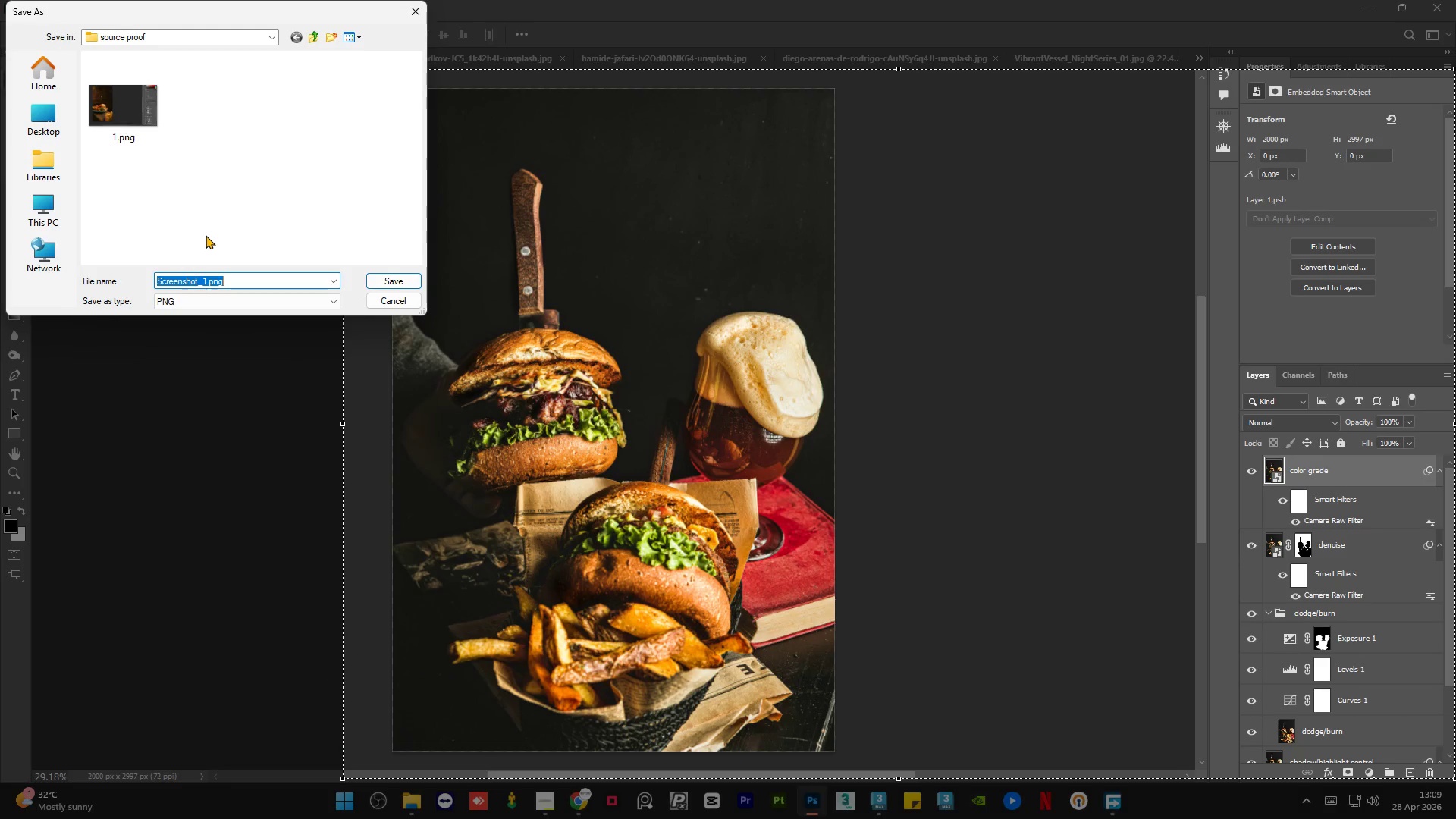 
key(Numpad2)
 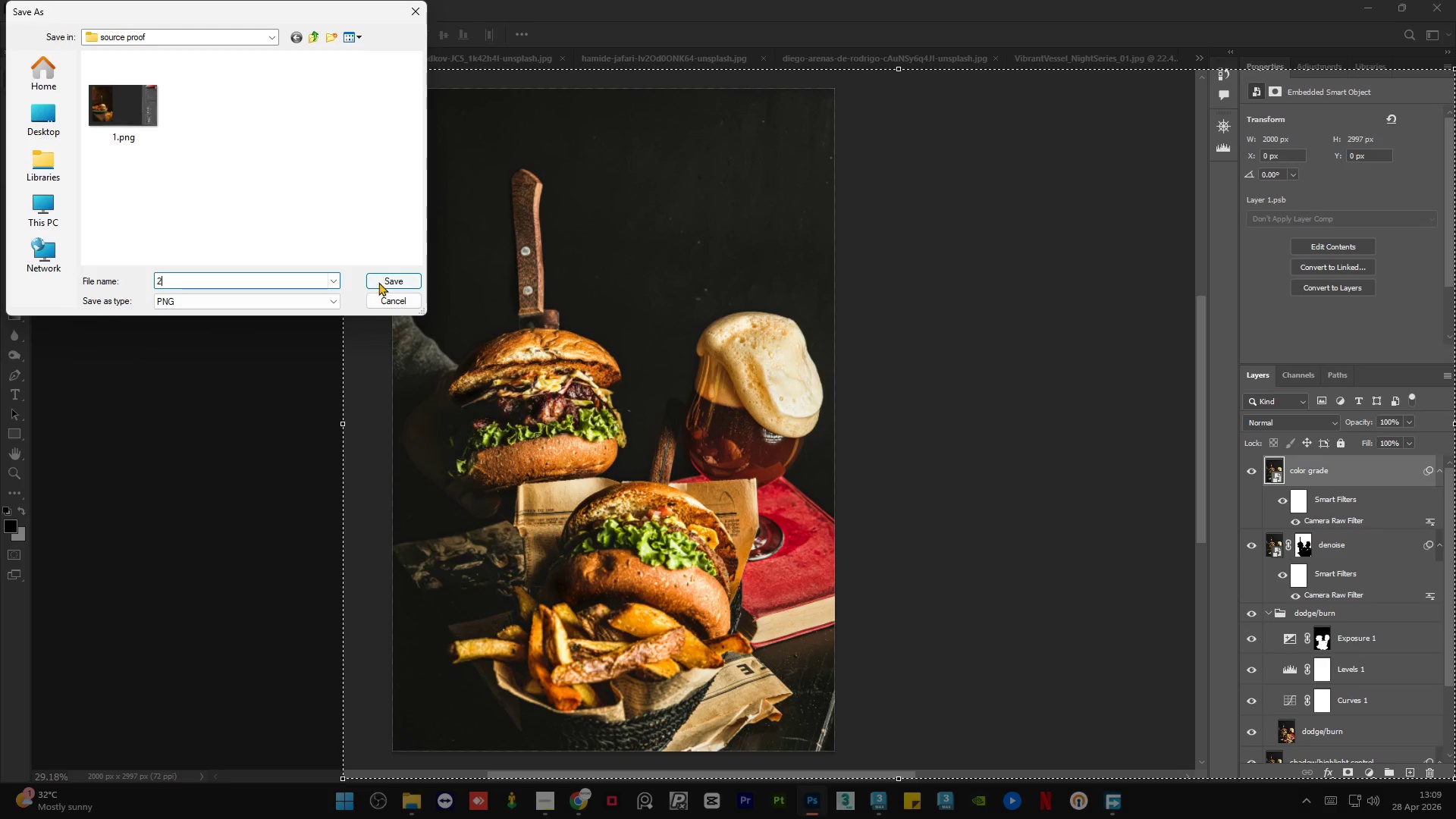 
left_click([379, 282])
 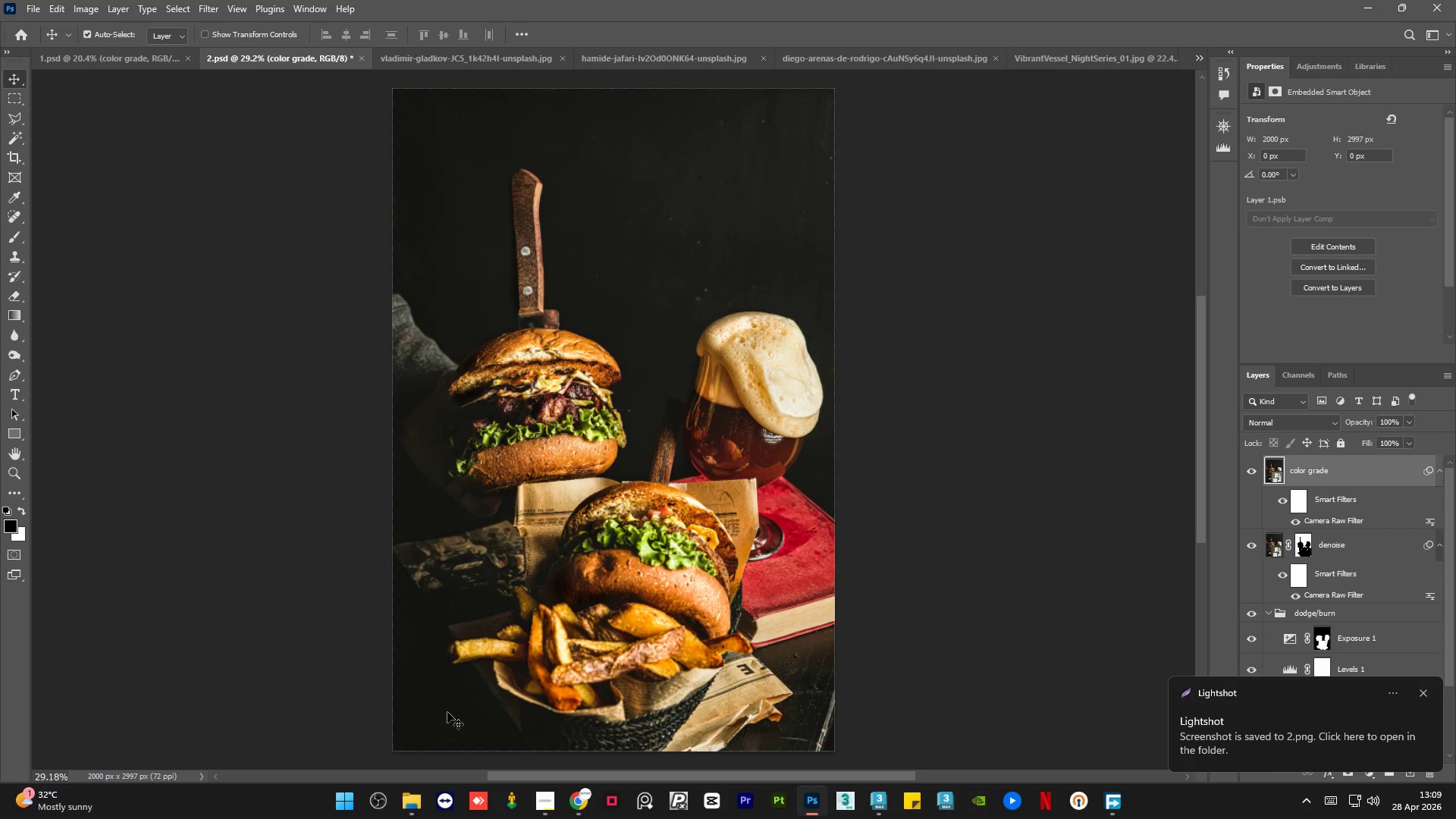 
left_click([422, 806])
 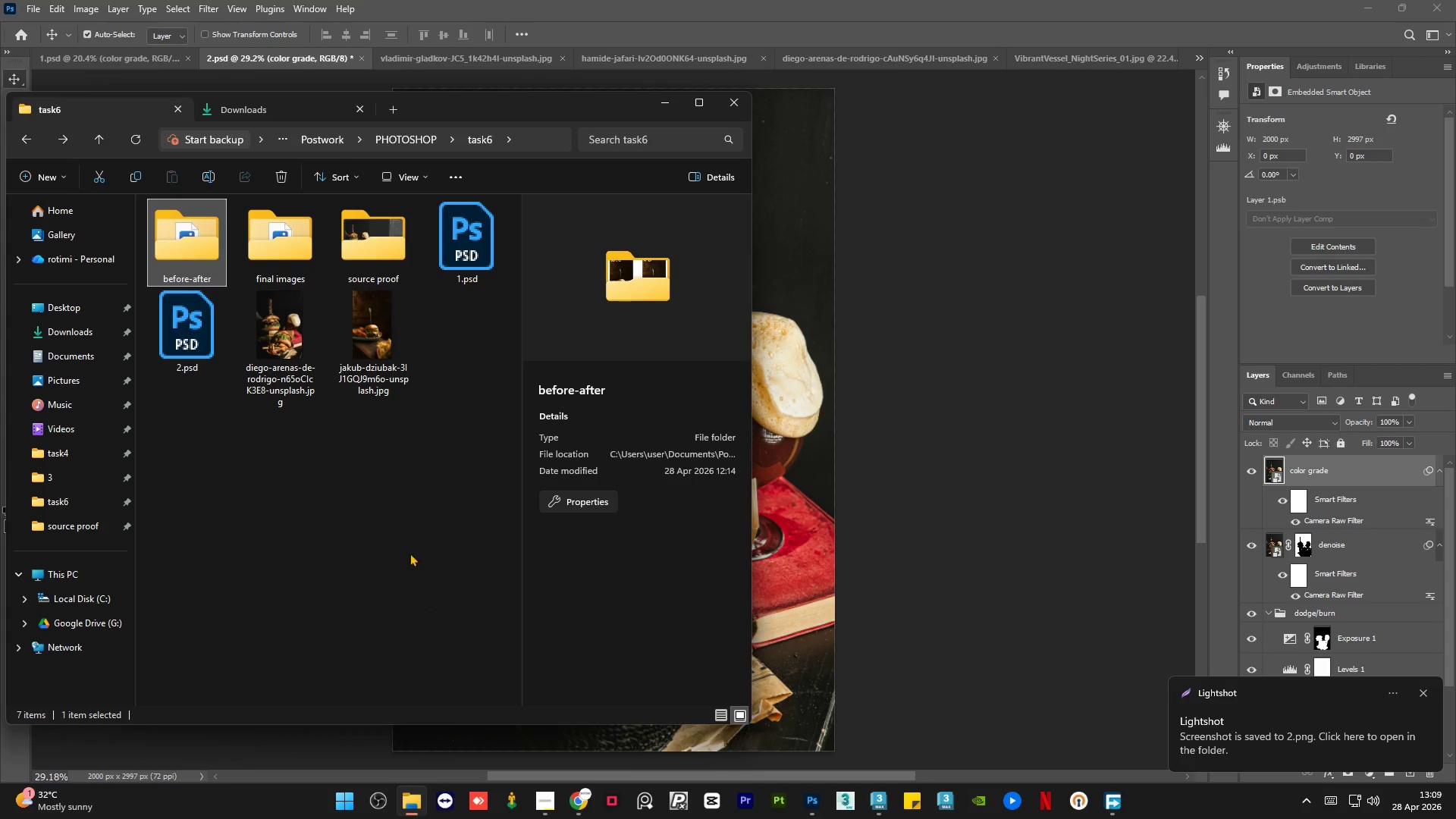 
left_click([384, 531])
 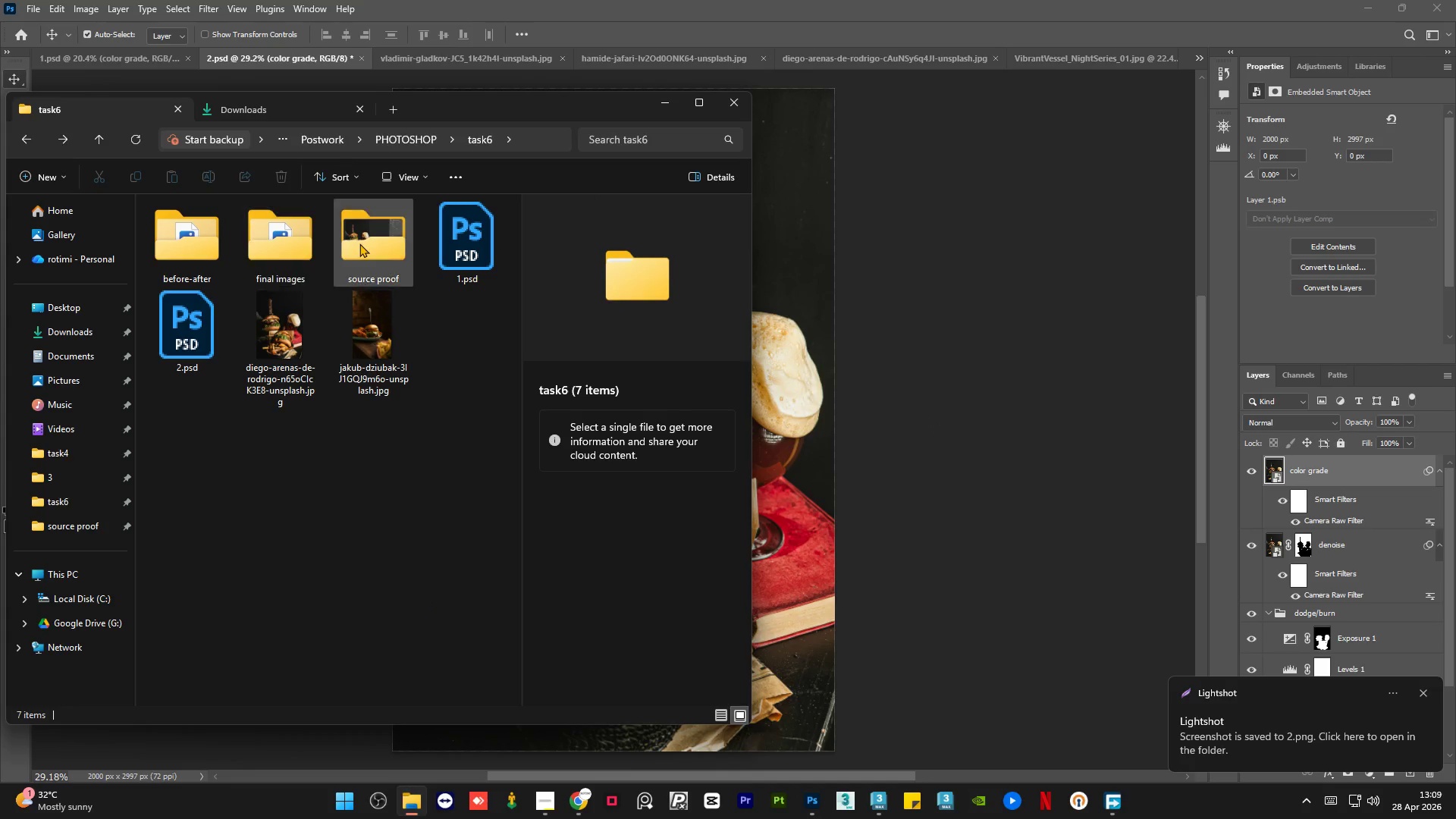 
double_click([359, 243])
 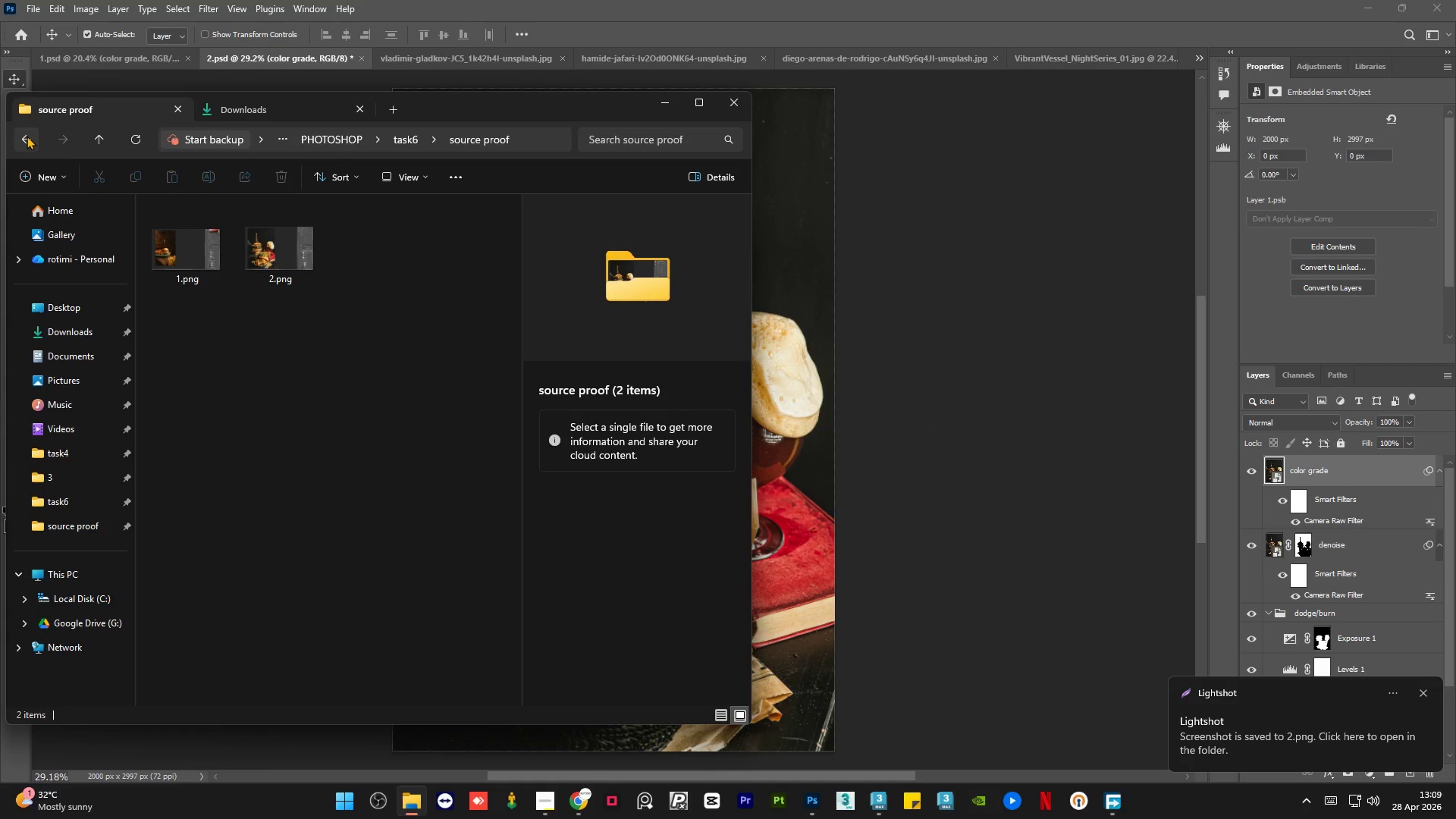 
left_click([27, 136])
 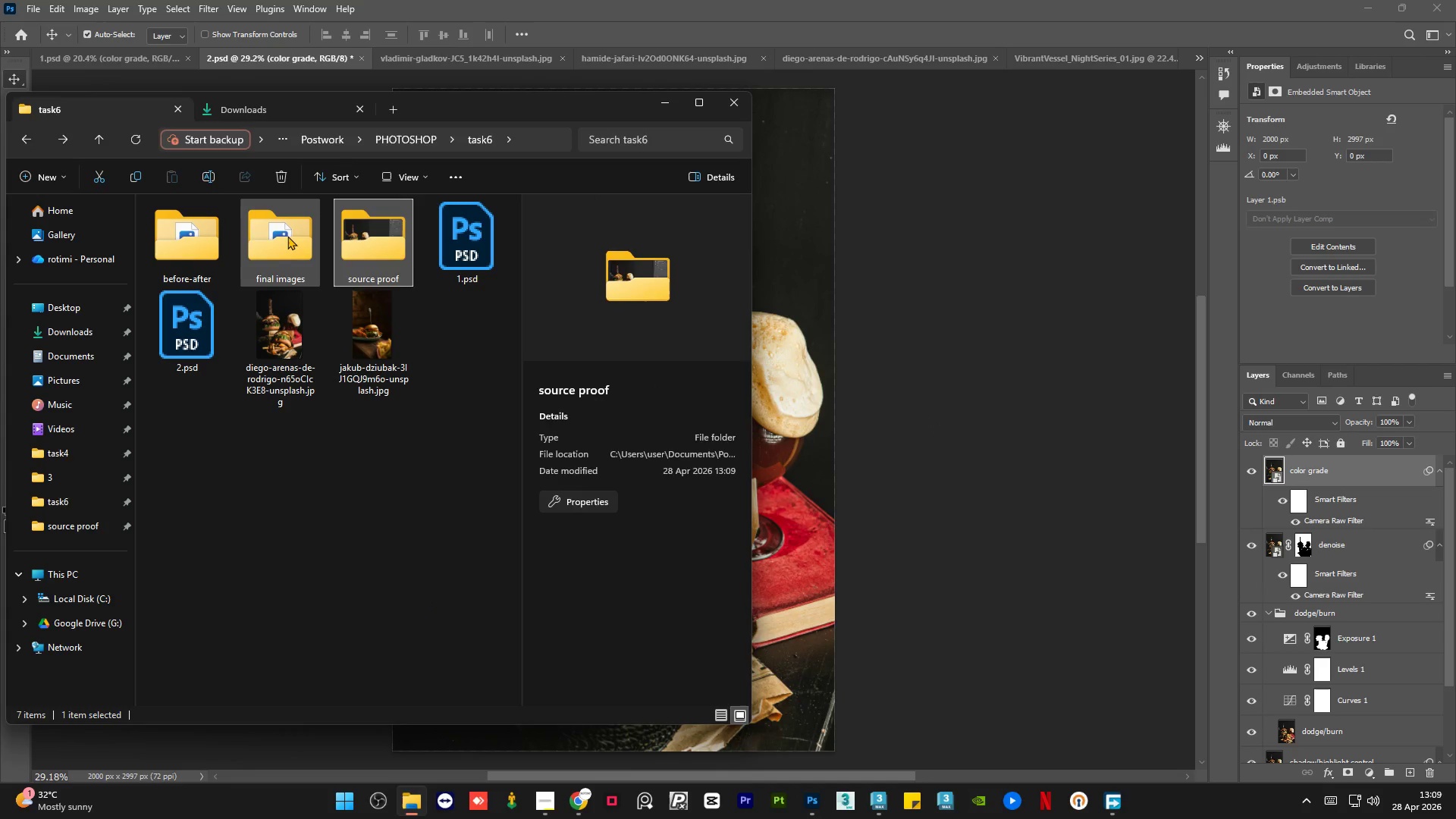 
double_click([287, 236])
 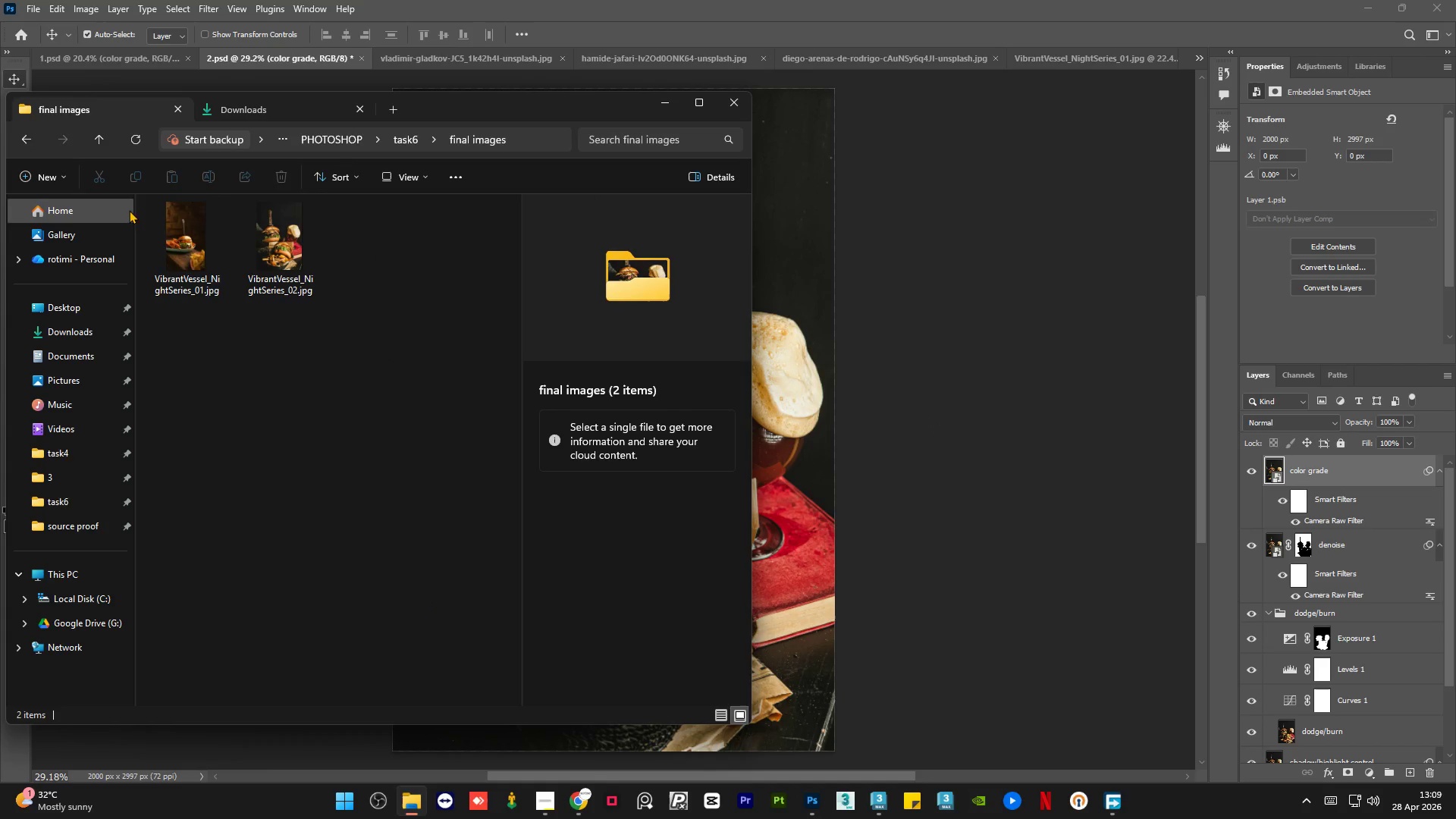 
left_click([216, 229])
 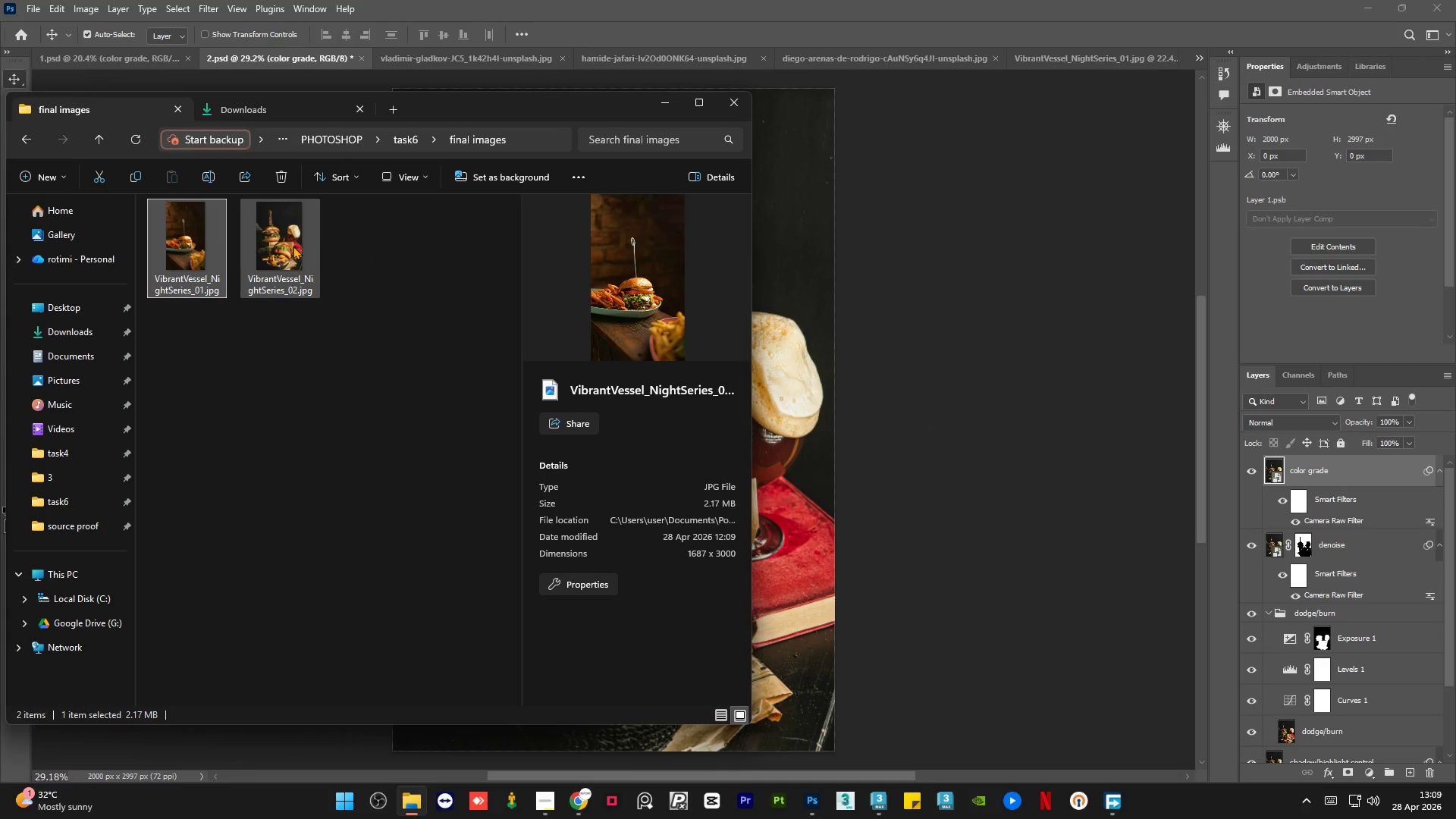 
left_click([293, 246])
 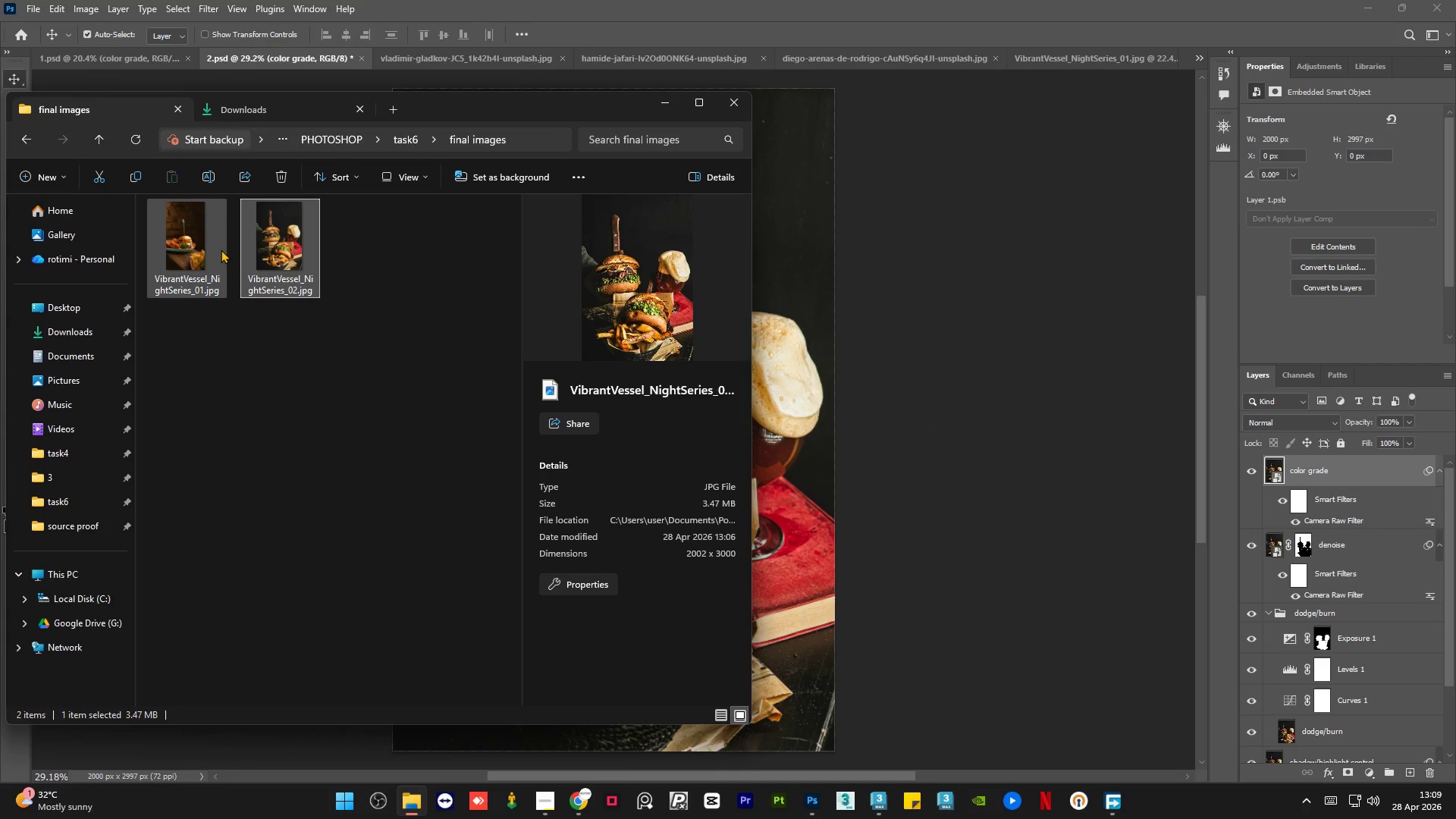 
left_click([213, 249])
 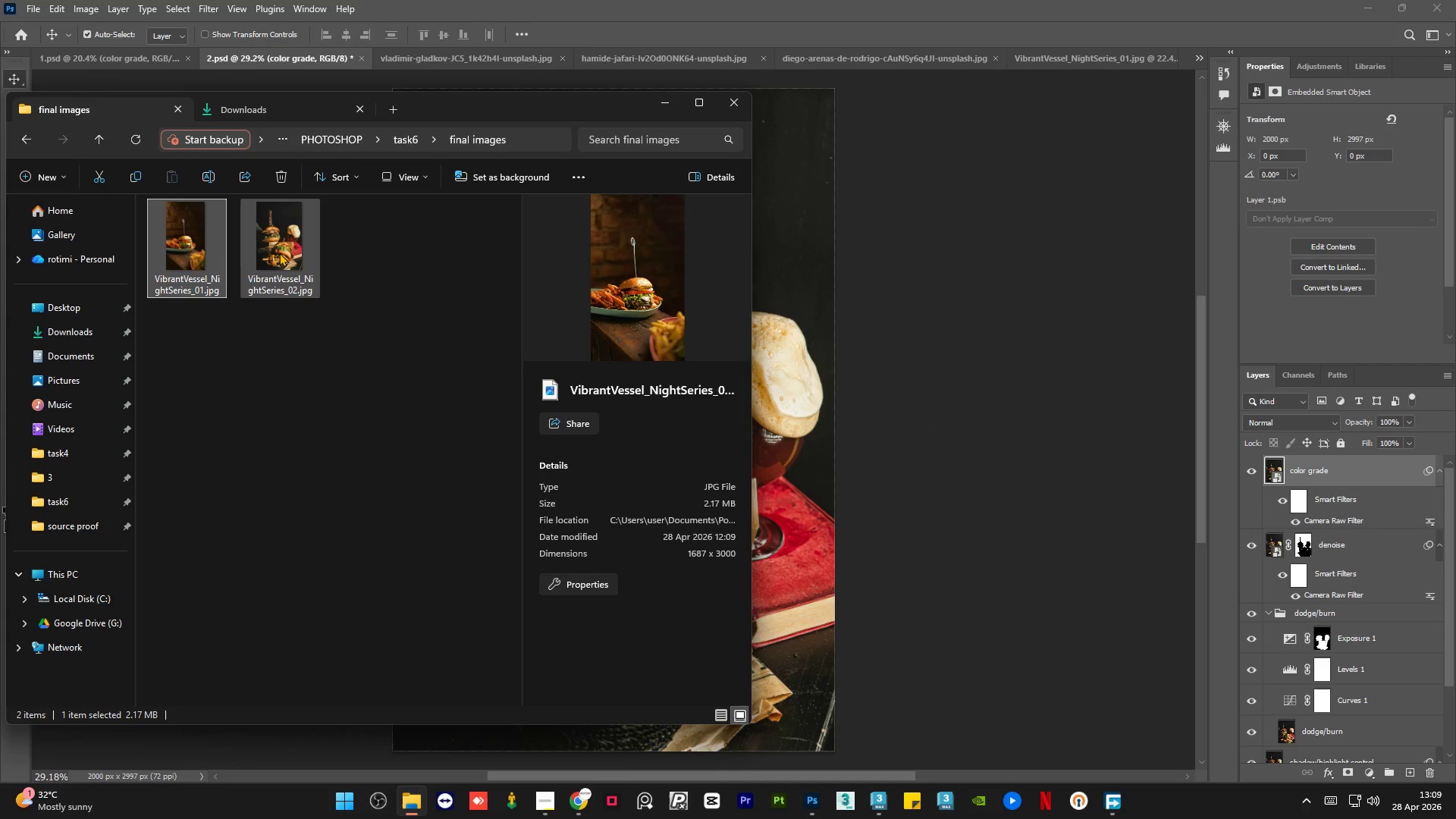 
left_click([279, 253])
 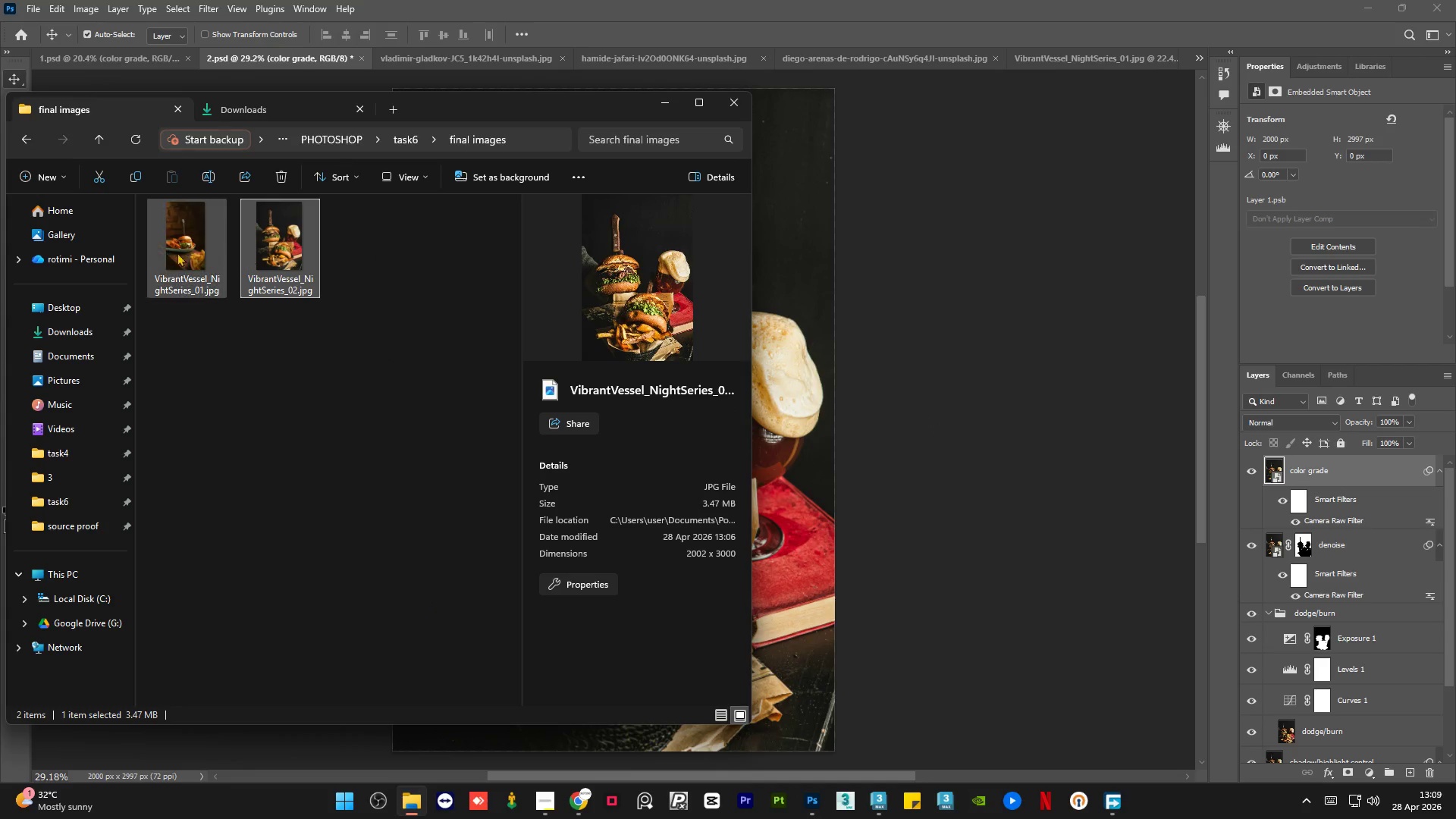 
left_click([161, 251])
 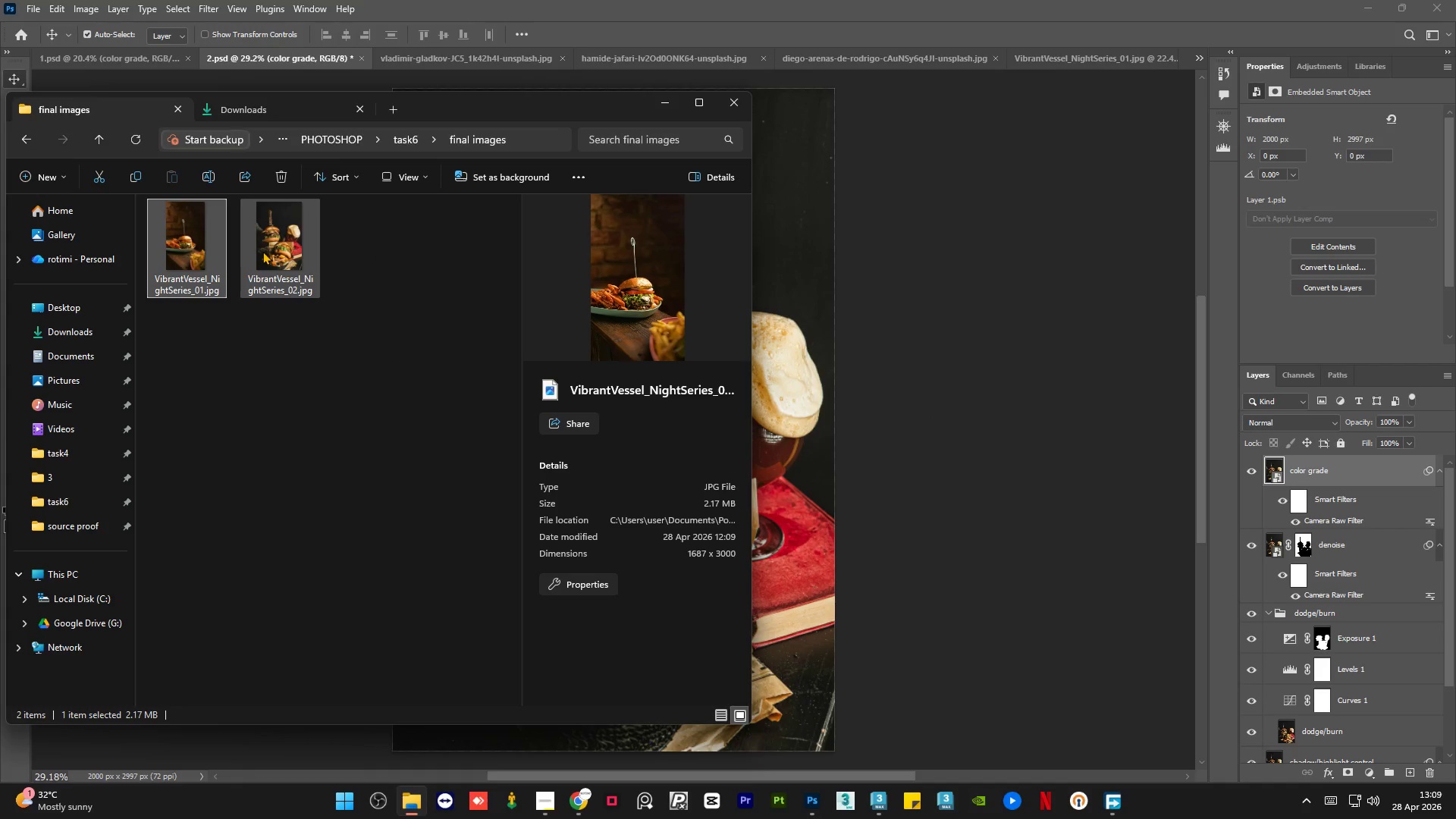 
left_click([265, 251])
 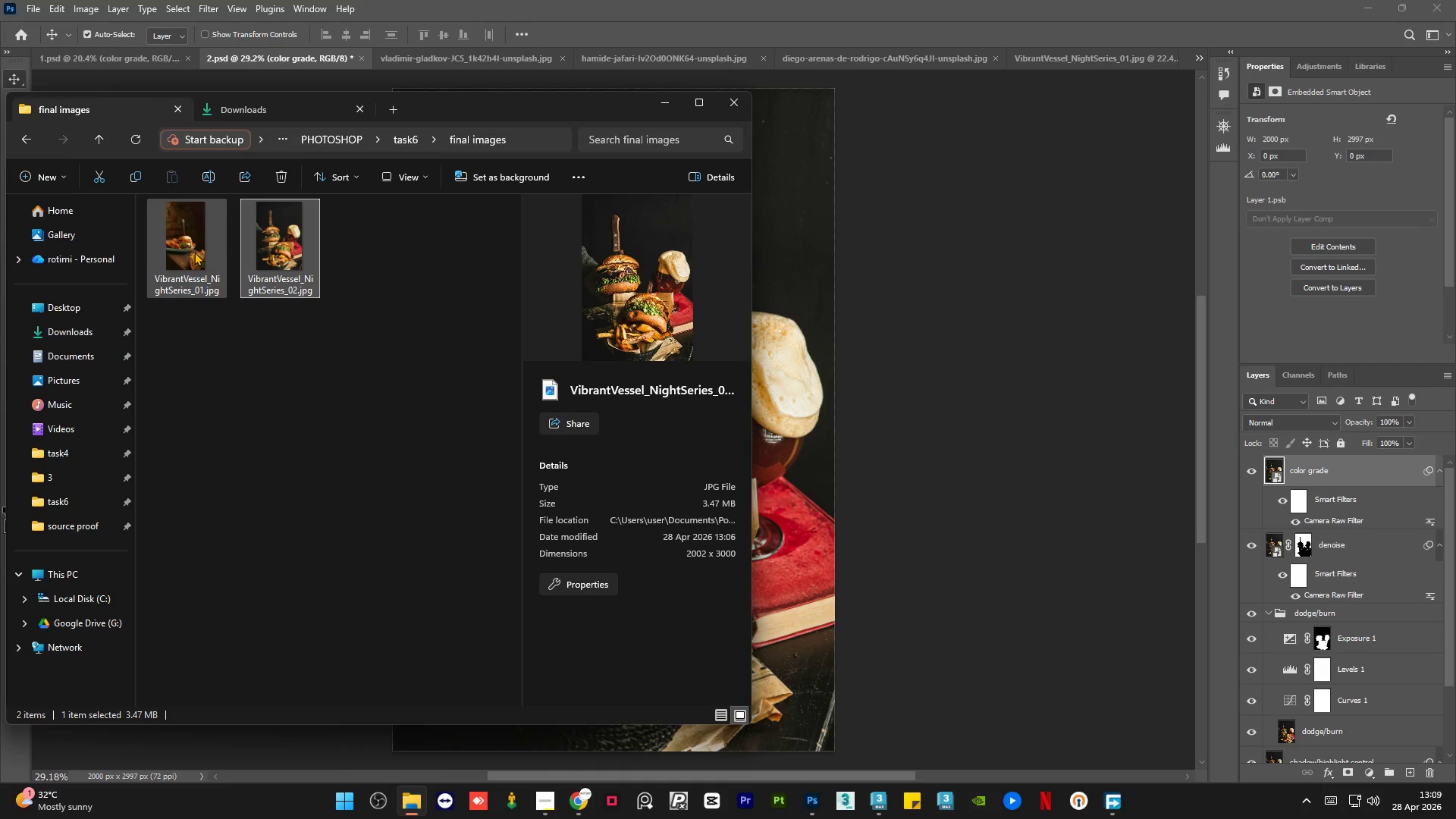 
left_click([194, 252])
 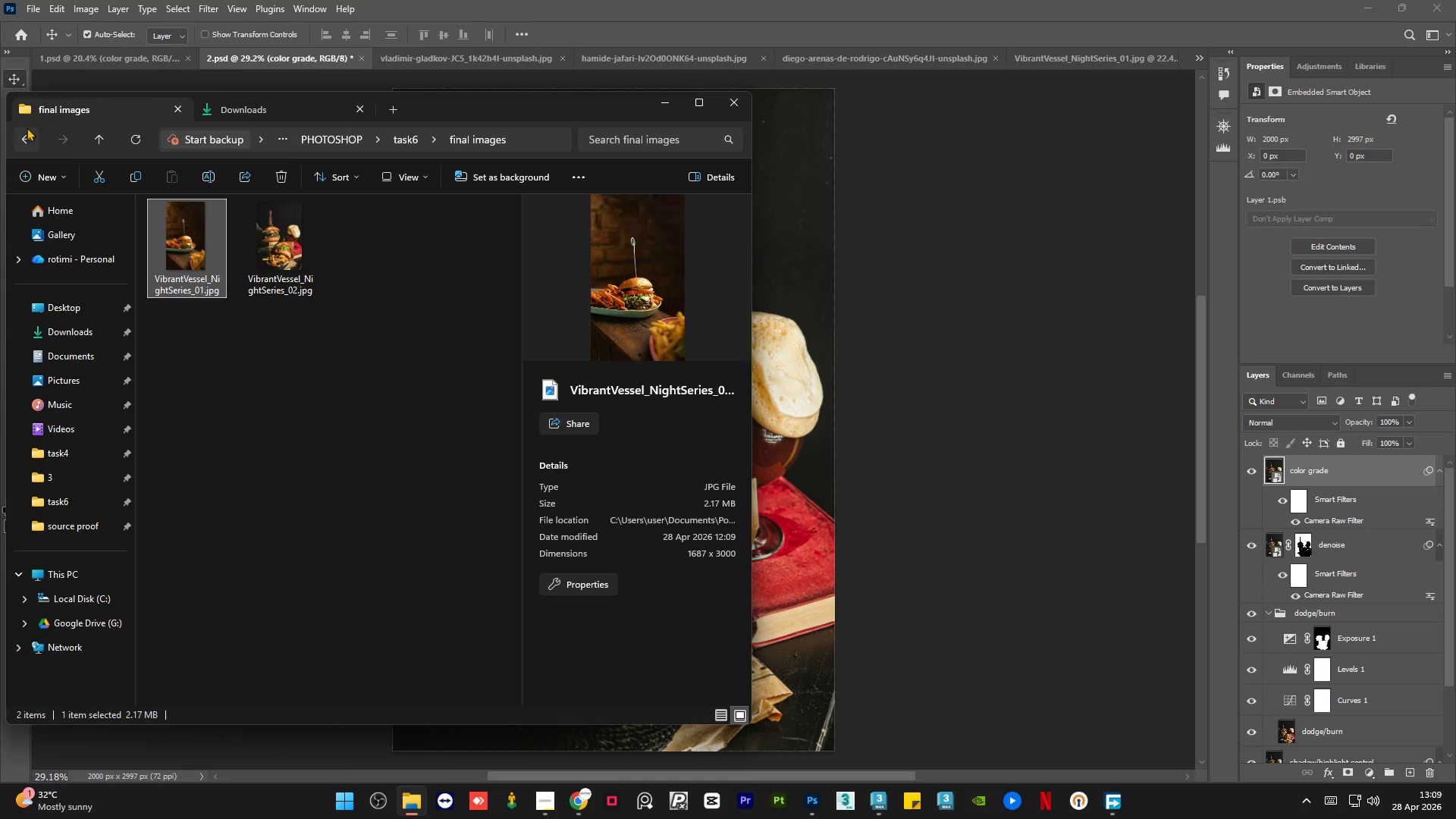 
left_click([25, 134])
 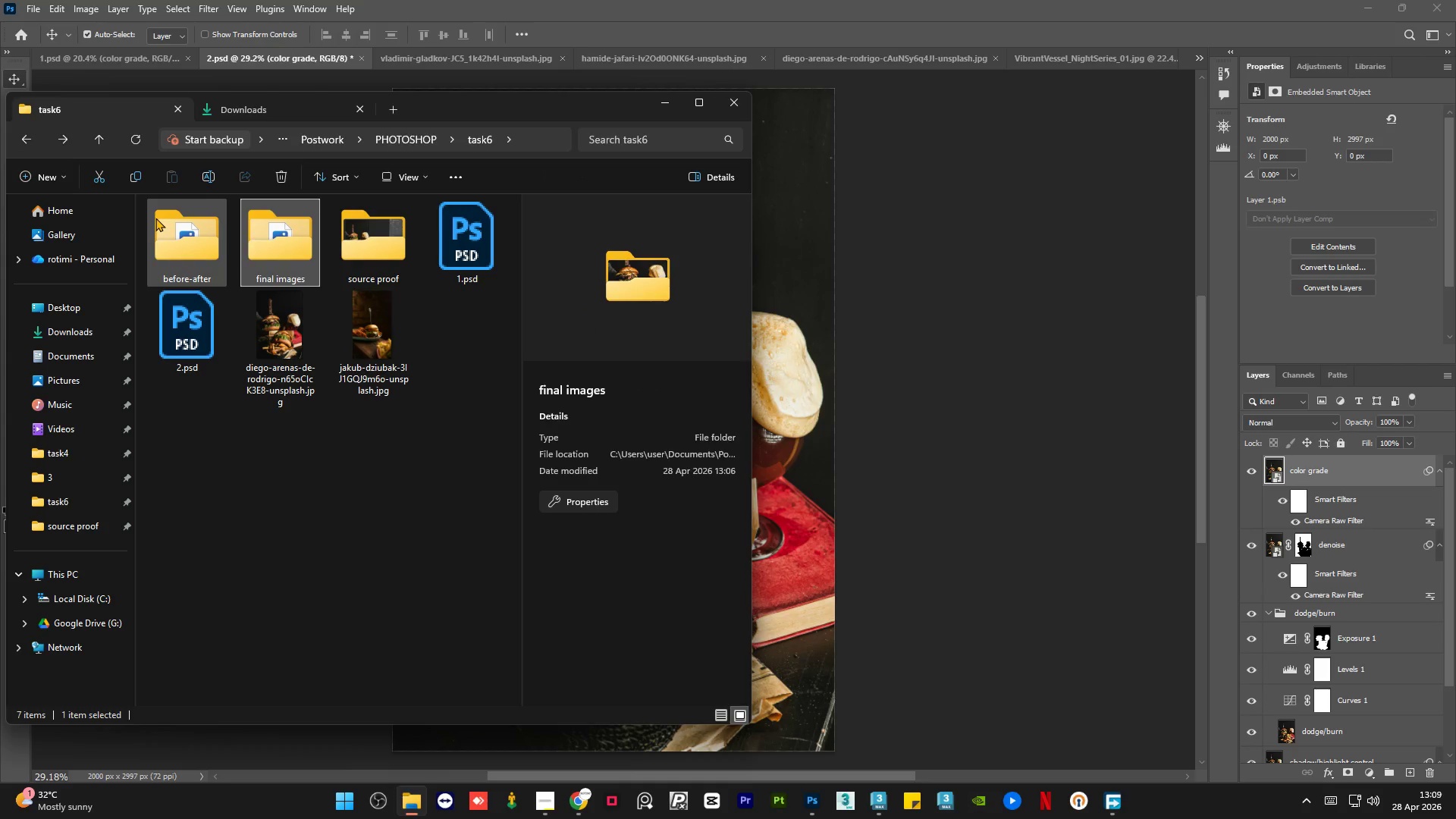 
double_click([155, 218])
 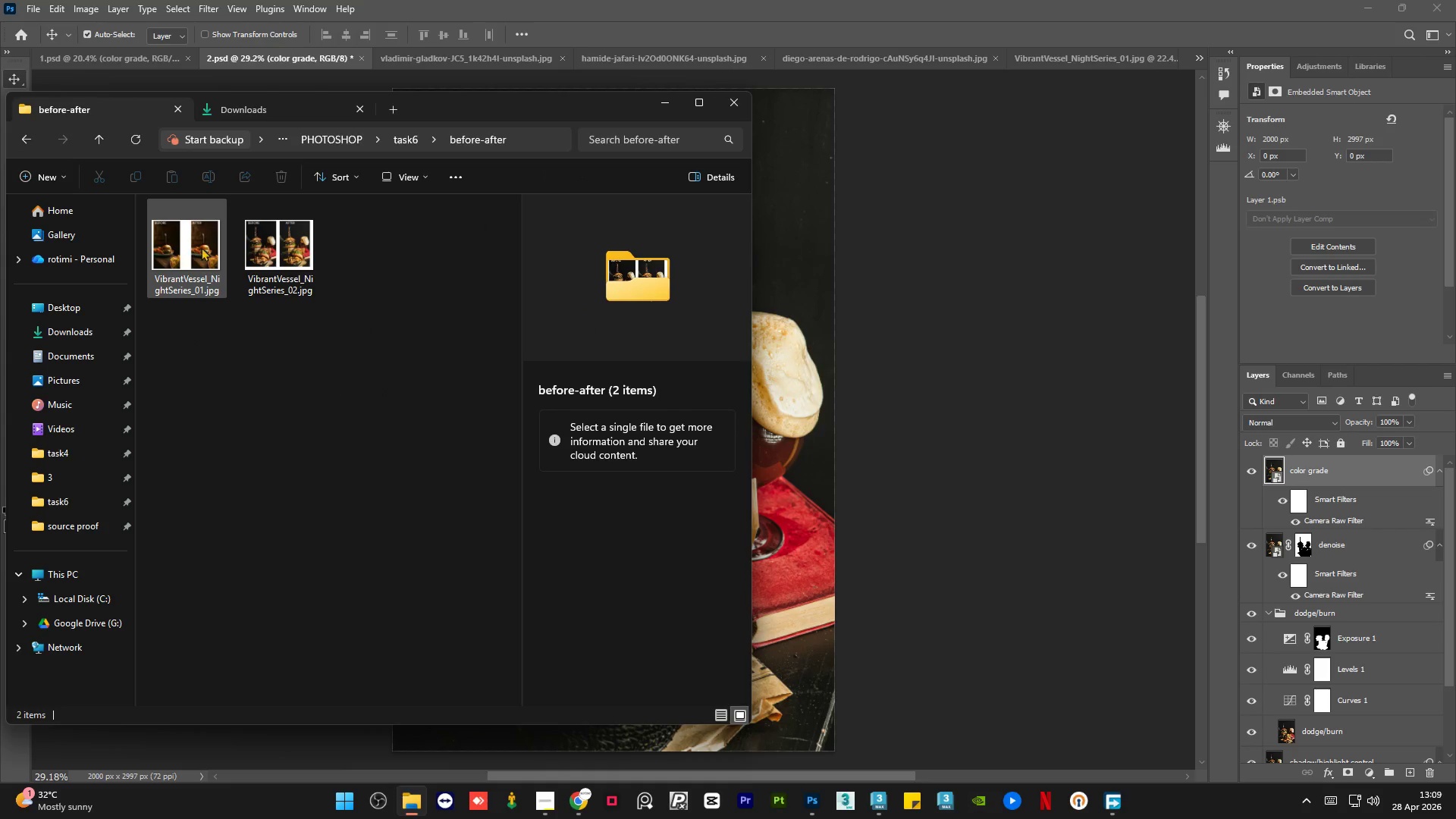 
left_click([201, 247])
 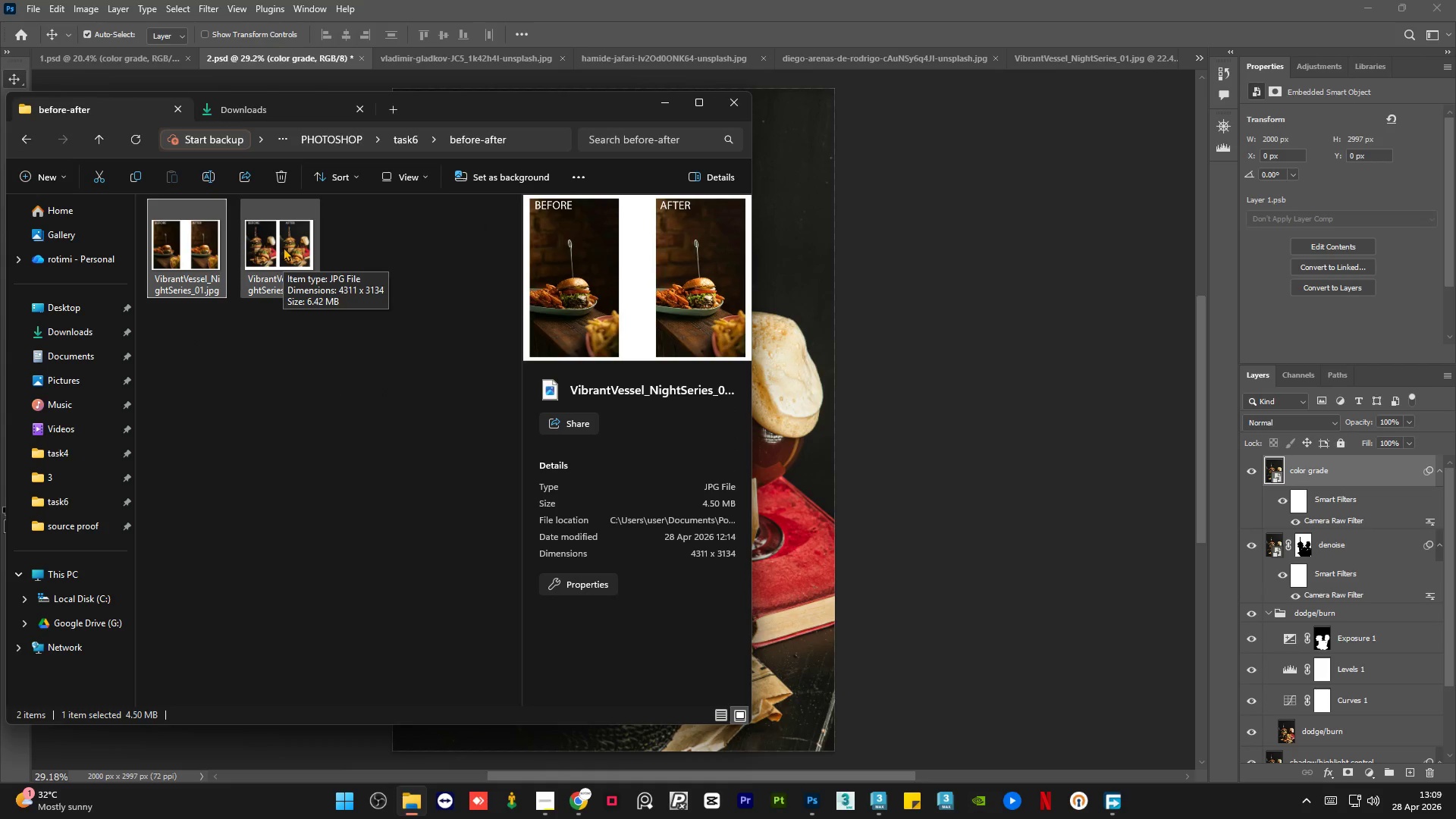 
left_click([283, 247])
 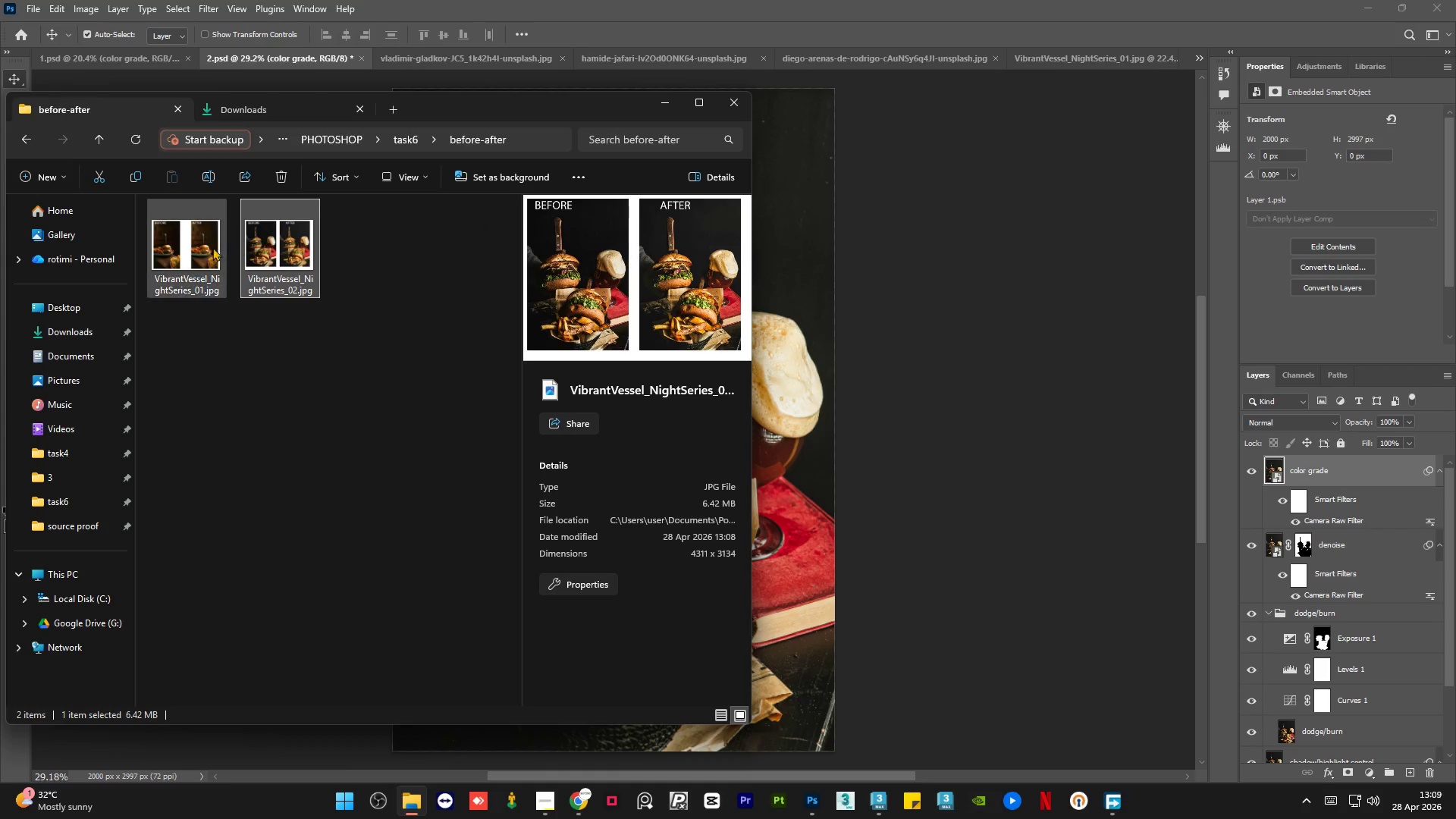 
left_click([200, 249])
 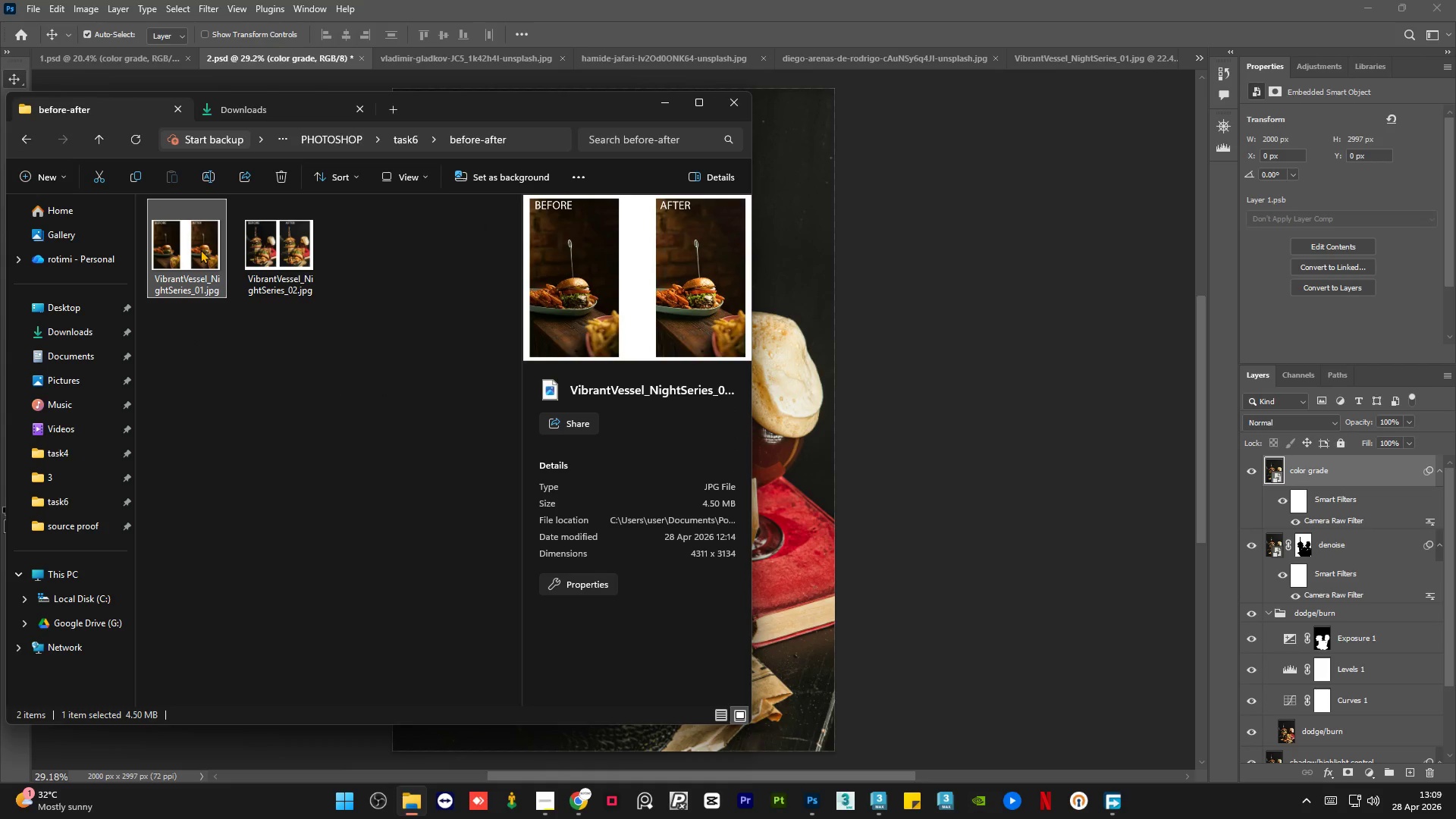 
double_click([200, 249])
 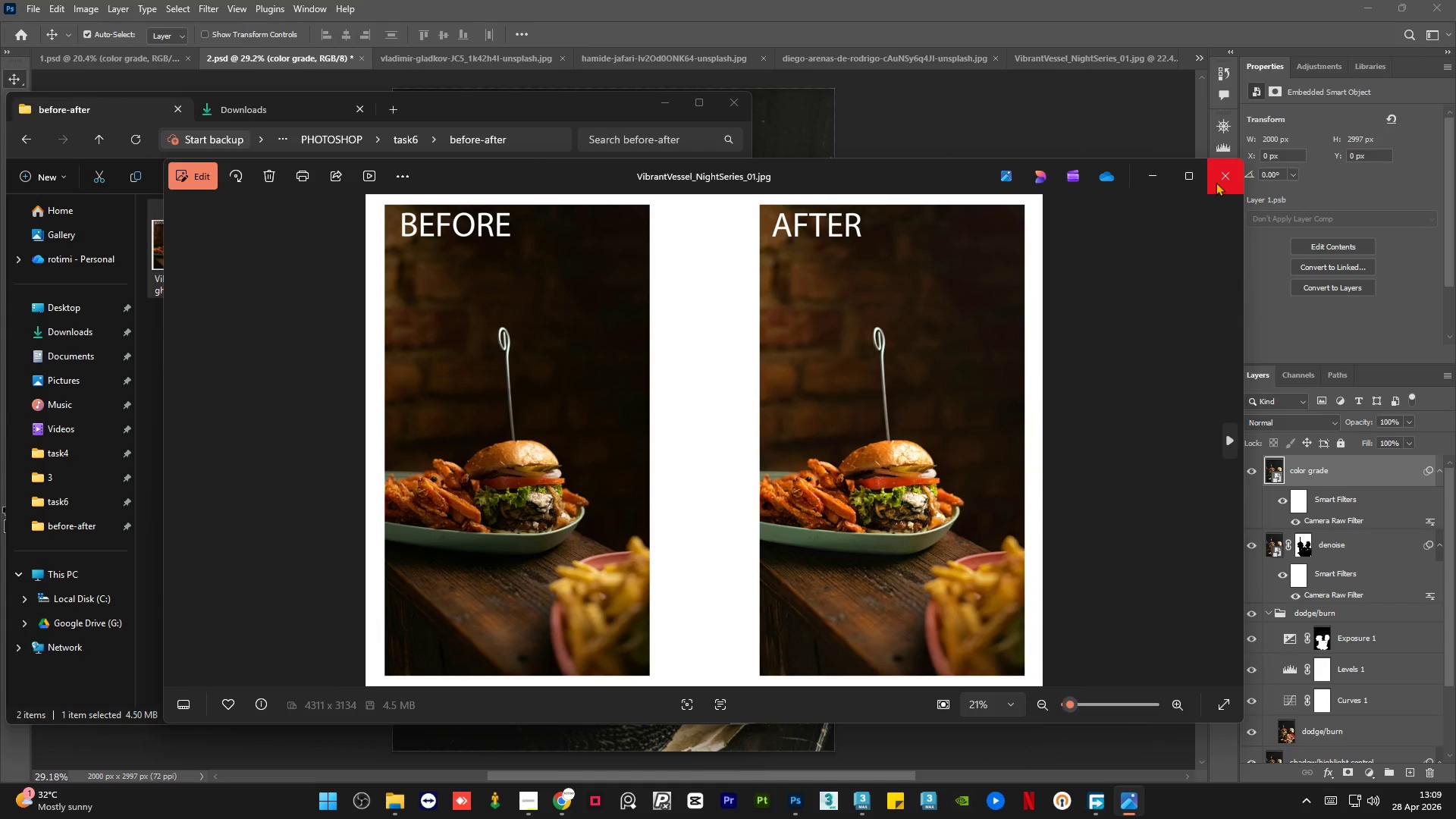 
left_click([1216, 182])
 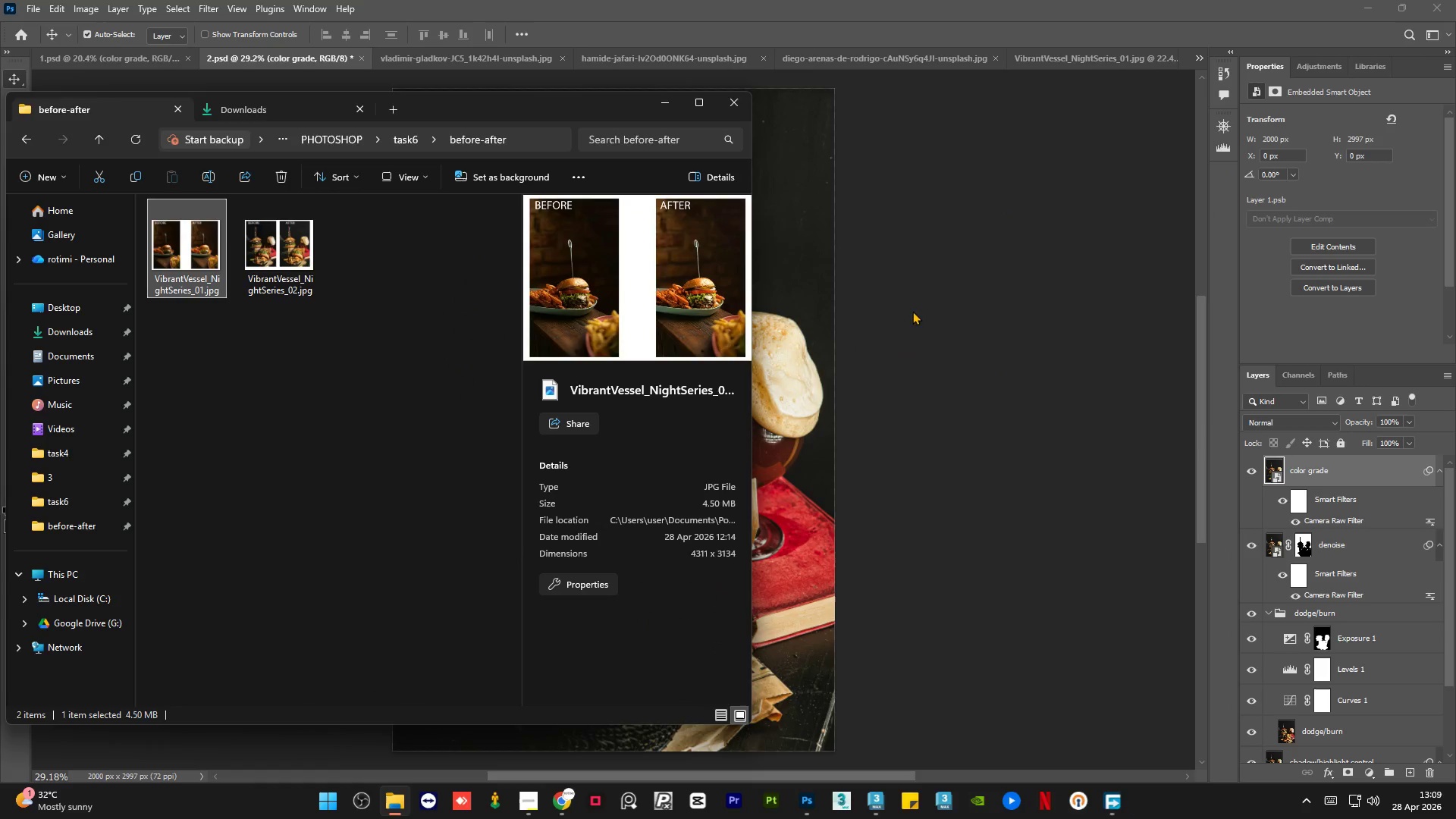 
left_click([944, 309])
 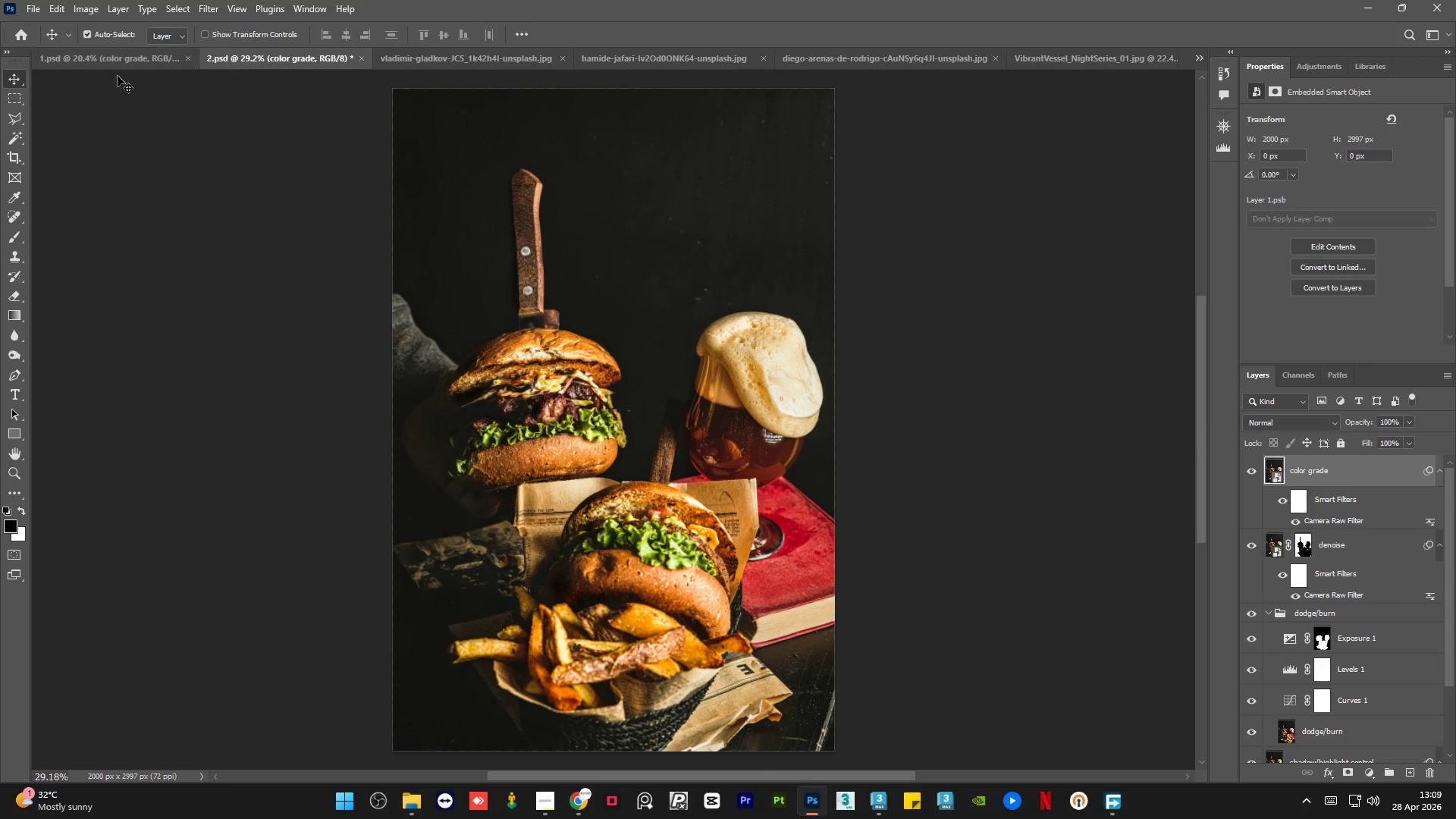 
left_click([114, 54])
 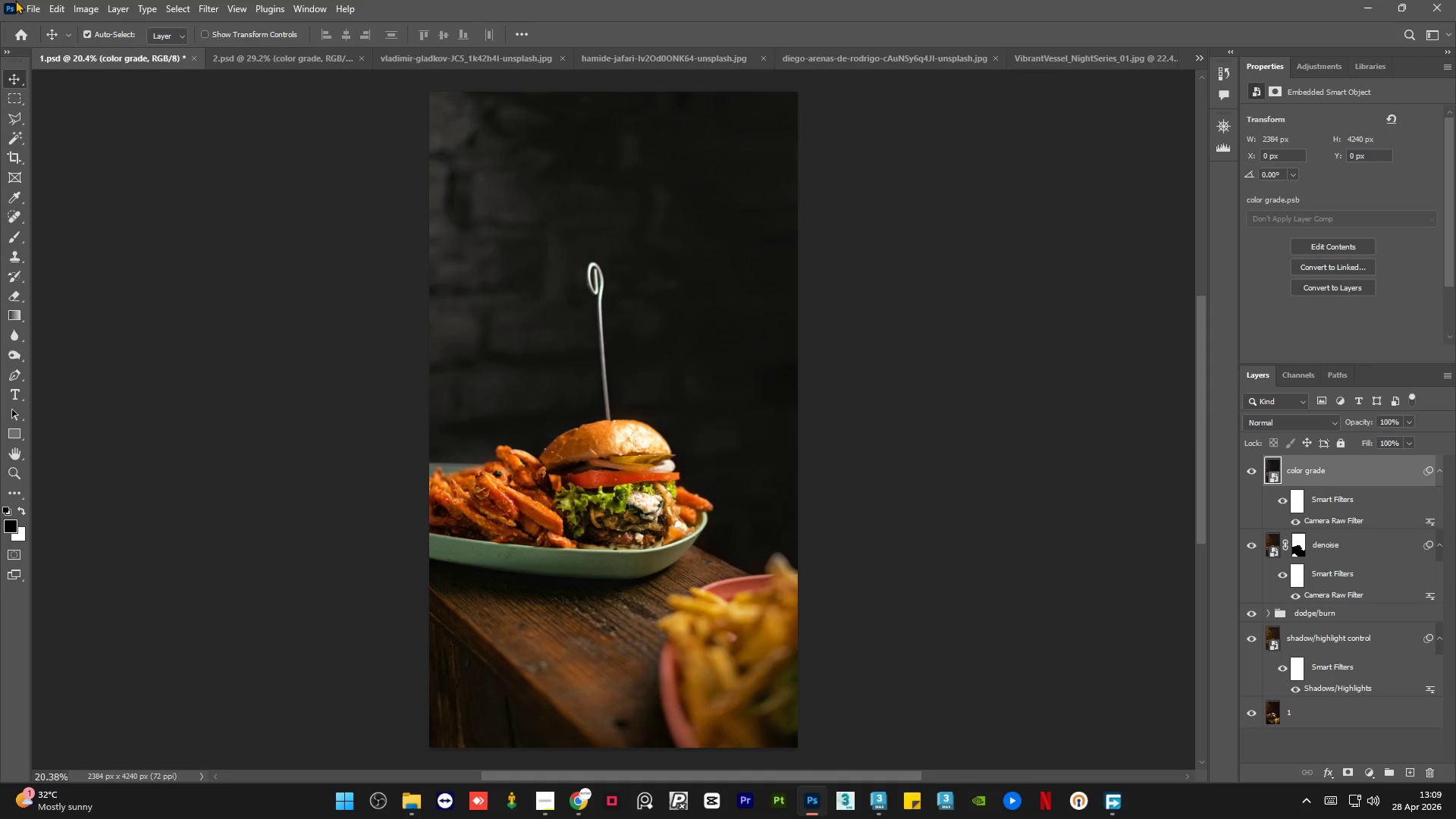 
left_click([35, 0])
 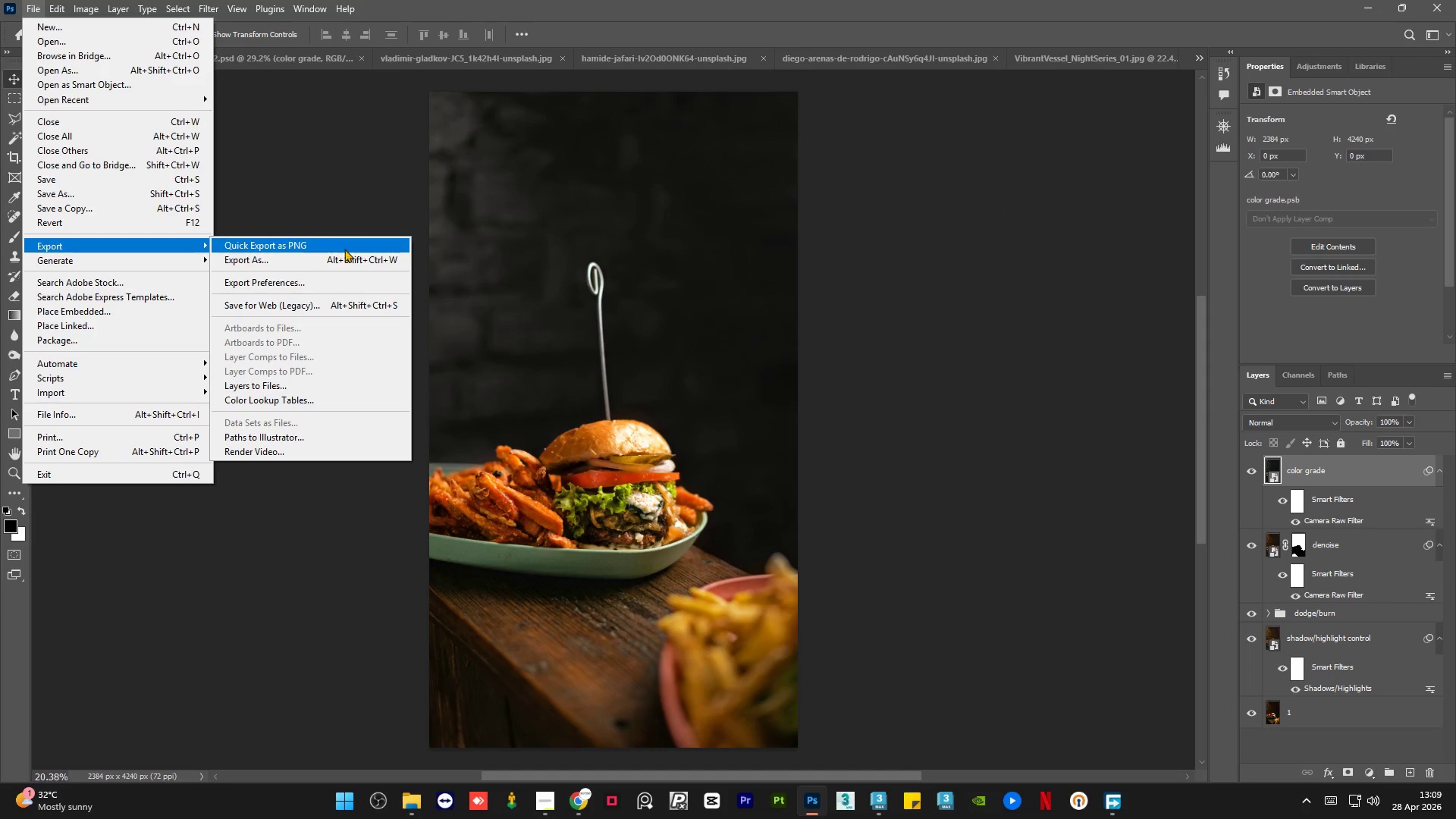 
left_click([343, 254])
 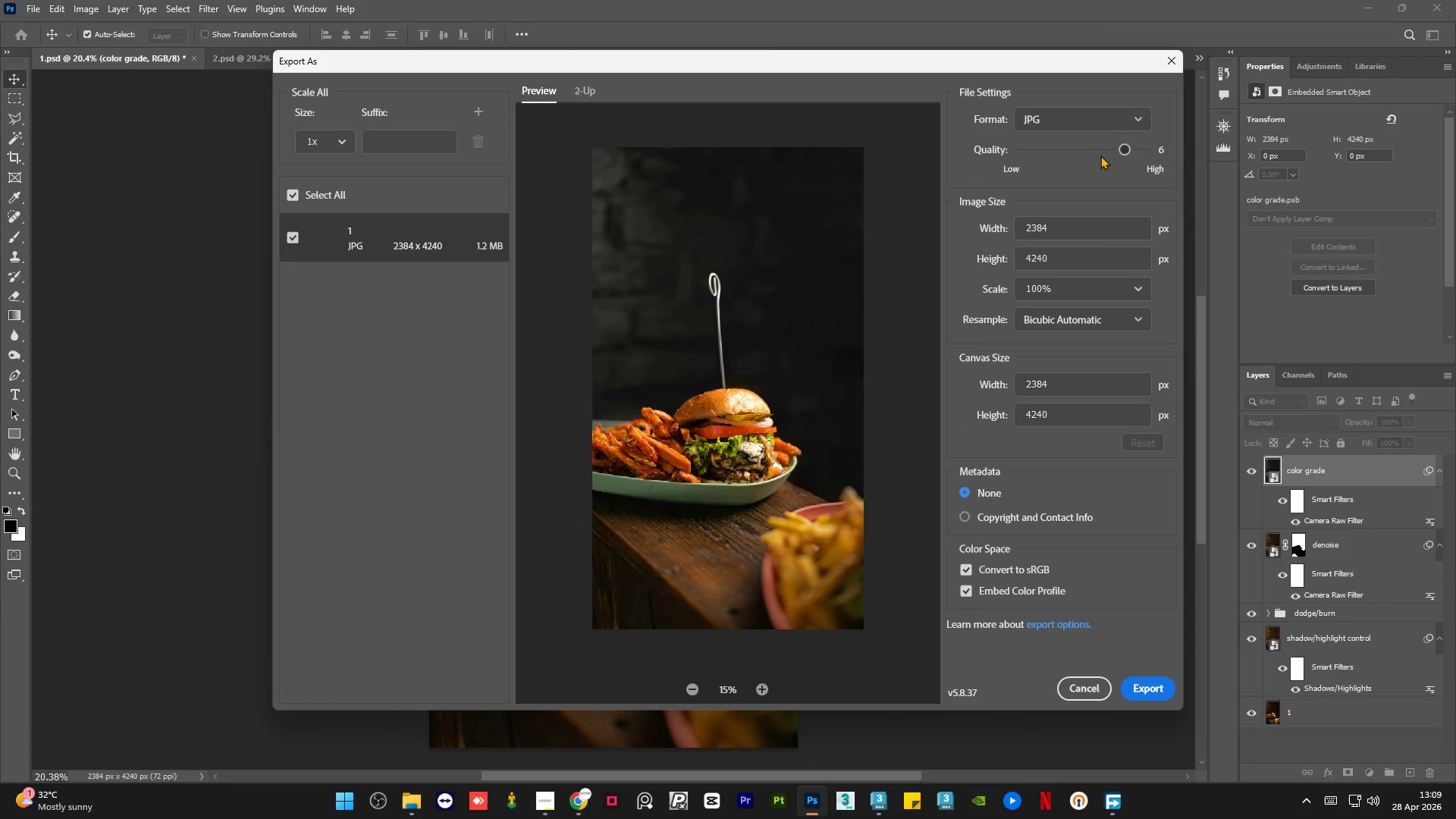 
left_click_drag(start_coordinate=[1125, 148], to_coordinate=[1141, 151])
 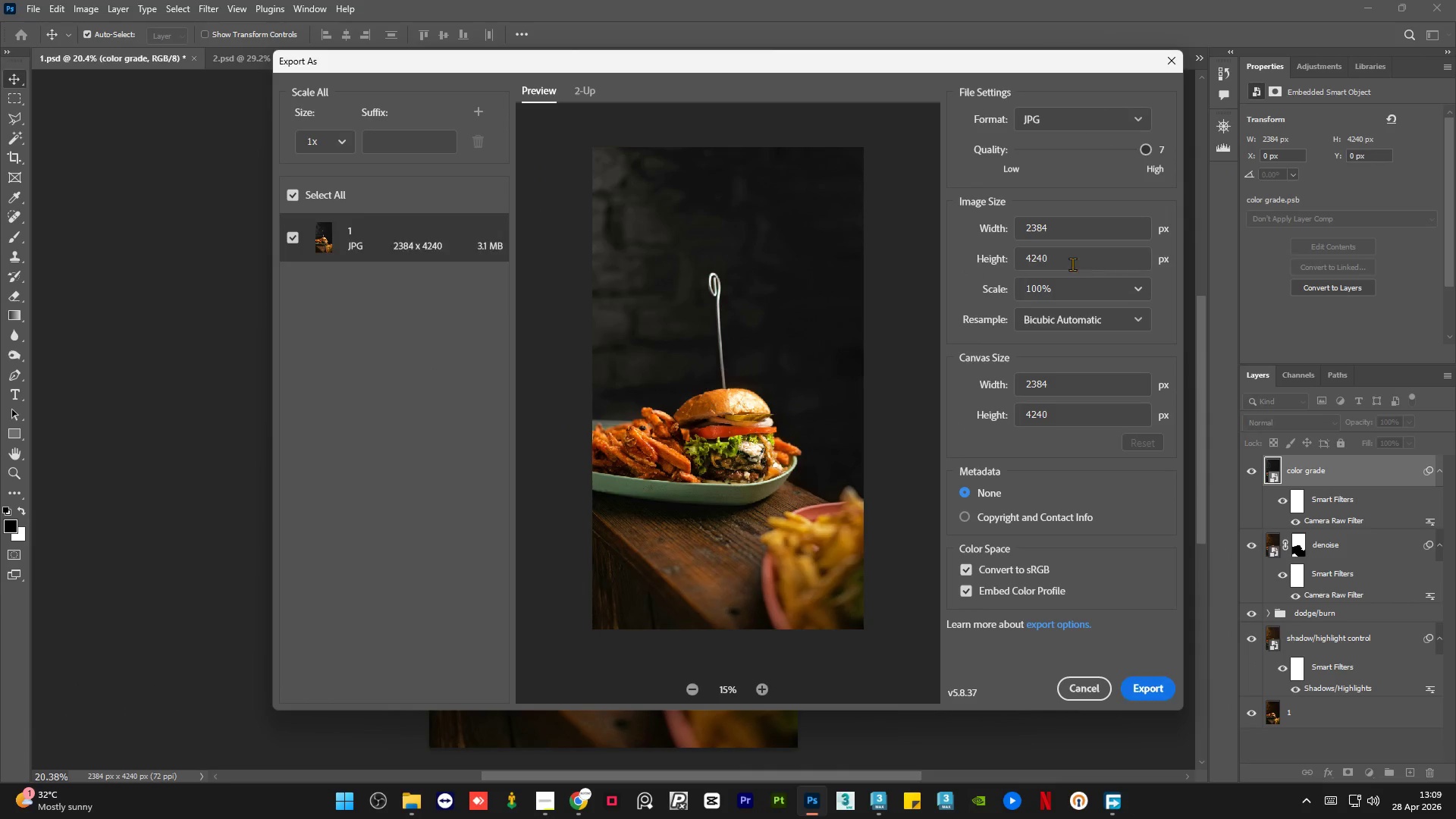 
double_click([1072, 264])
 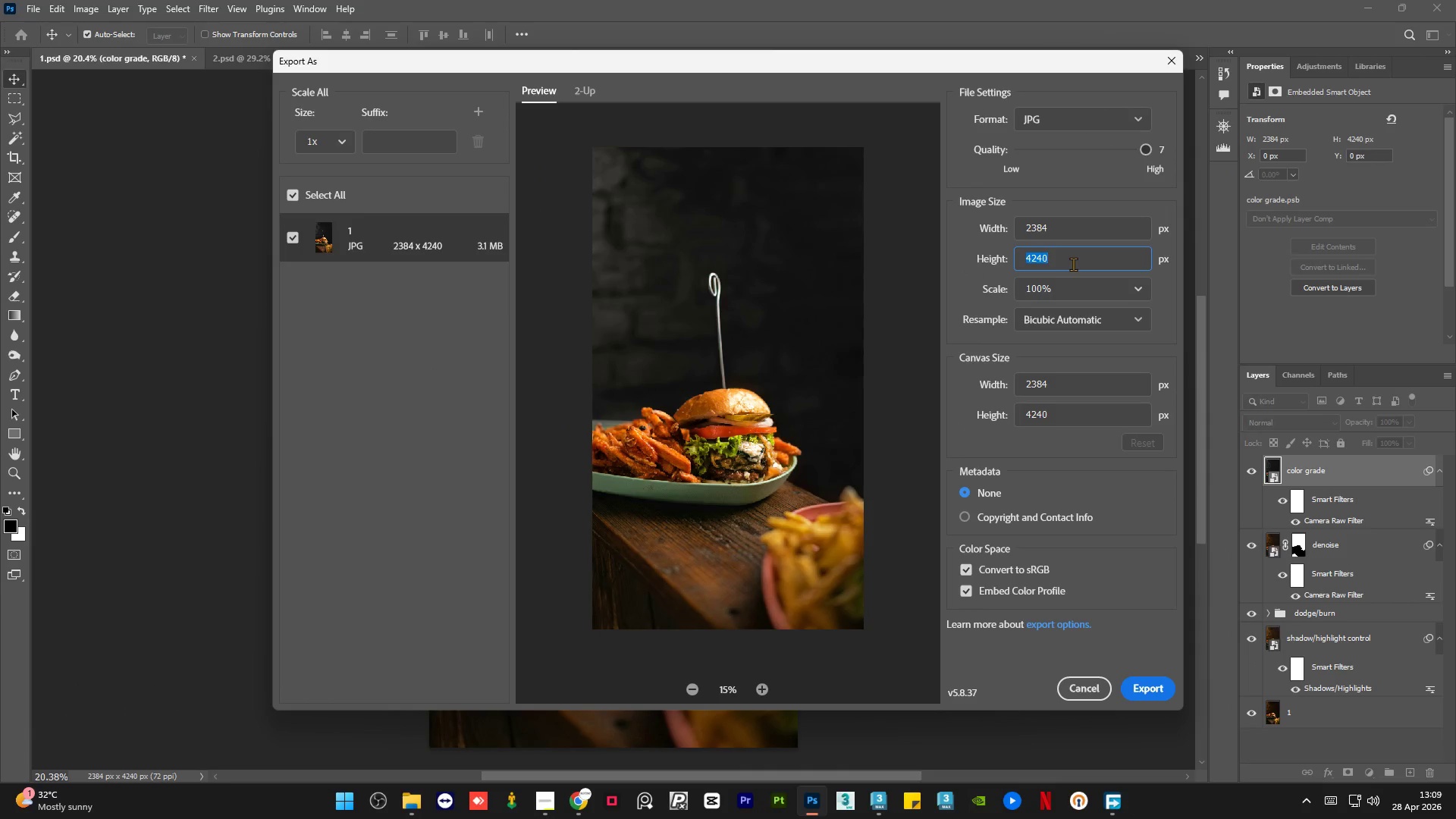 
key(Numpad3)
 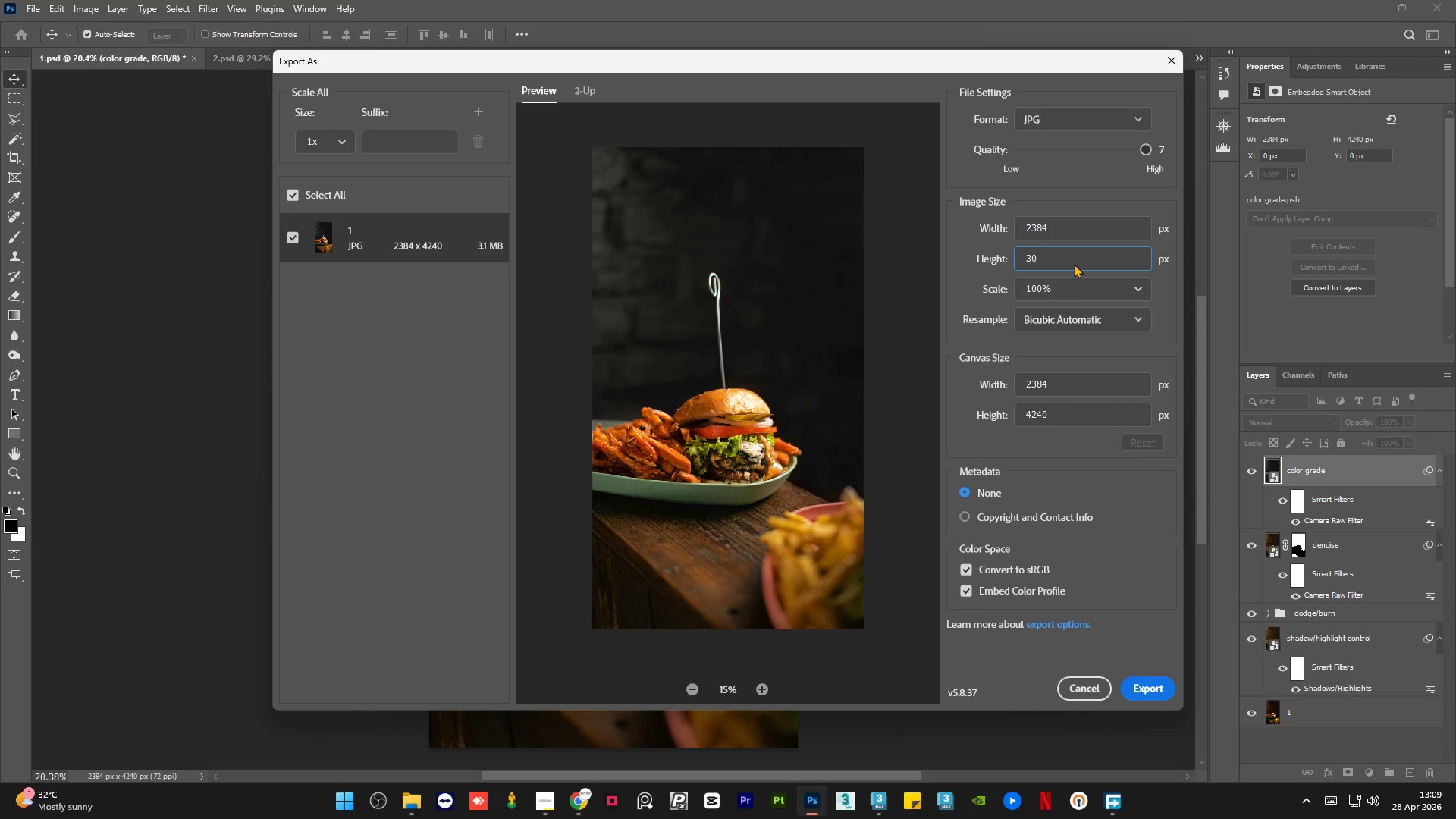 
key(Numpad0)
 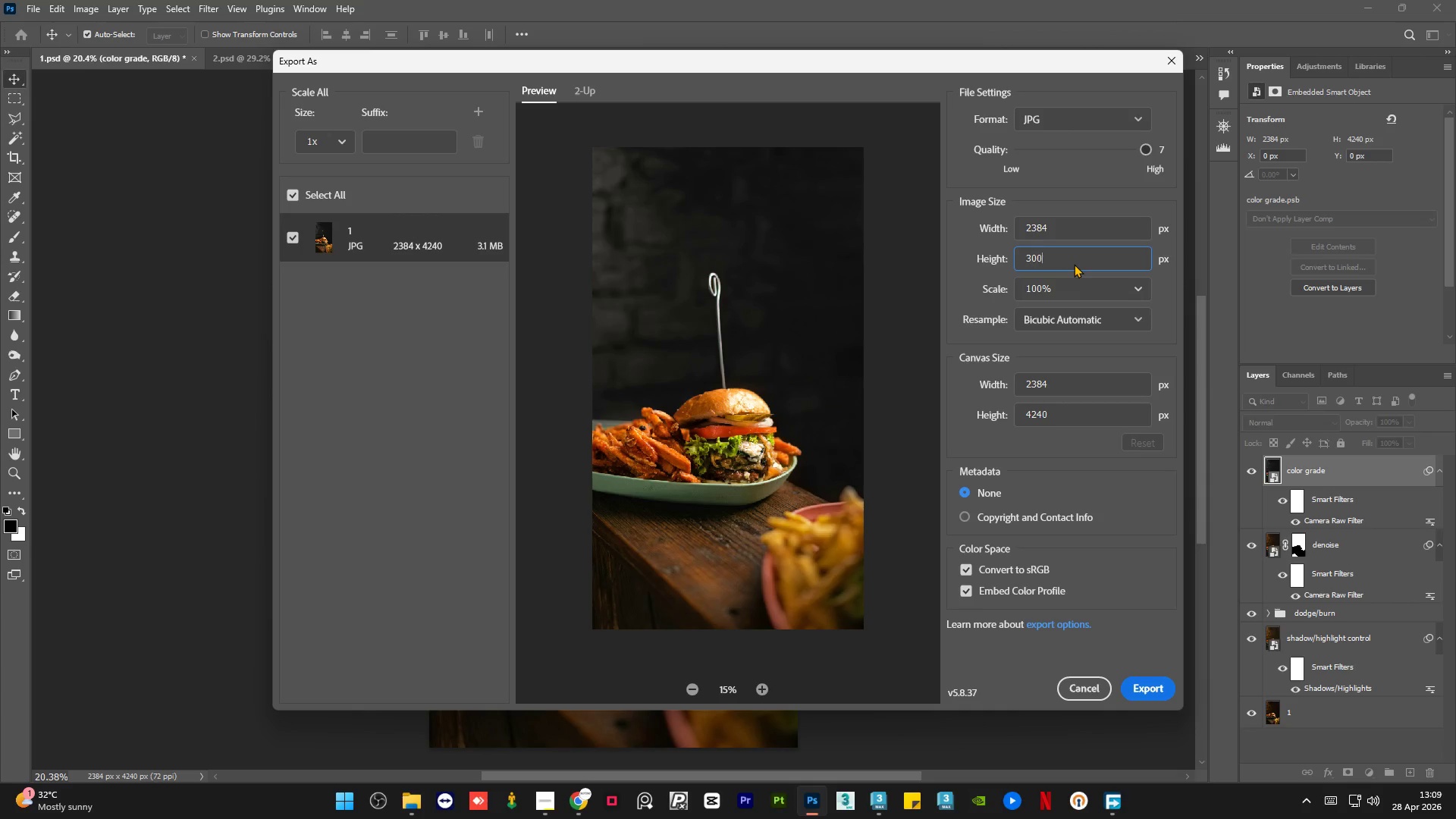 
key(Numpad0)
 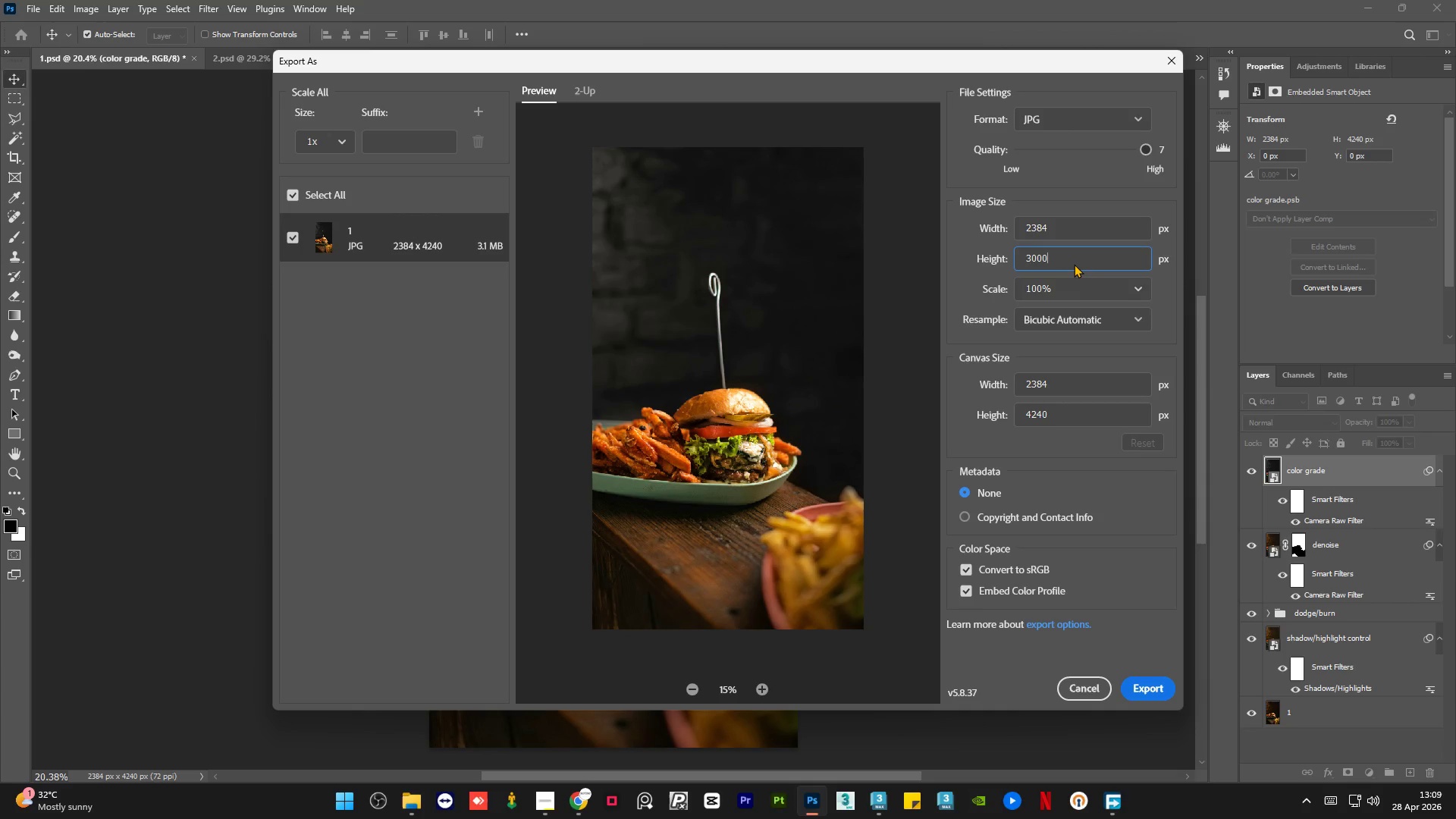 
key(Numpad0)
 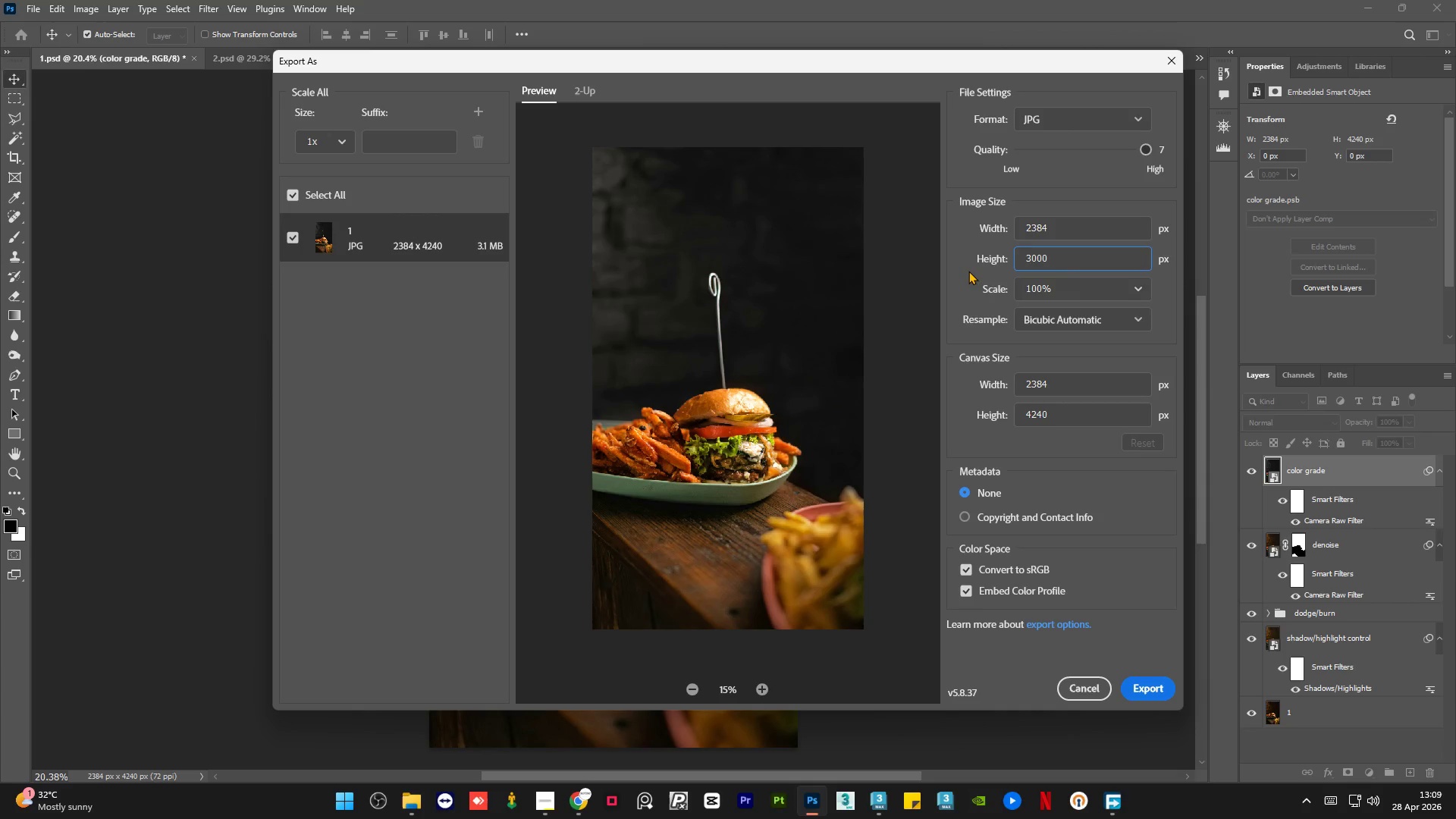 
left_click([963, 270])
 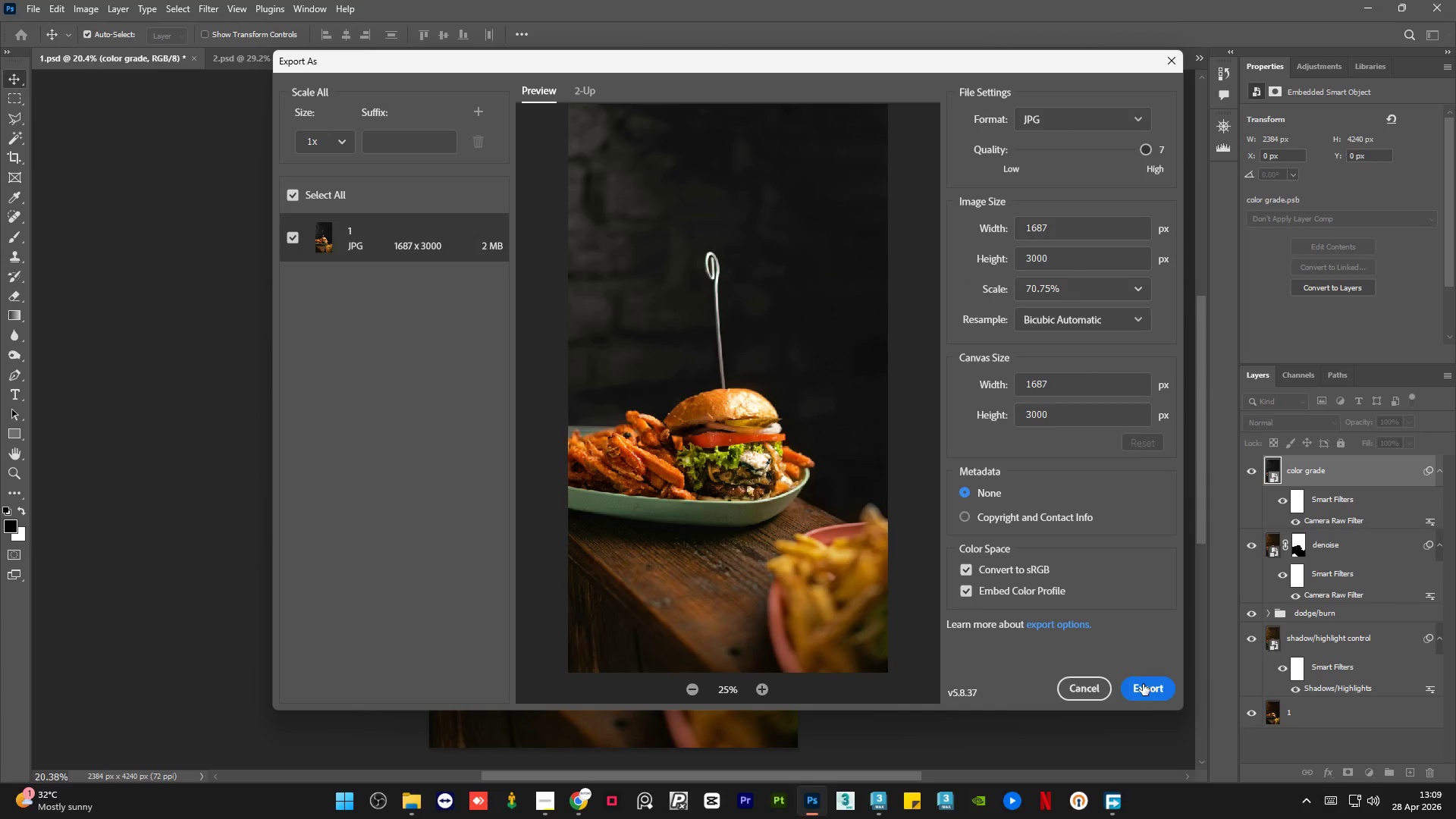 
left_click([1142, 690])
 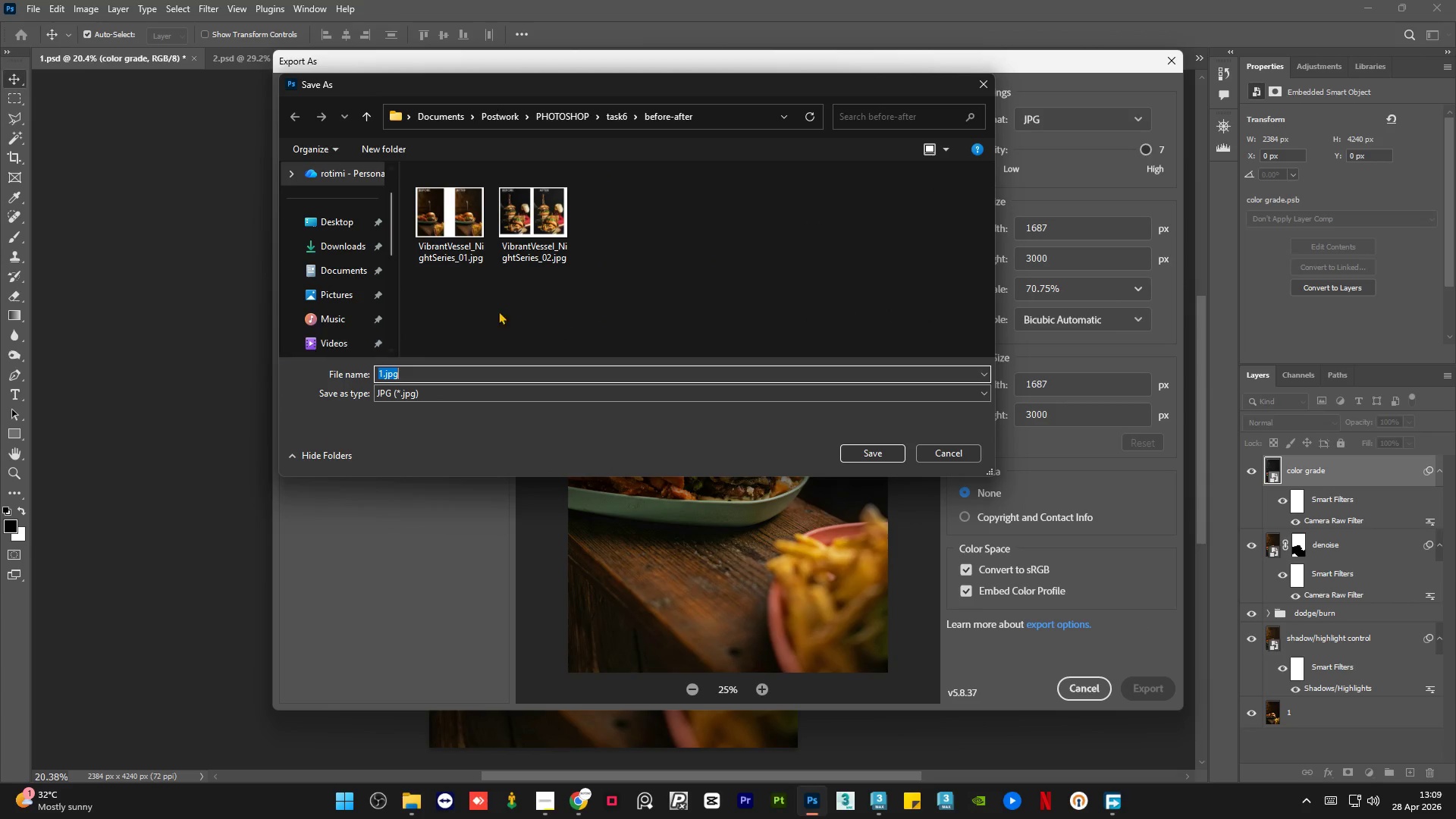 
left_click([587, 309])
 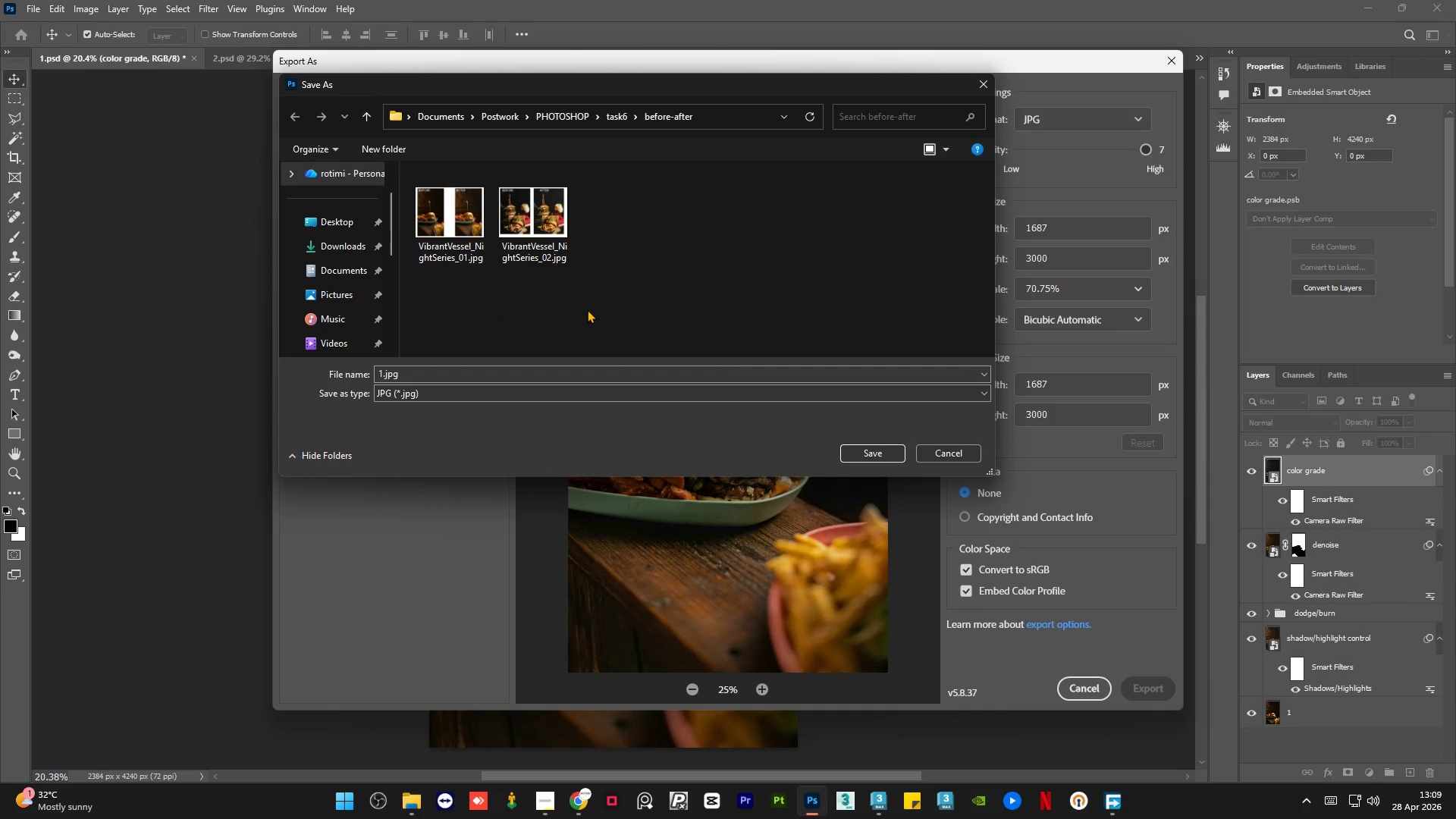 
key(Backspace)
 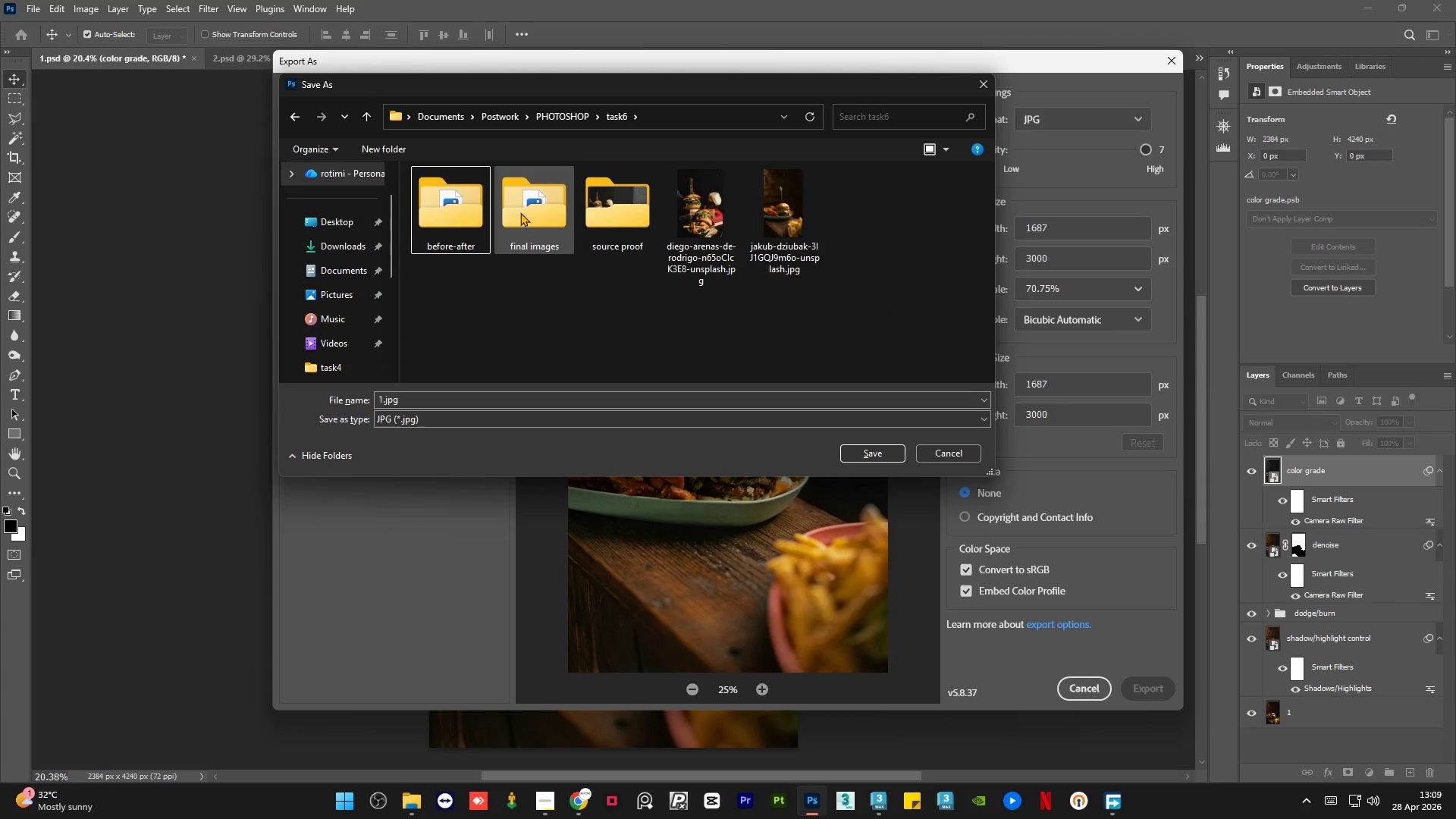 
double_click([520, 212])
 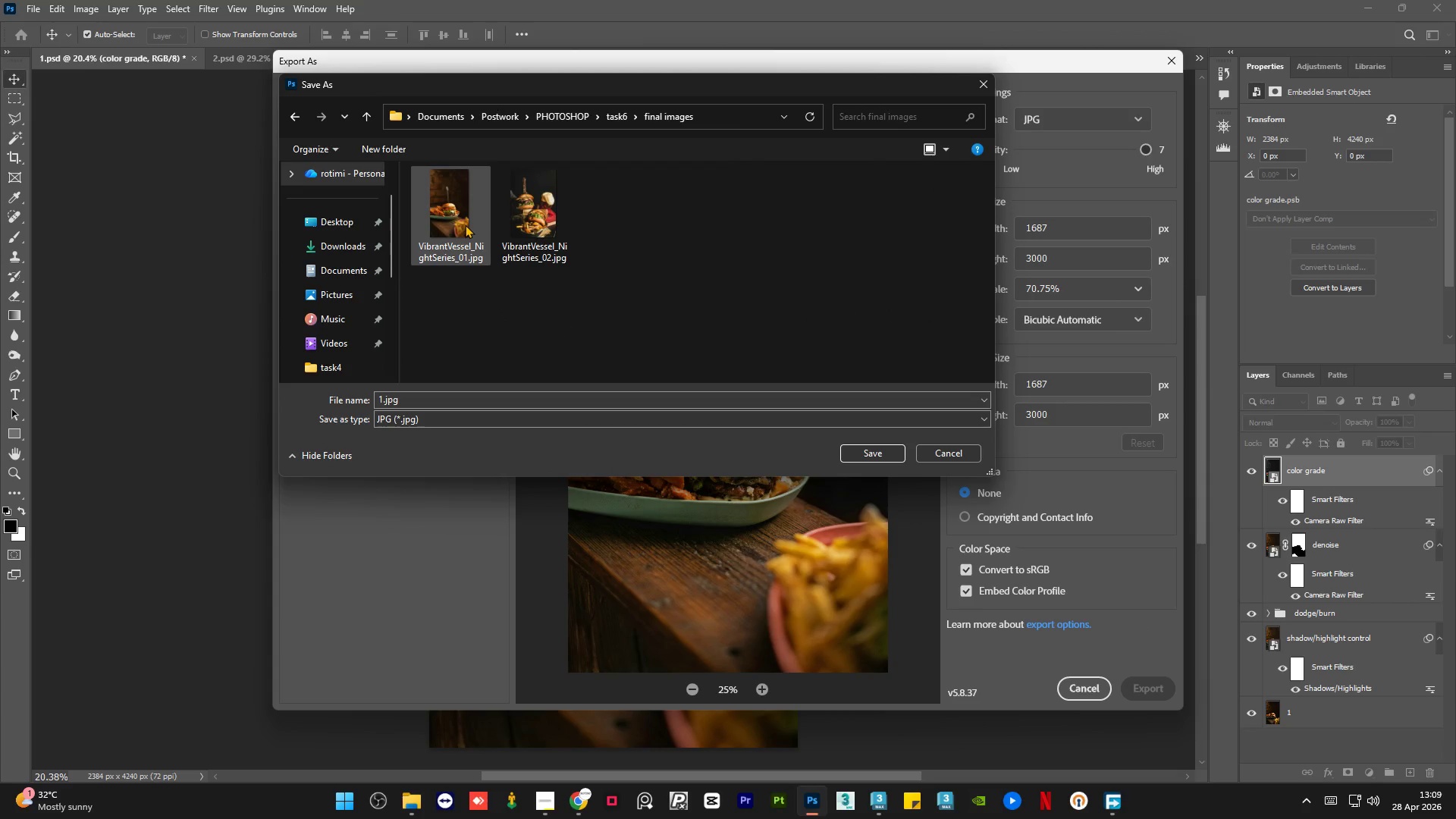 
left_click([465, 224])
 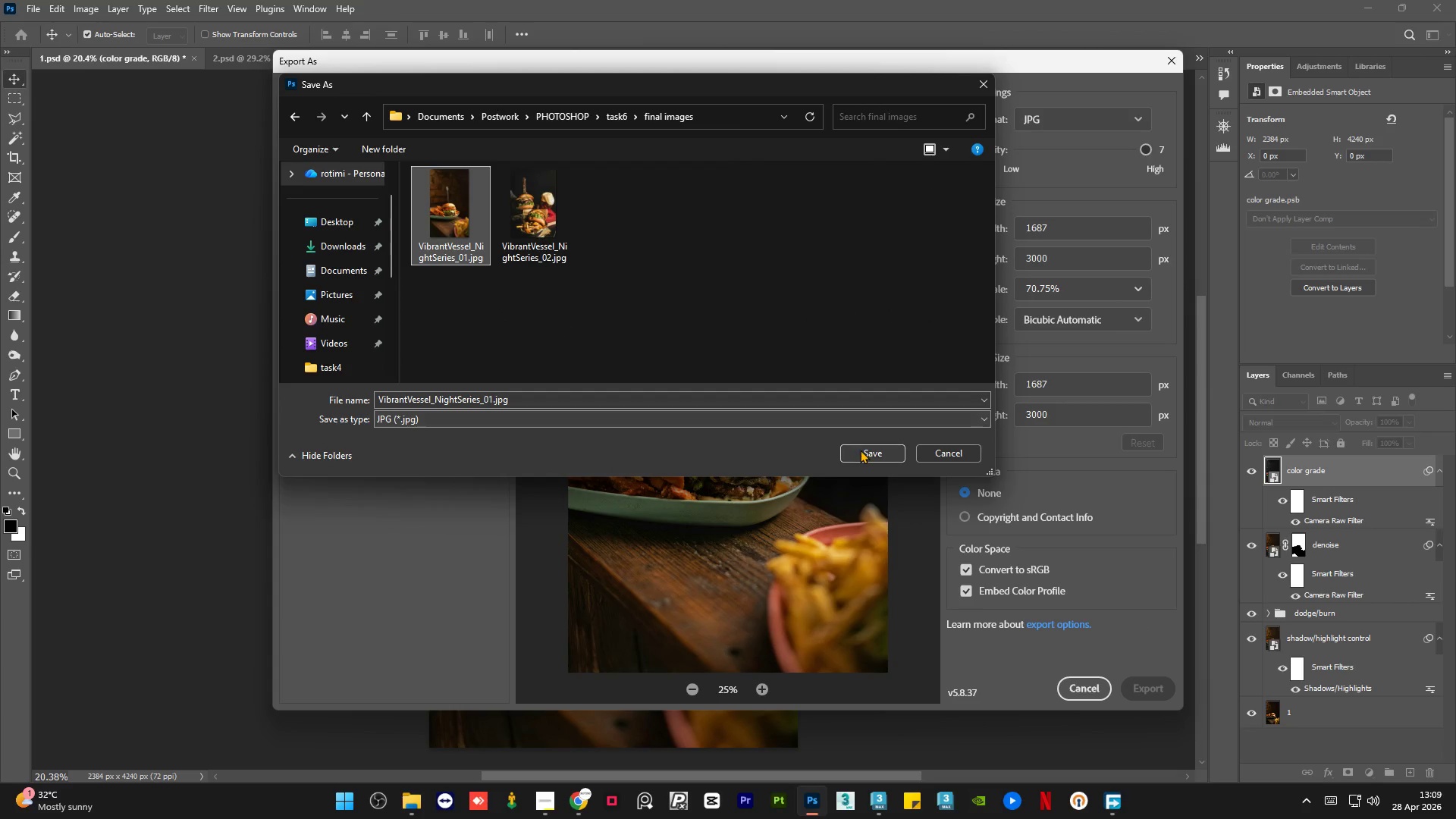 
left_click([860, 450])
 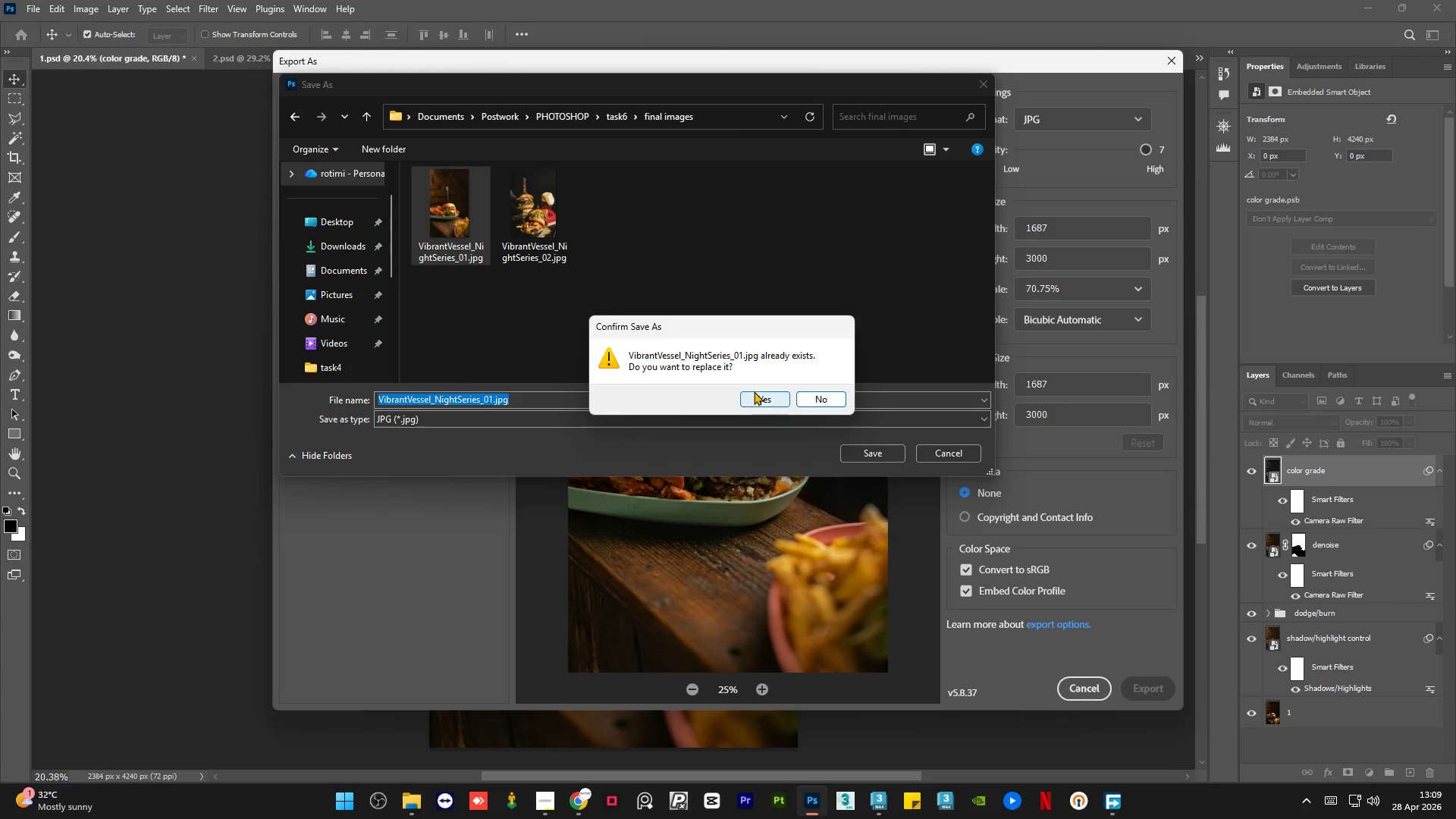 
left_click([757, 397])
 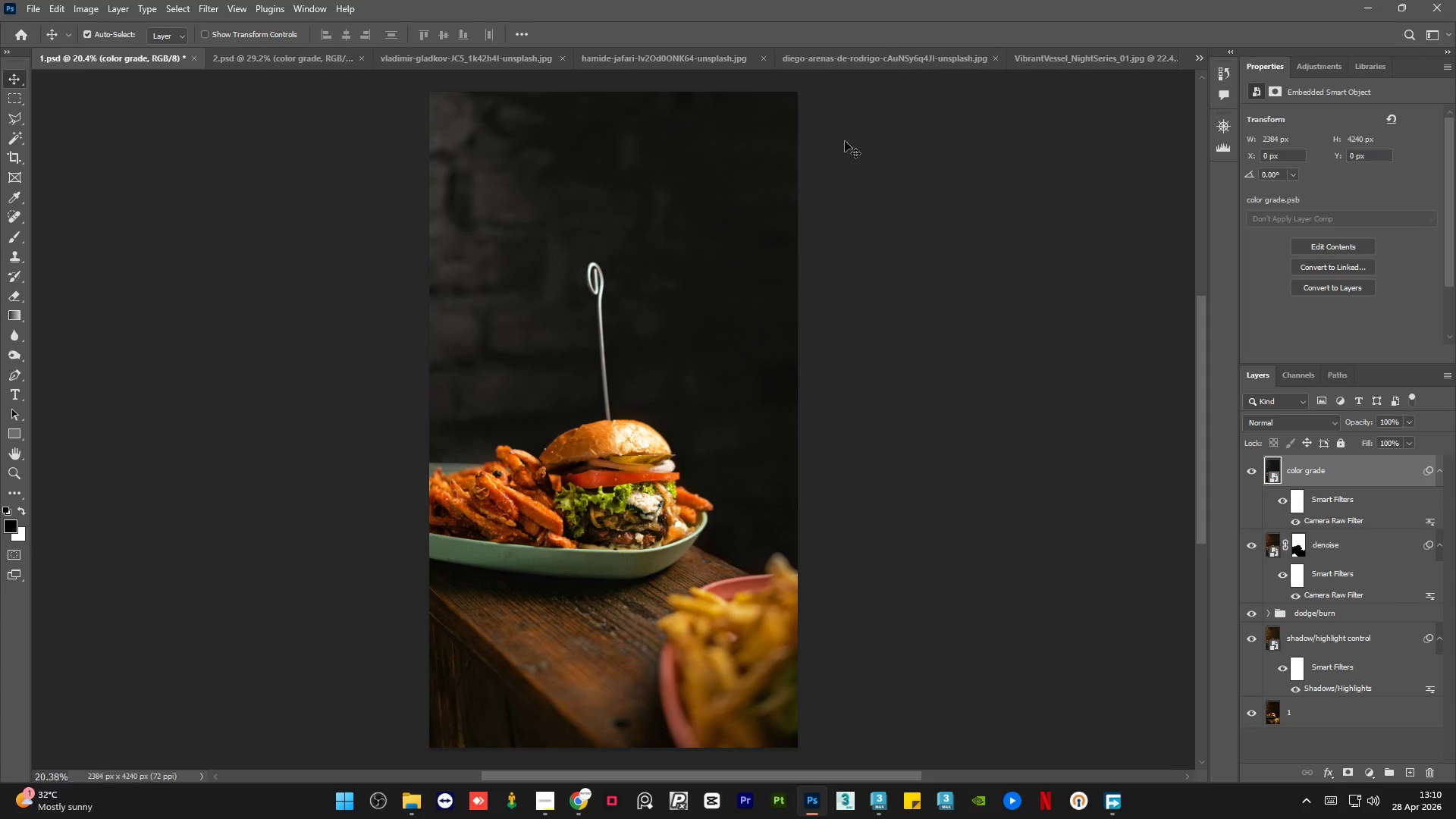 
left_click([1077, 55])
 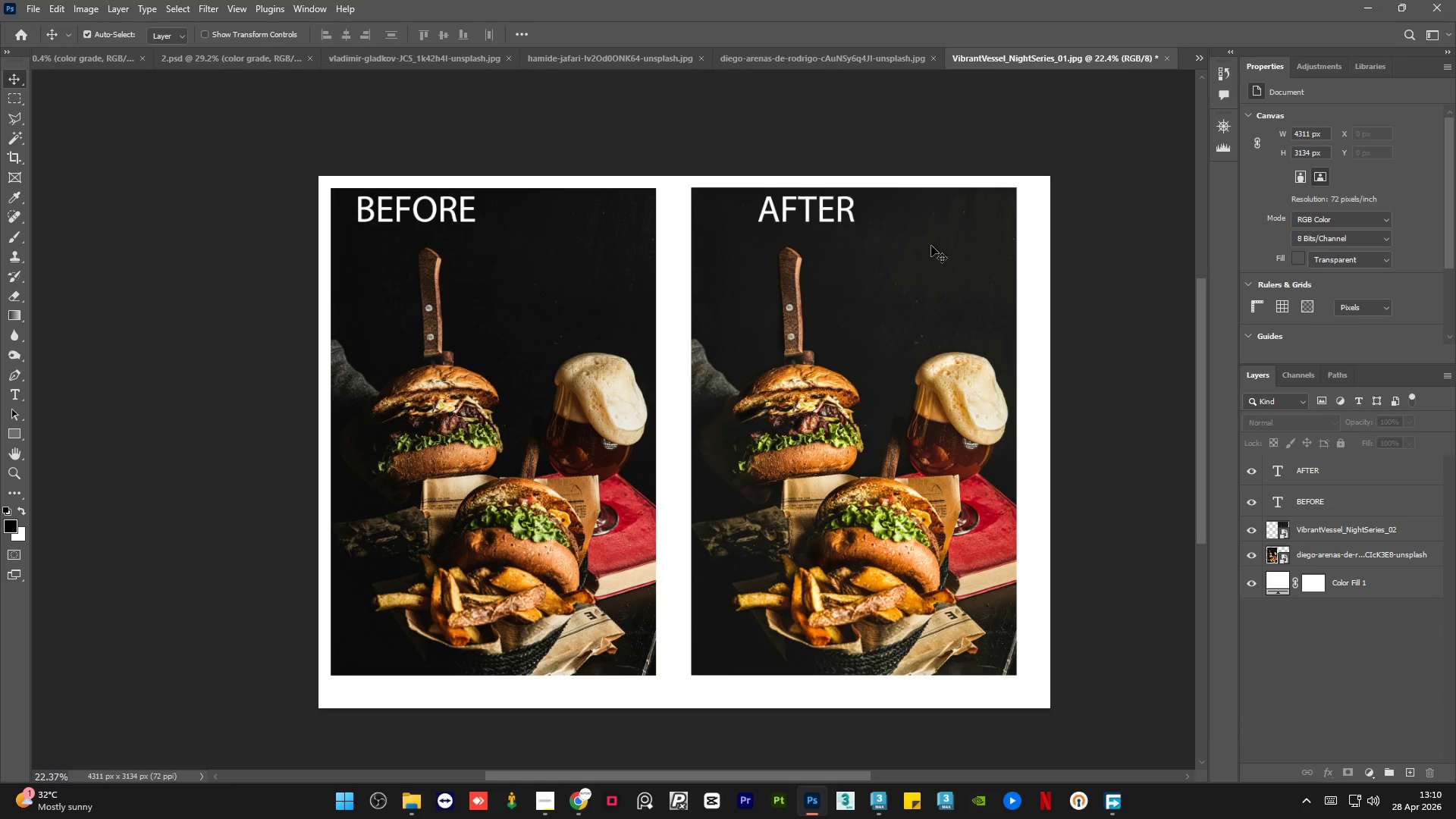 
left_click([838, 442])
 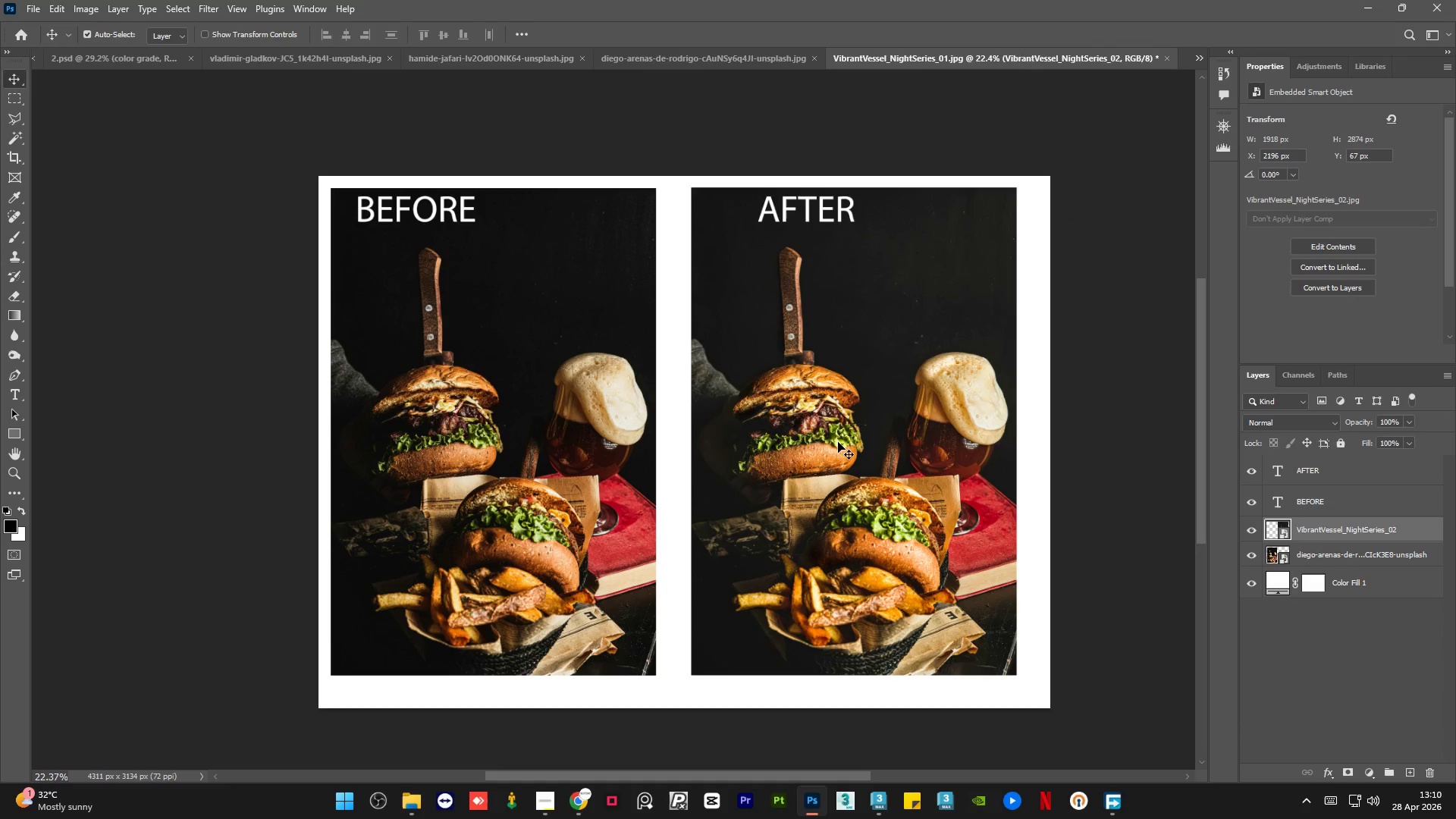 
key(Delete)
 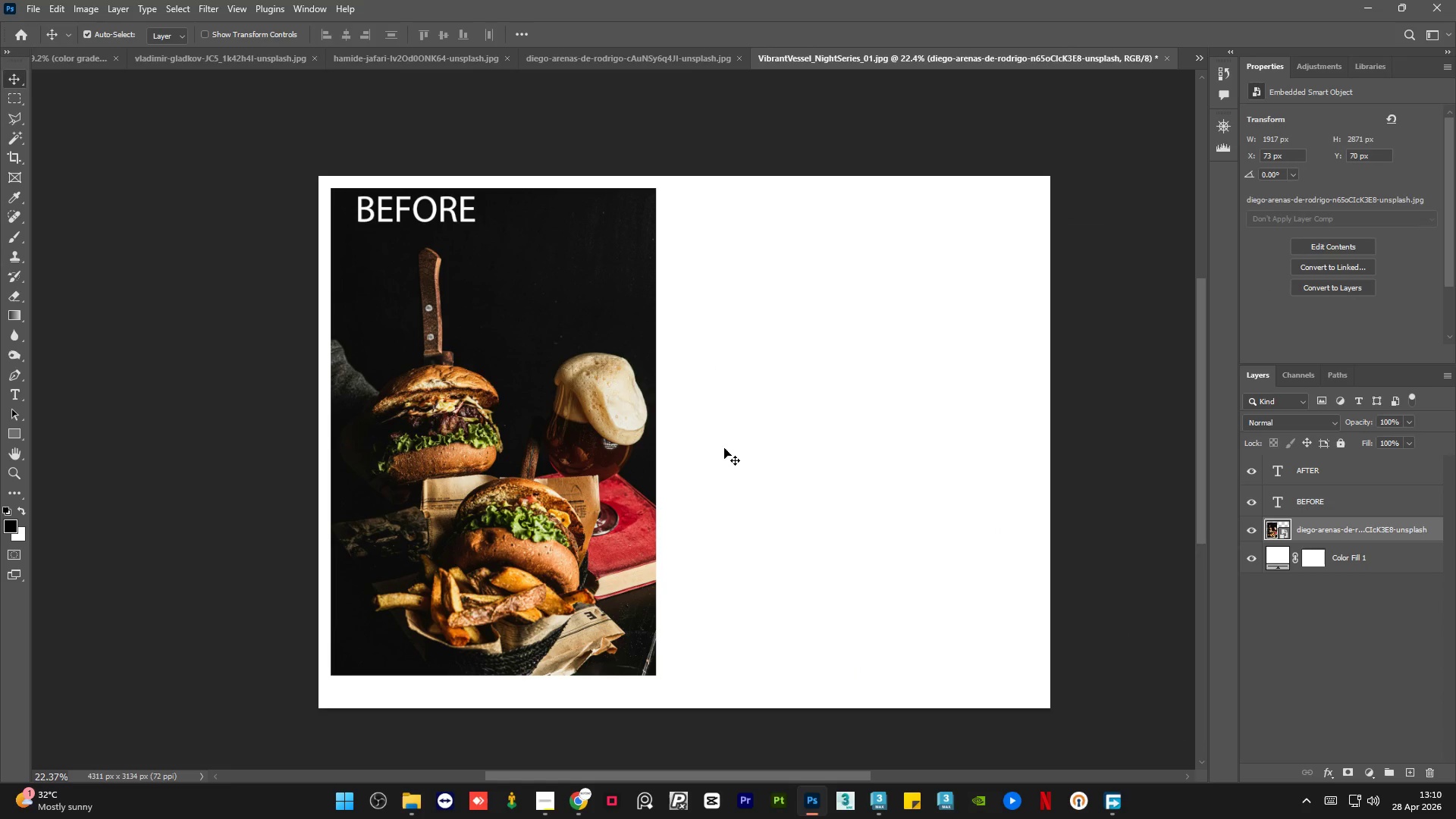 
key(Control+Z)
 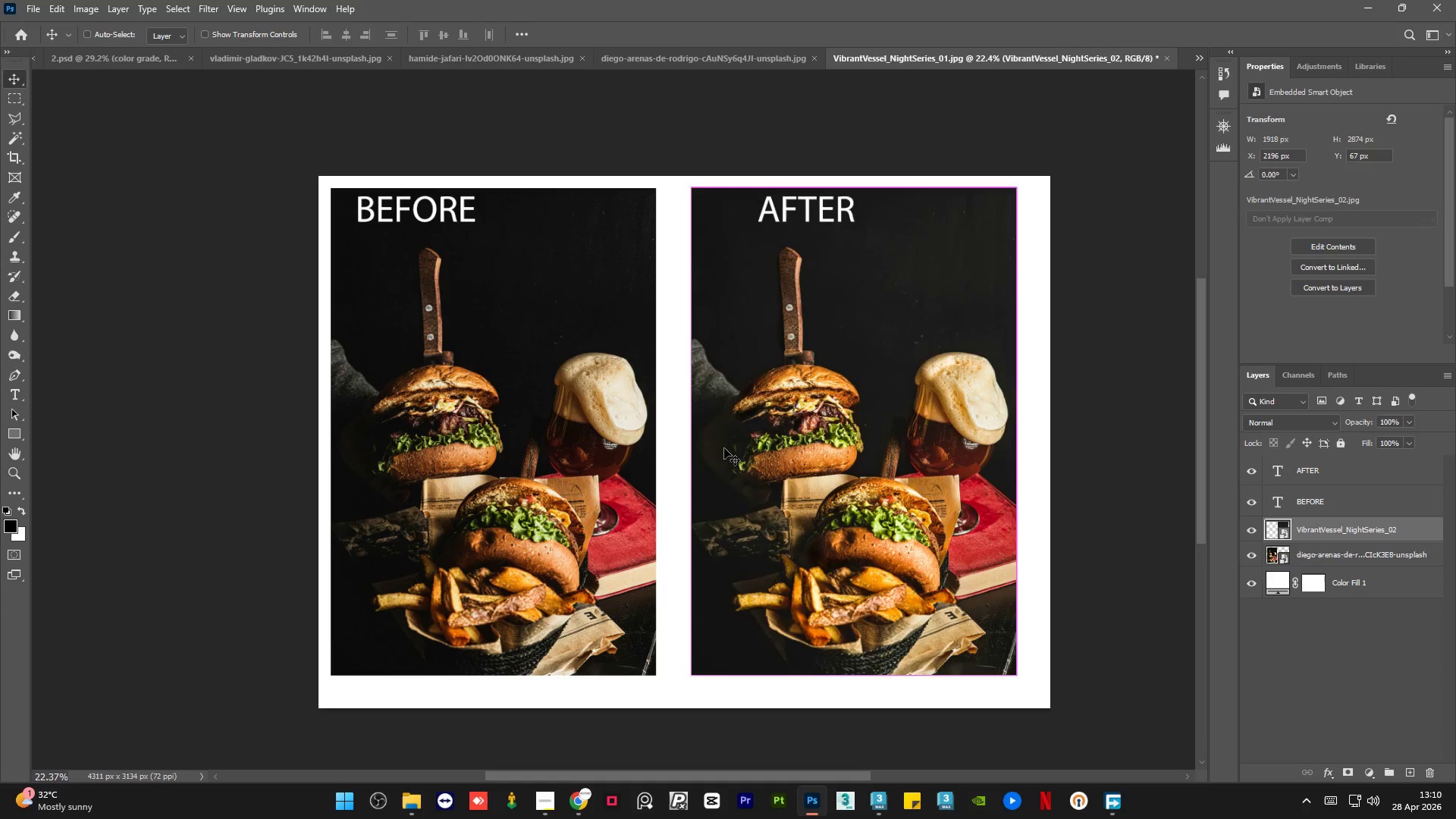 
key(Control+Z)
 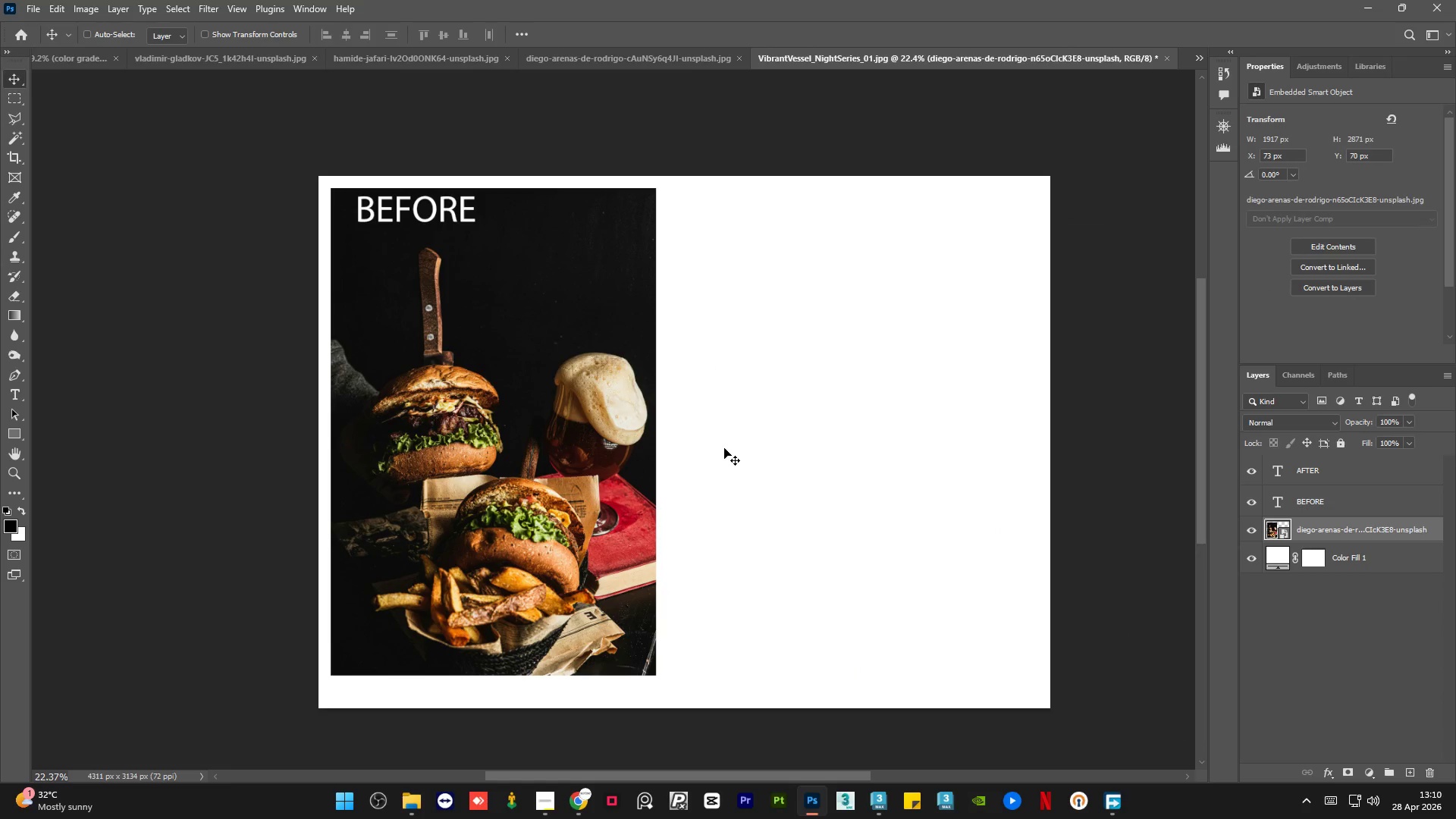 
key(Control+Z)
 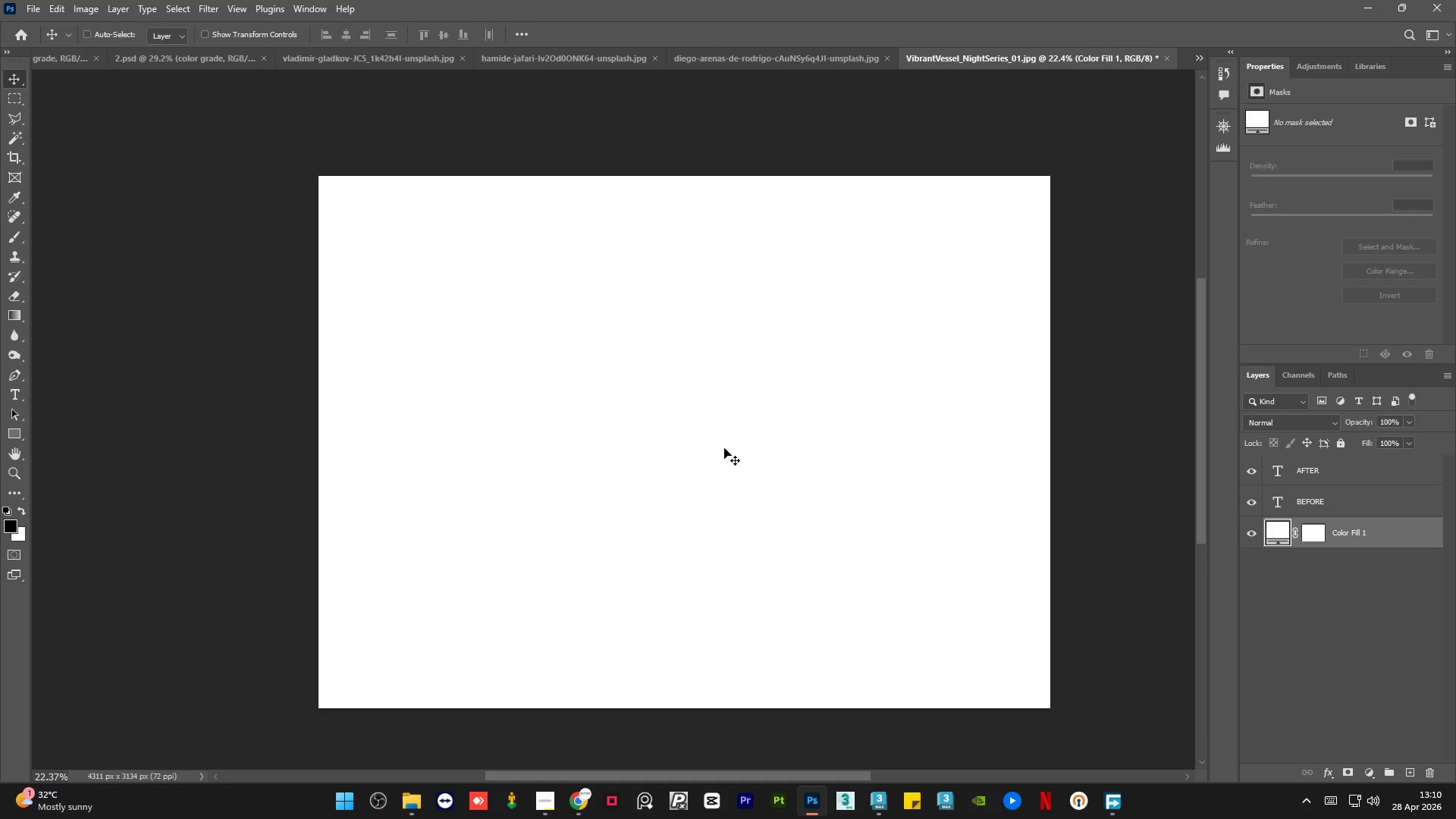 
key(Control+Z)
 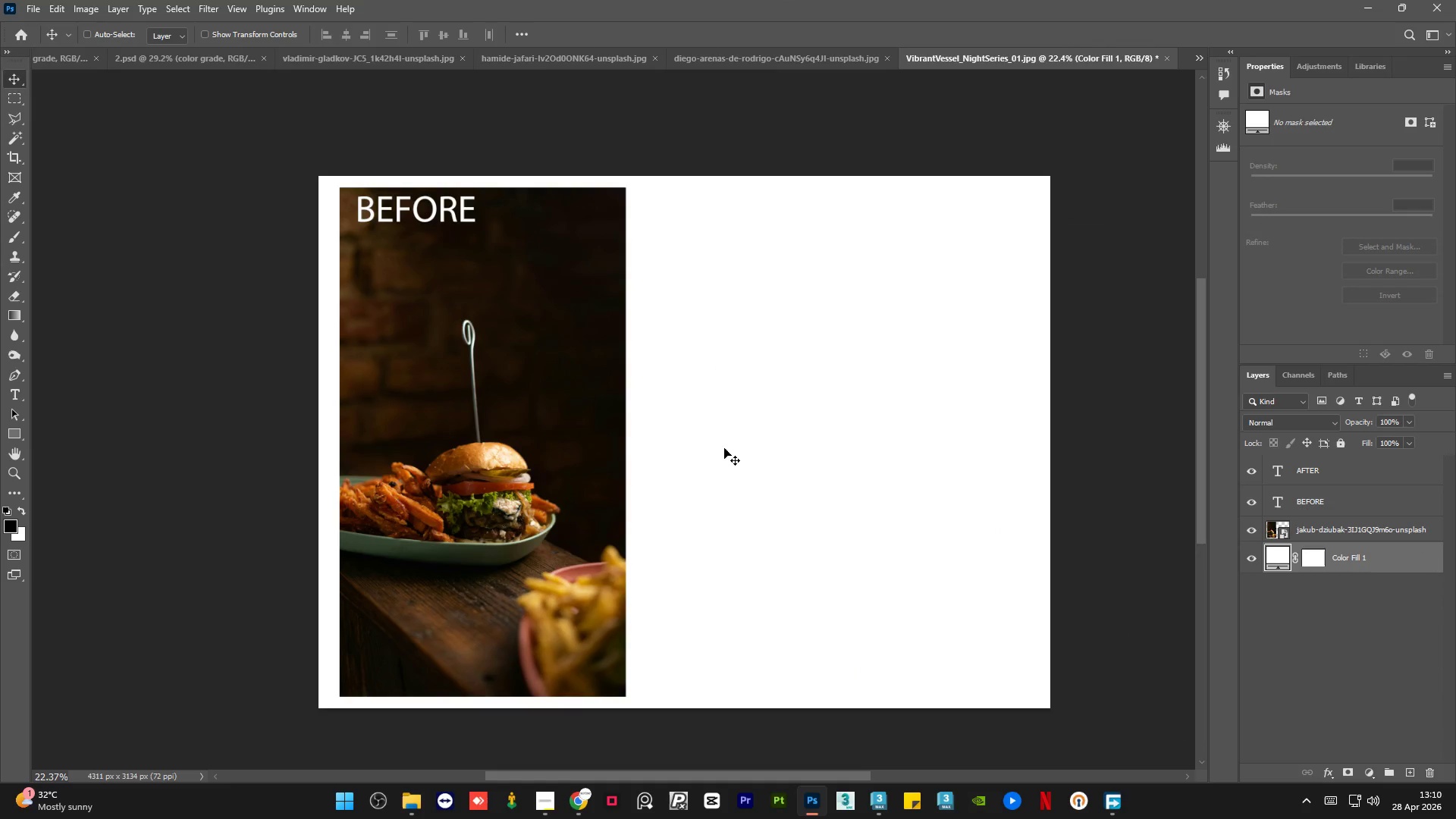 
key(Control+Z)
 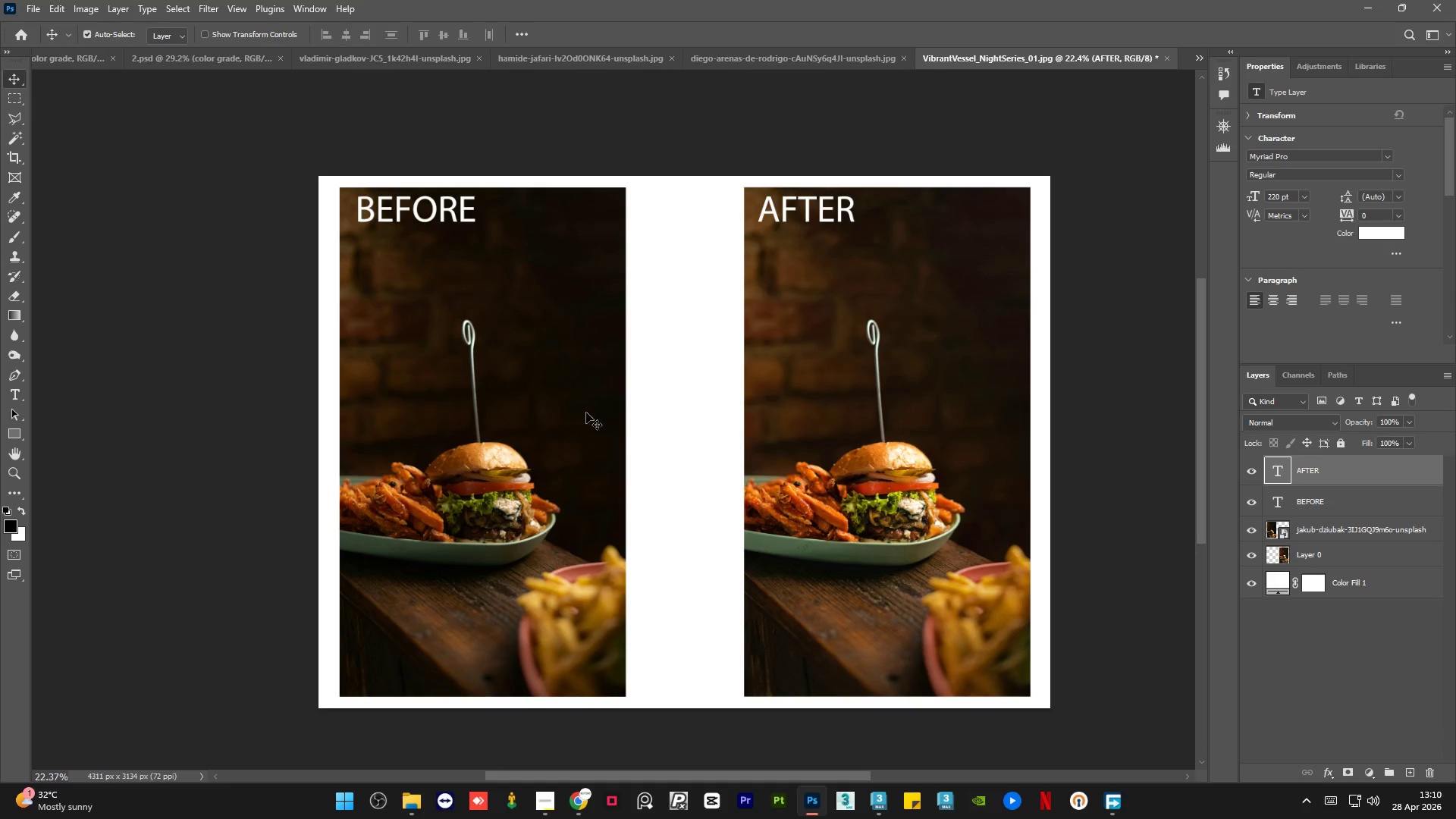 
left_click([755, 423])
 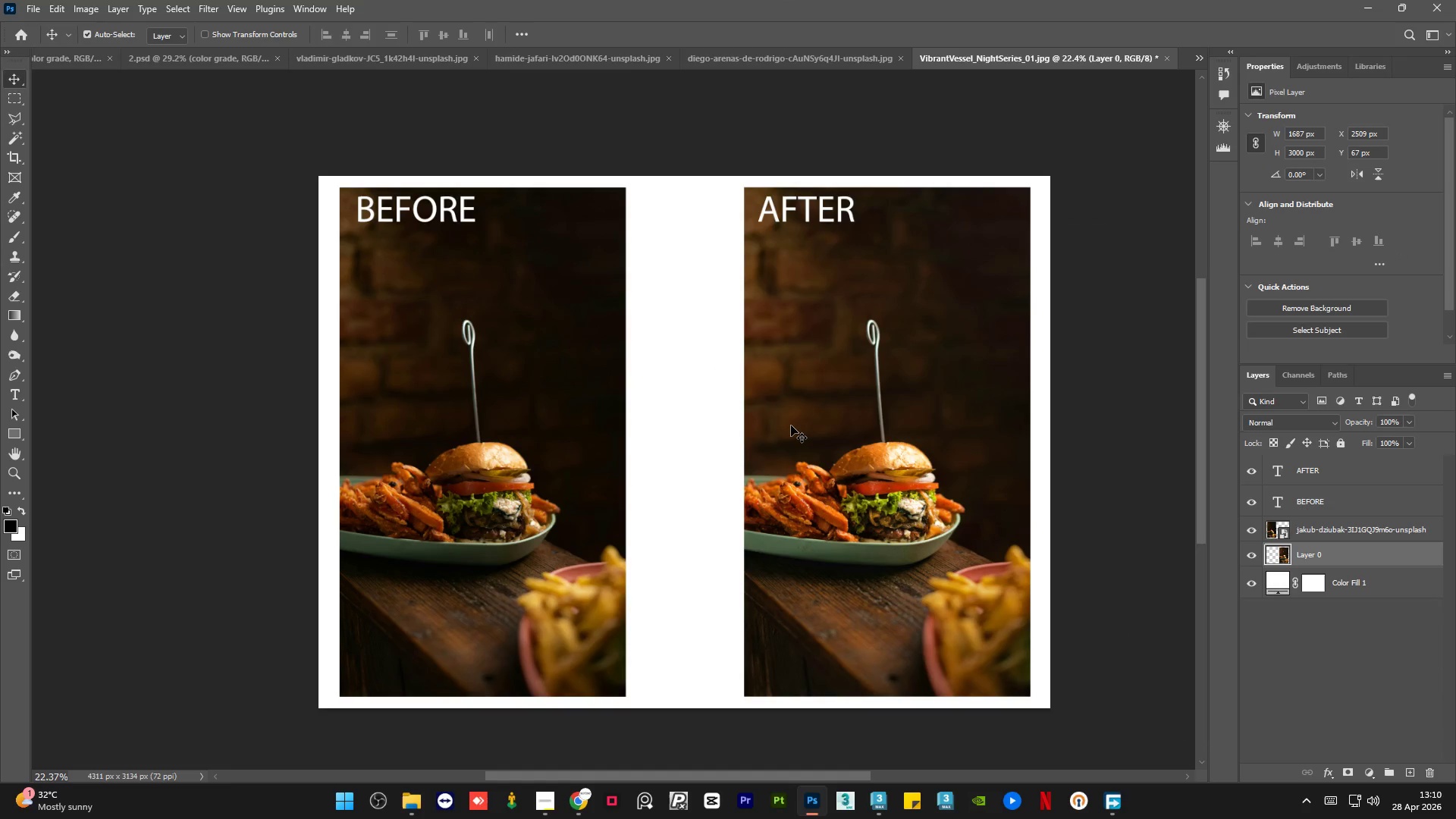 
left_click([791, 425])
 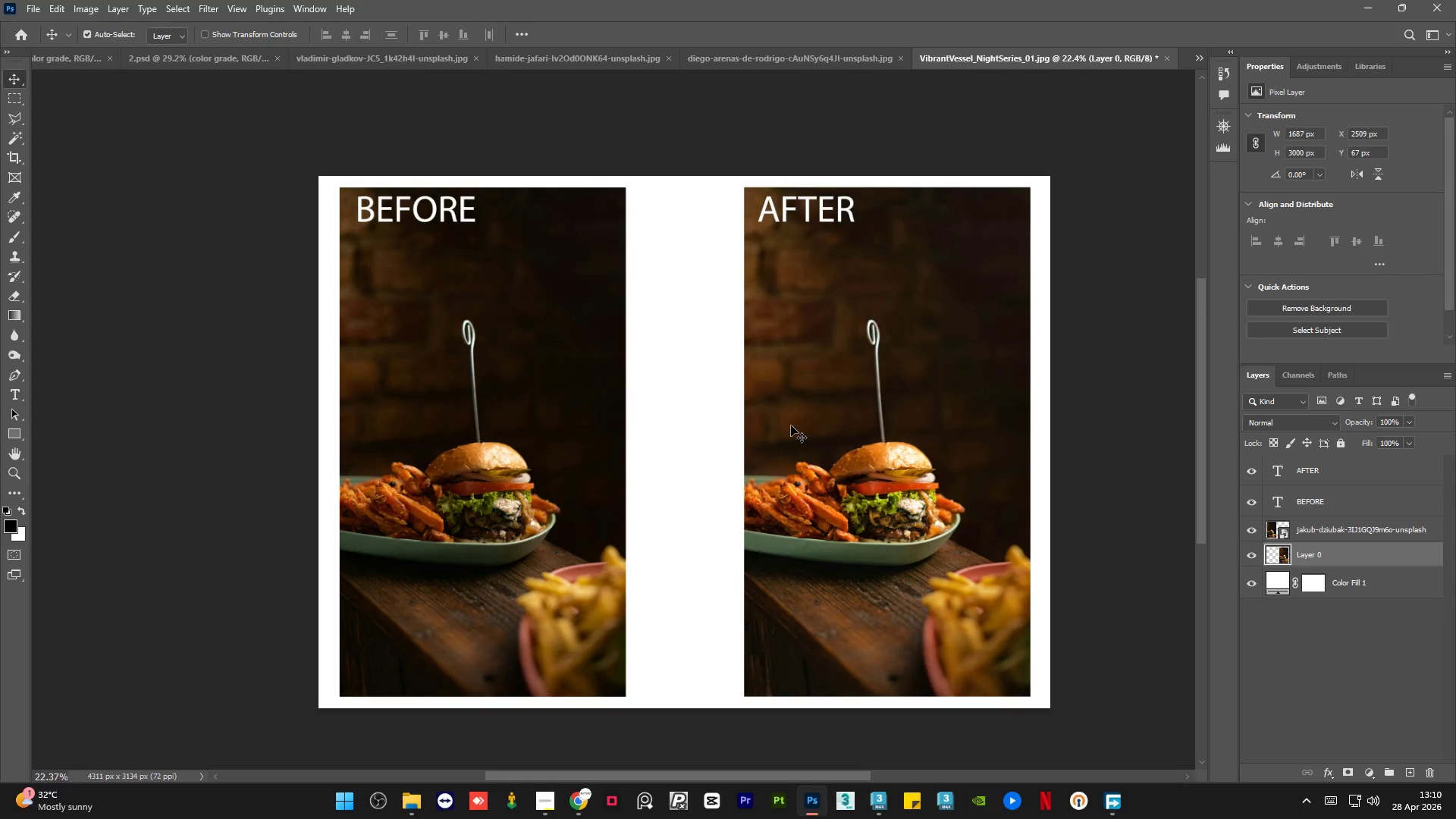 
key(Delete)
 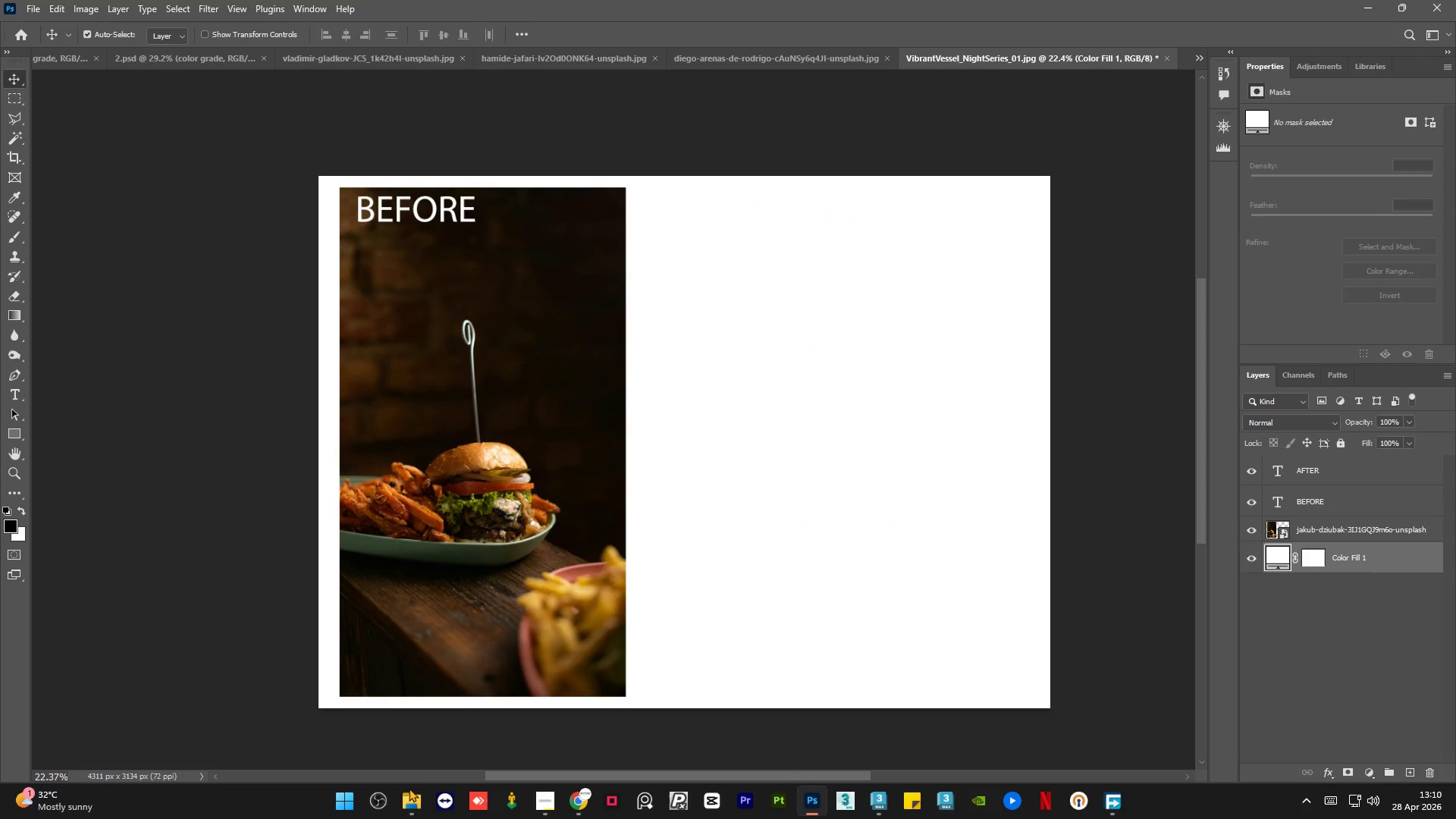 
left_click([409, 803])
 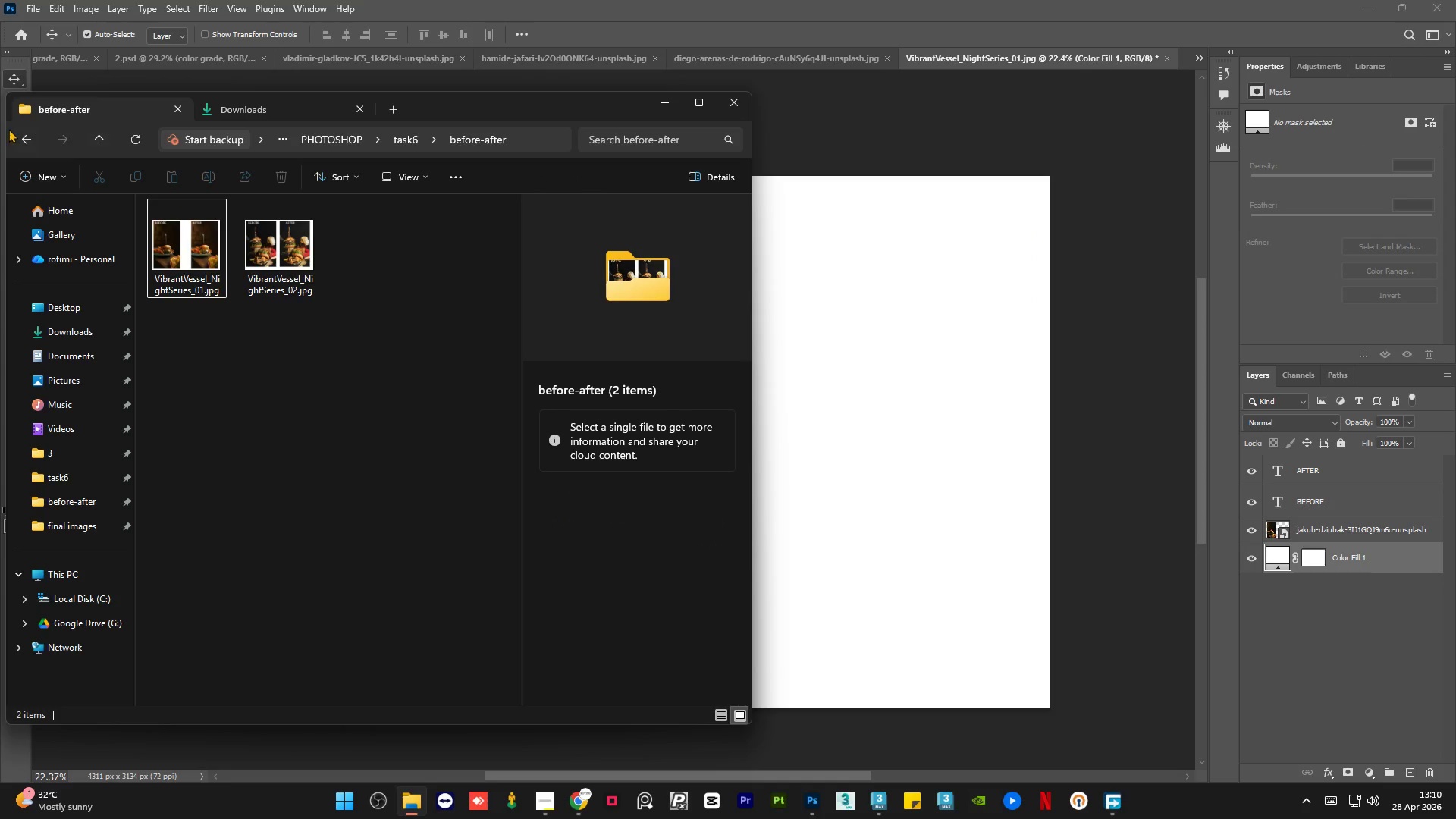 
left_click([24, 129])
 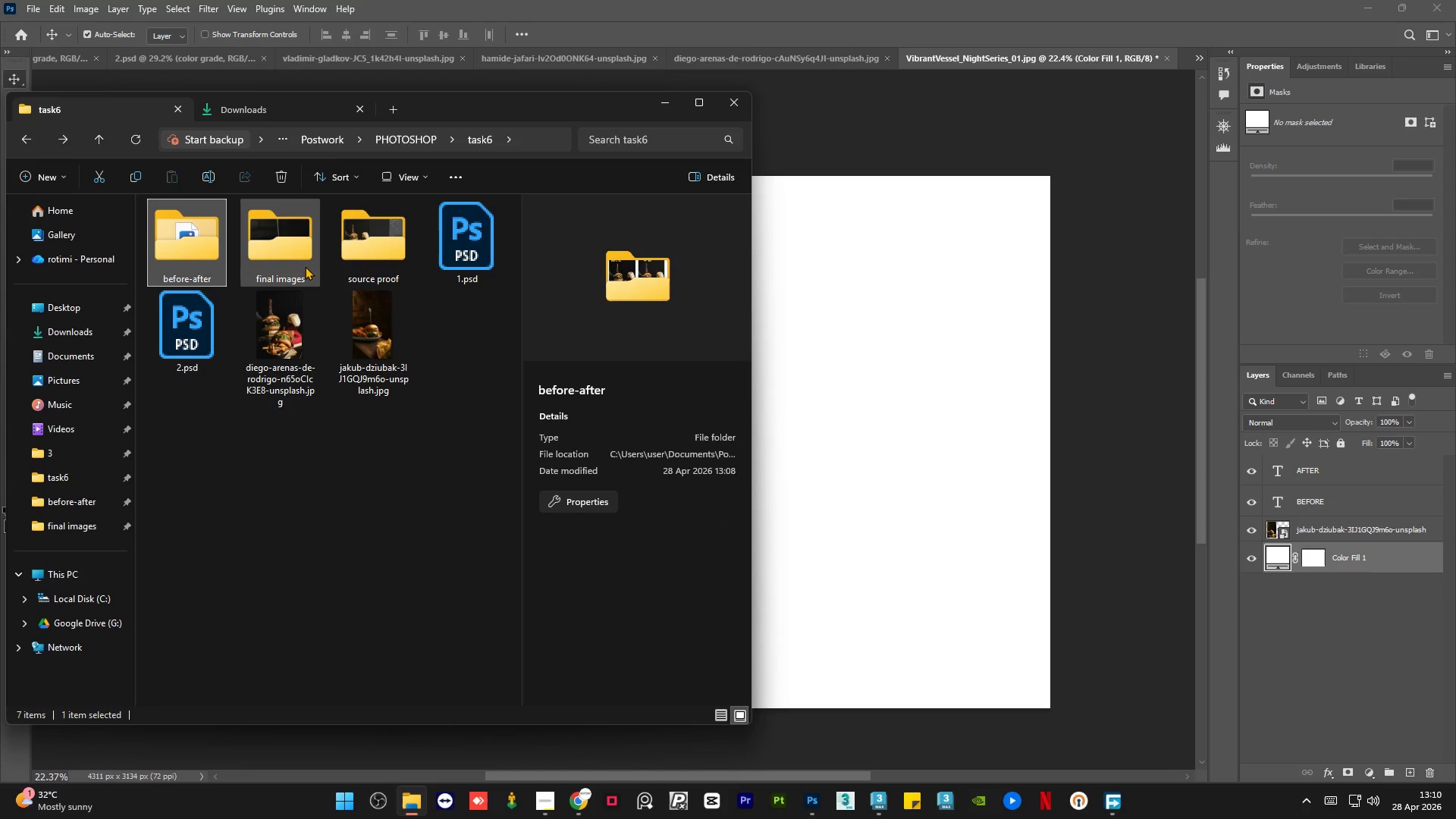 
double_click([312, 262])
 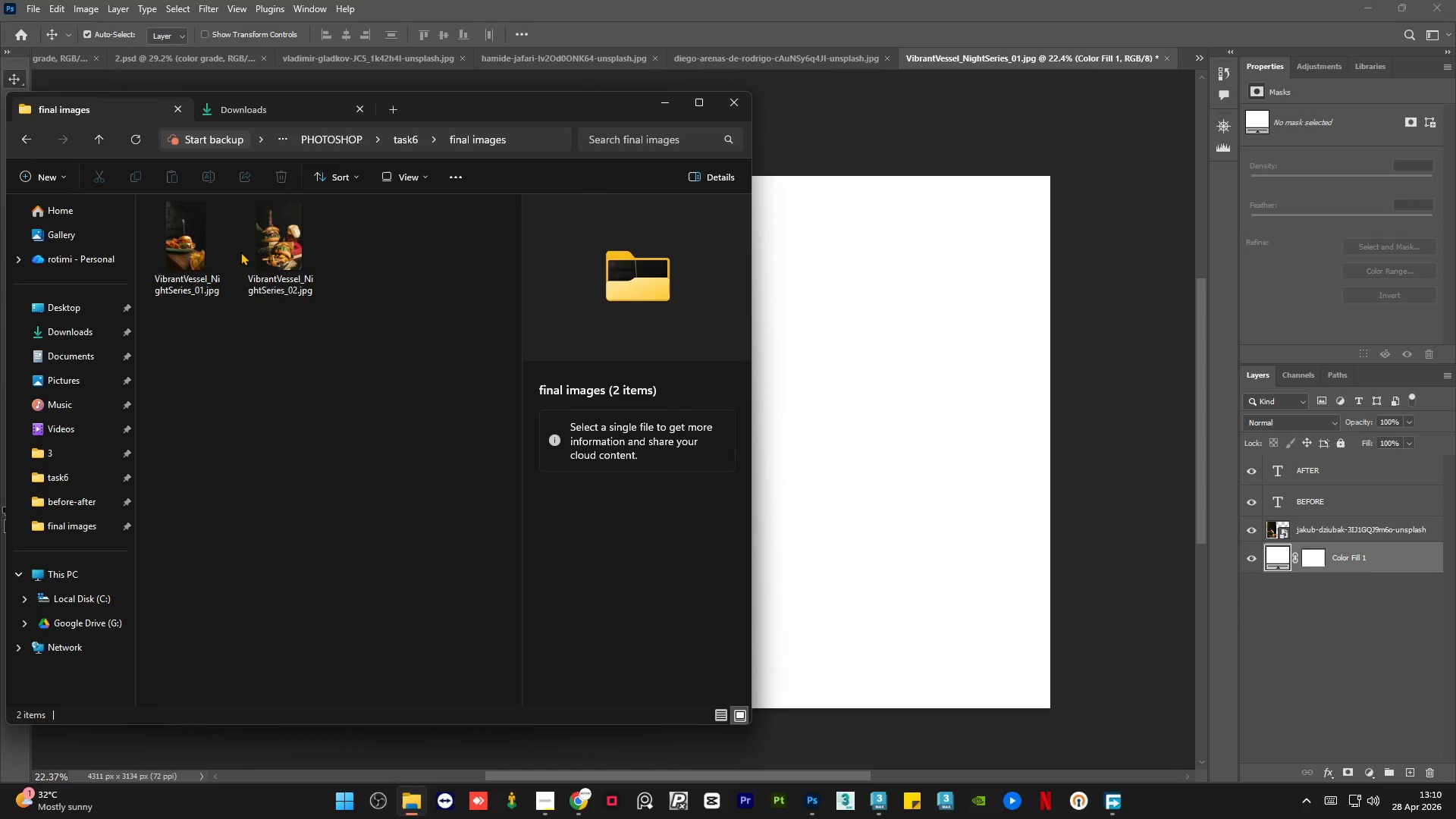 
left_click([259, 245])
 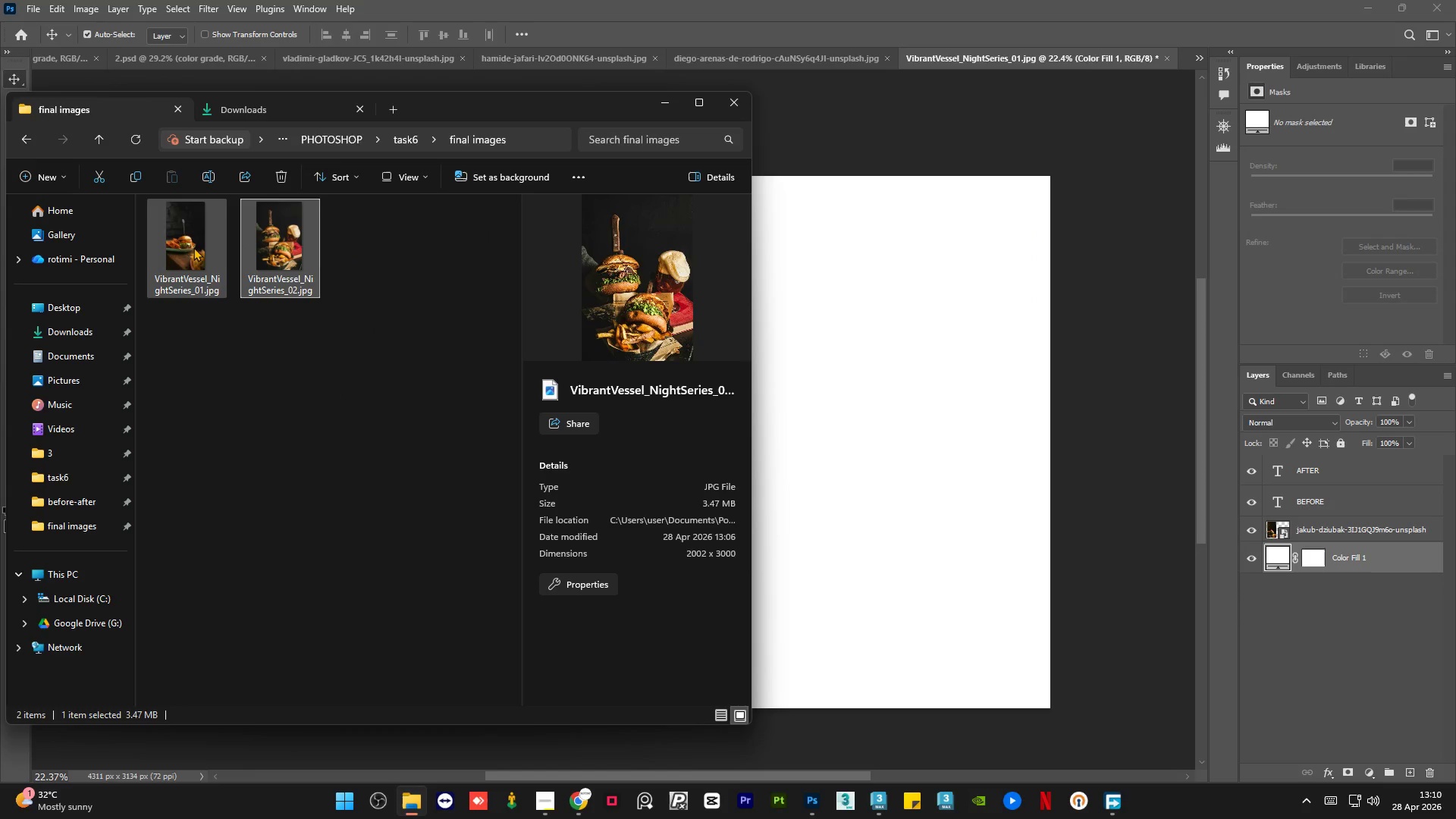 
left_click([193, 247])
 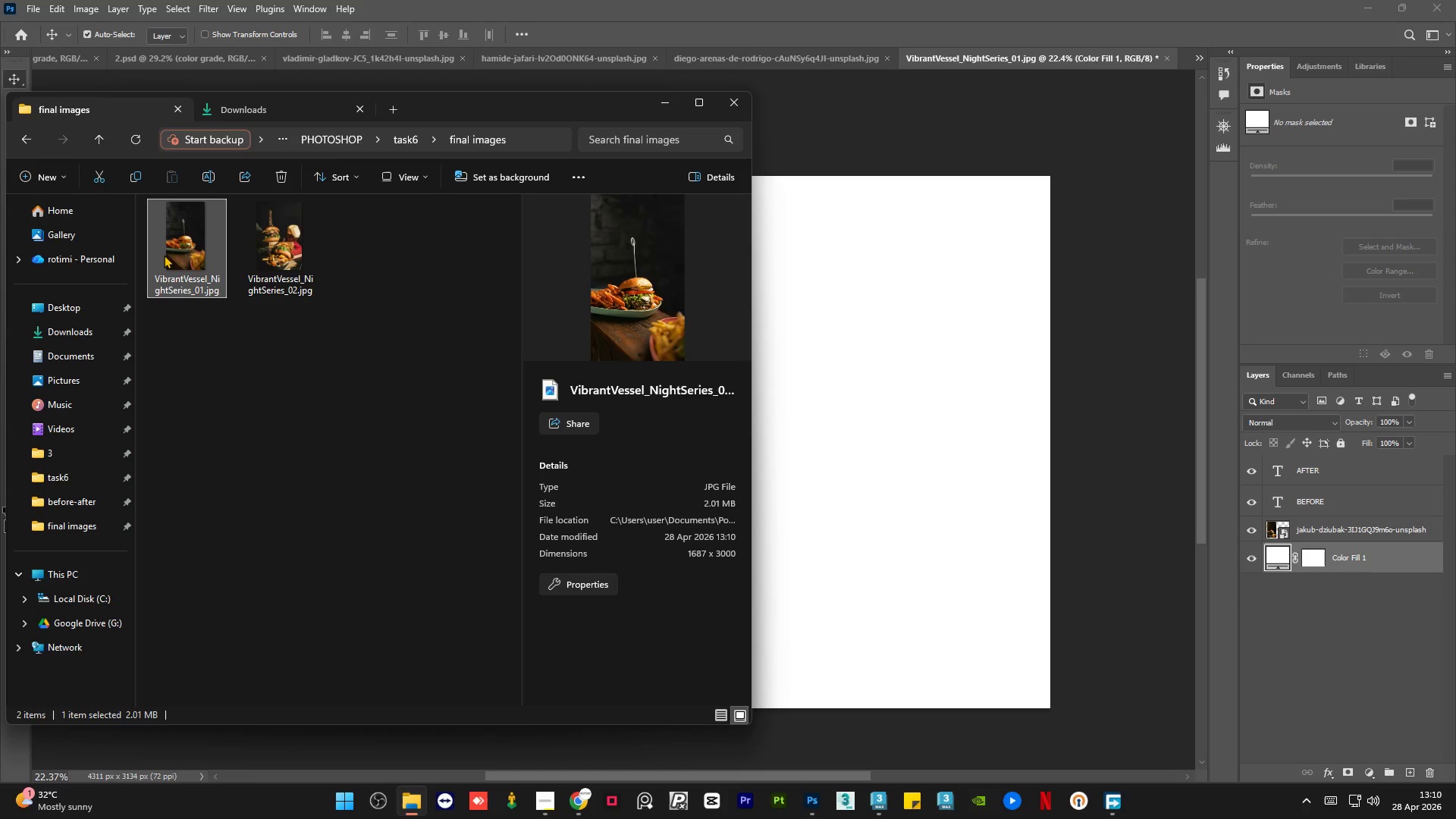 
left_click_drag(start_coordinate=[162, 247], to_coordinate=[902, 458])
 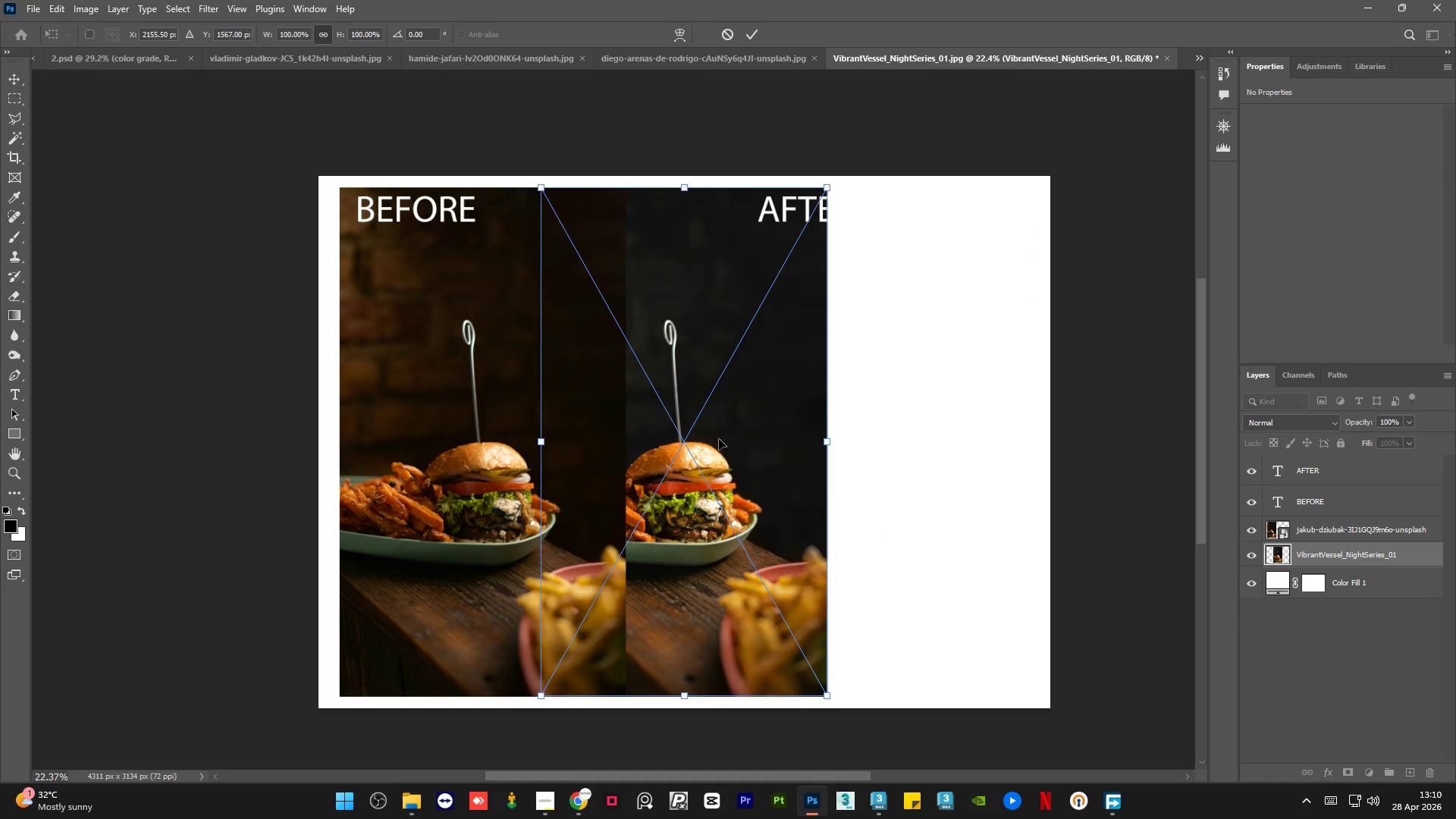 
left_click_drag(start_coordinate=[700, 369], to_coordinate=[854, 367])
 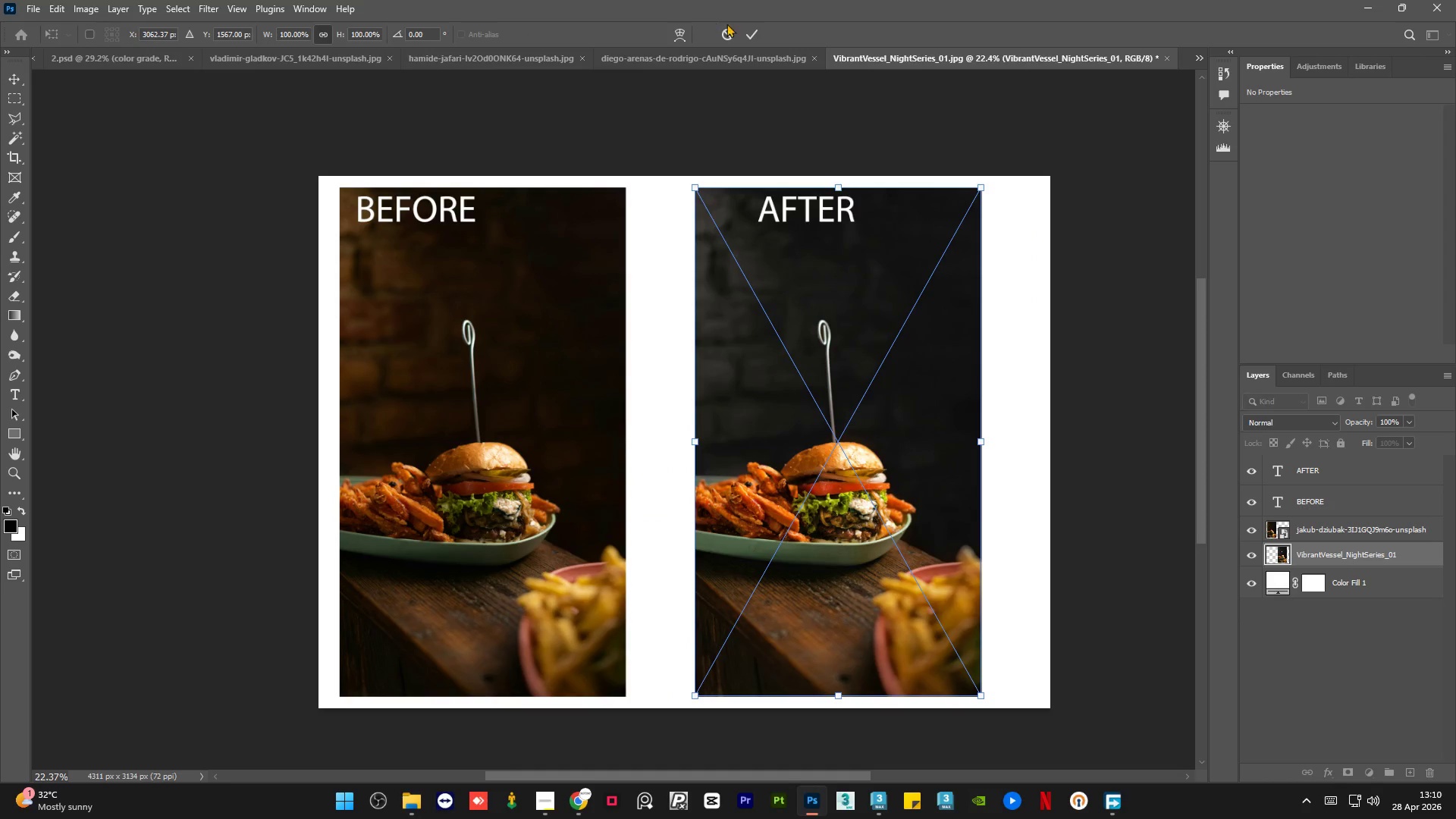 
left_click([752, 30])
 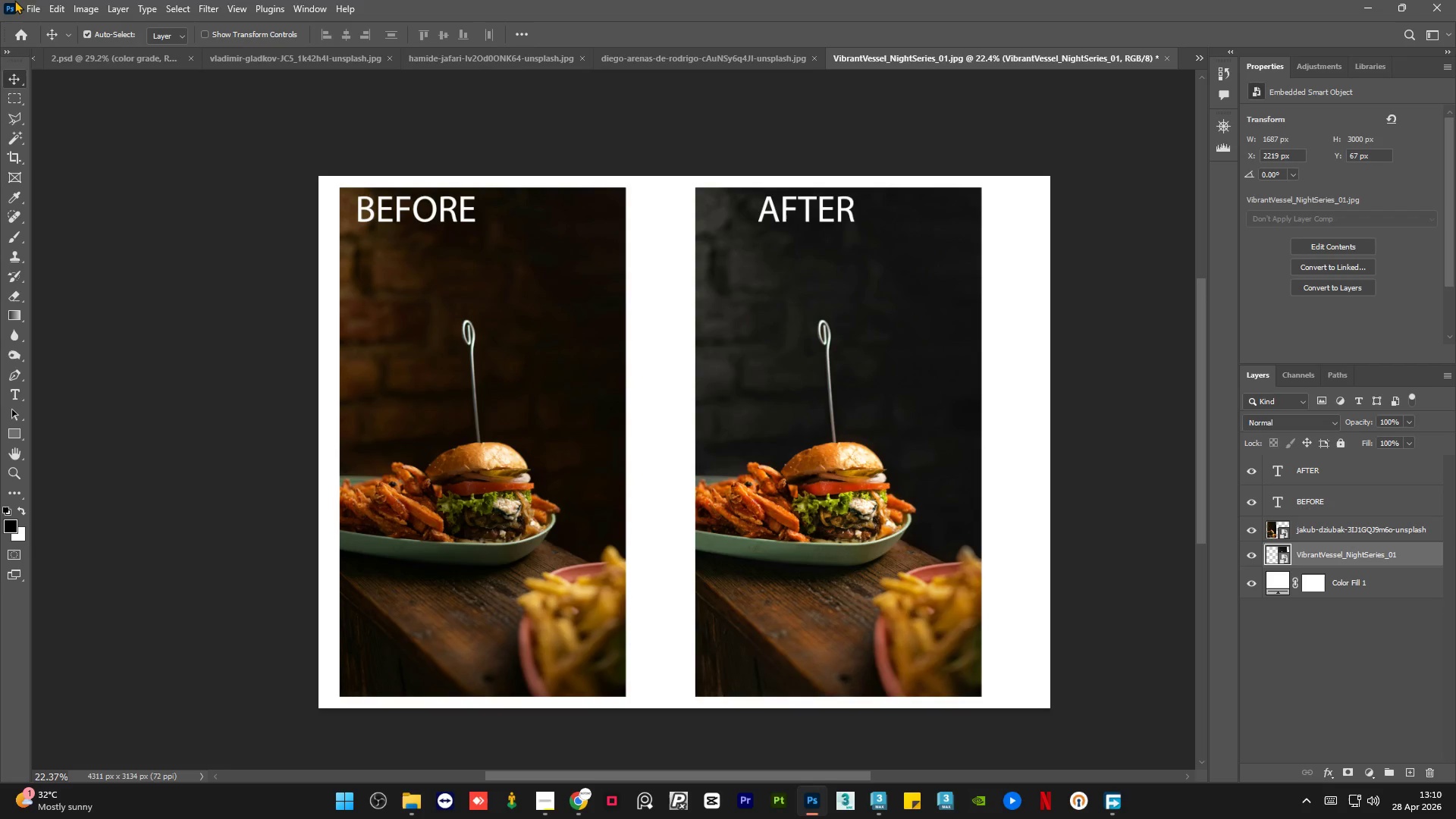 
left_click([29, 0])
 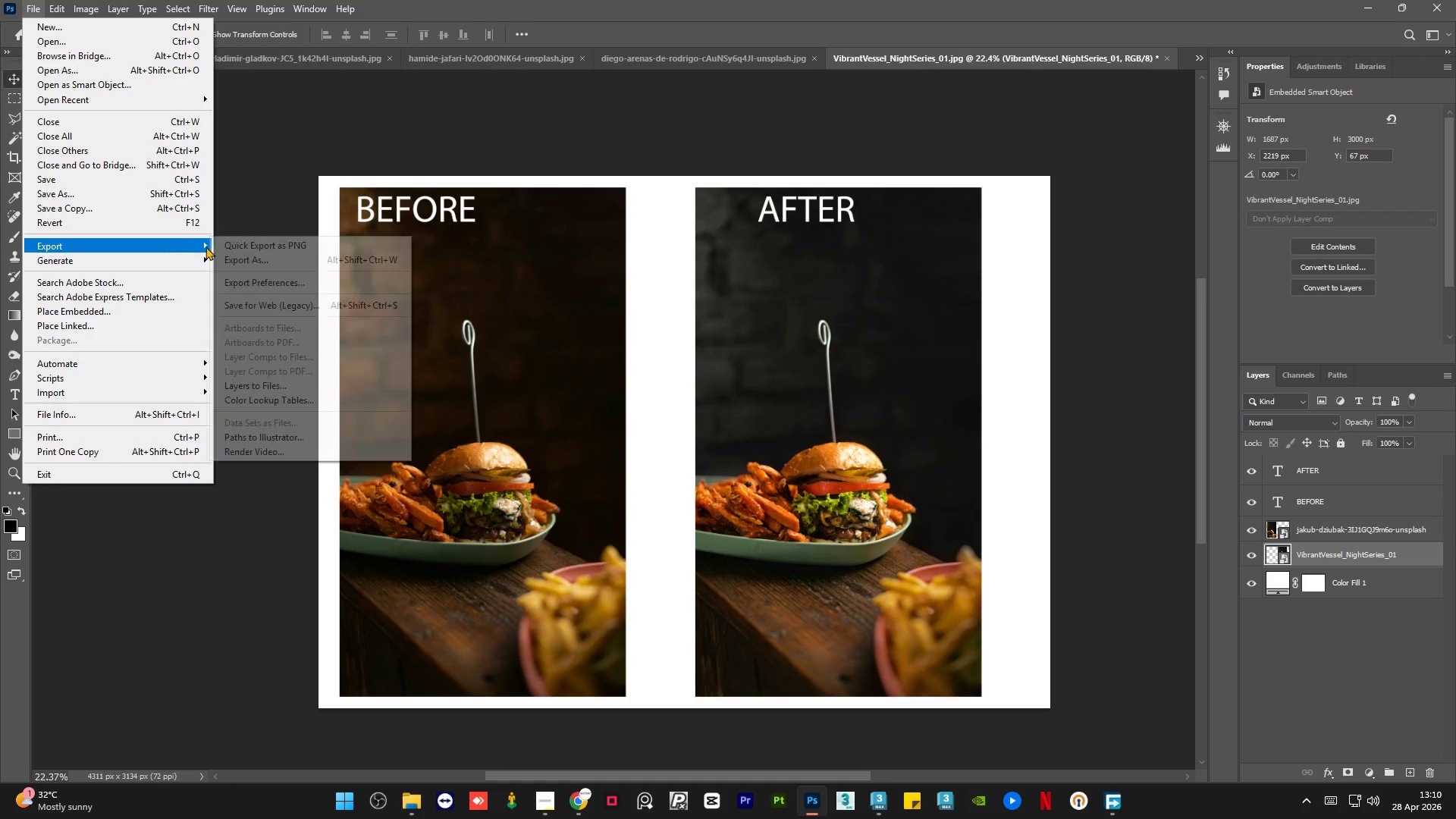 
left_click([283, 260])
 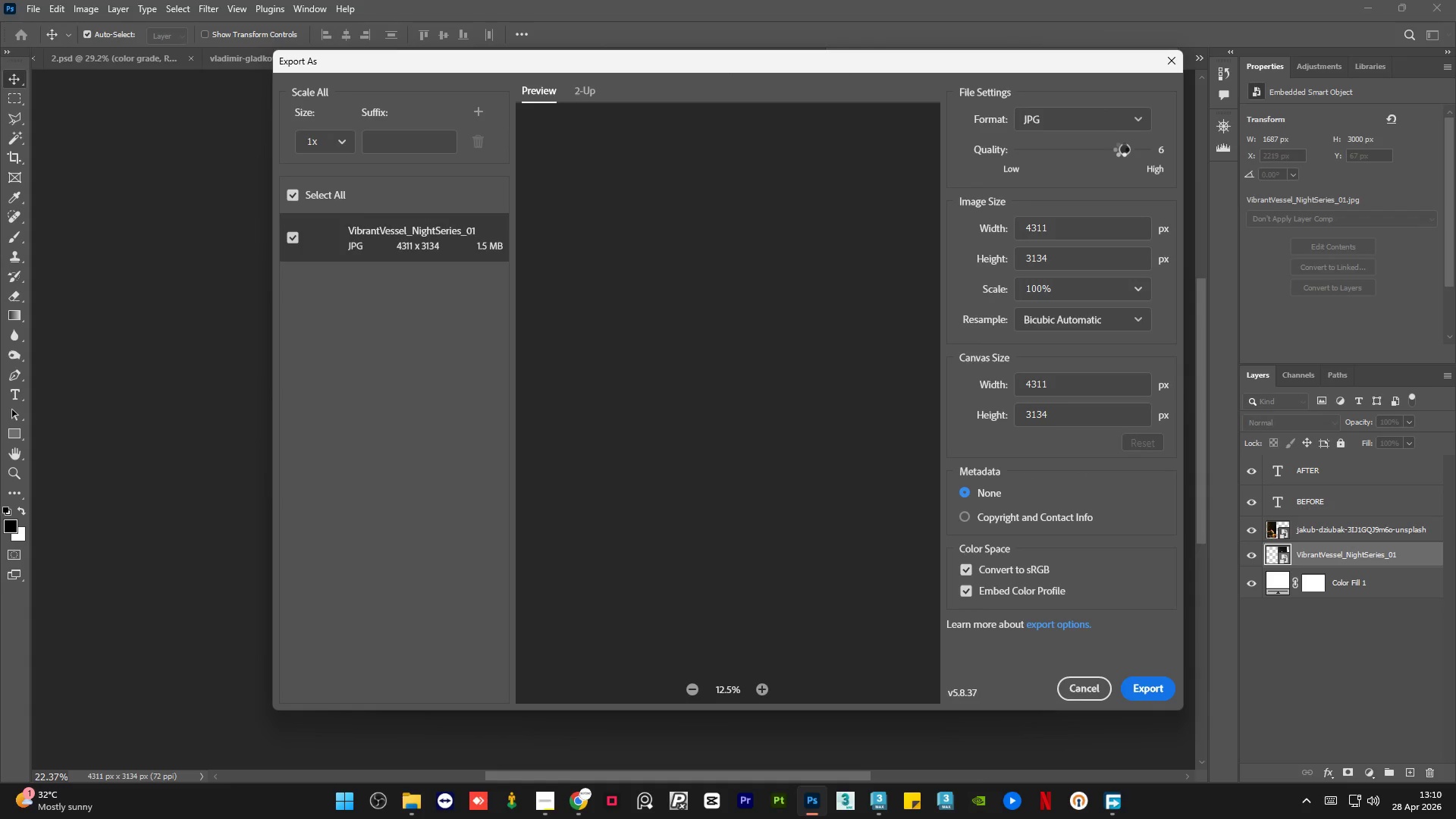 
left_click_drag(start_coordinate=[1121, 149], to_coordinate=[1163, 158])
 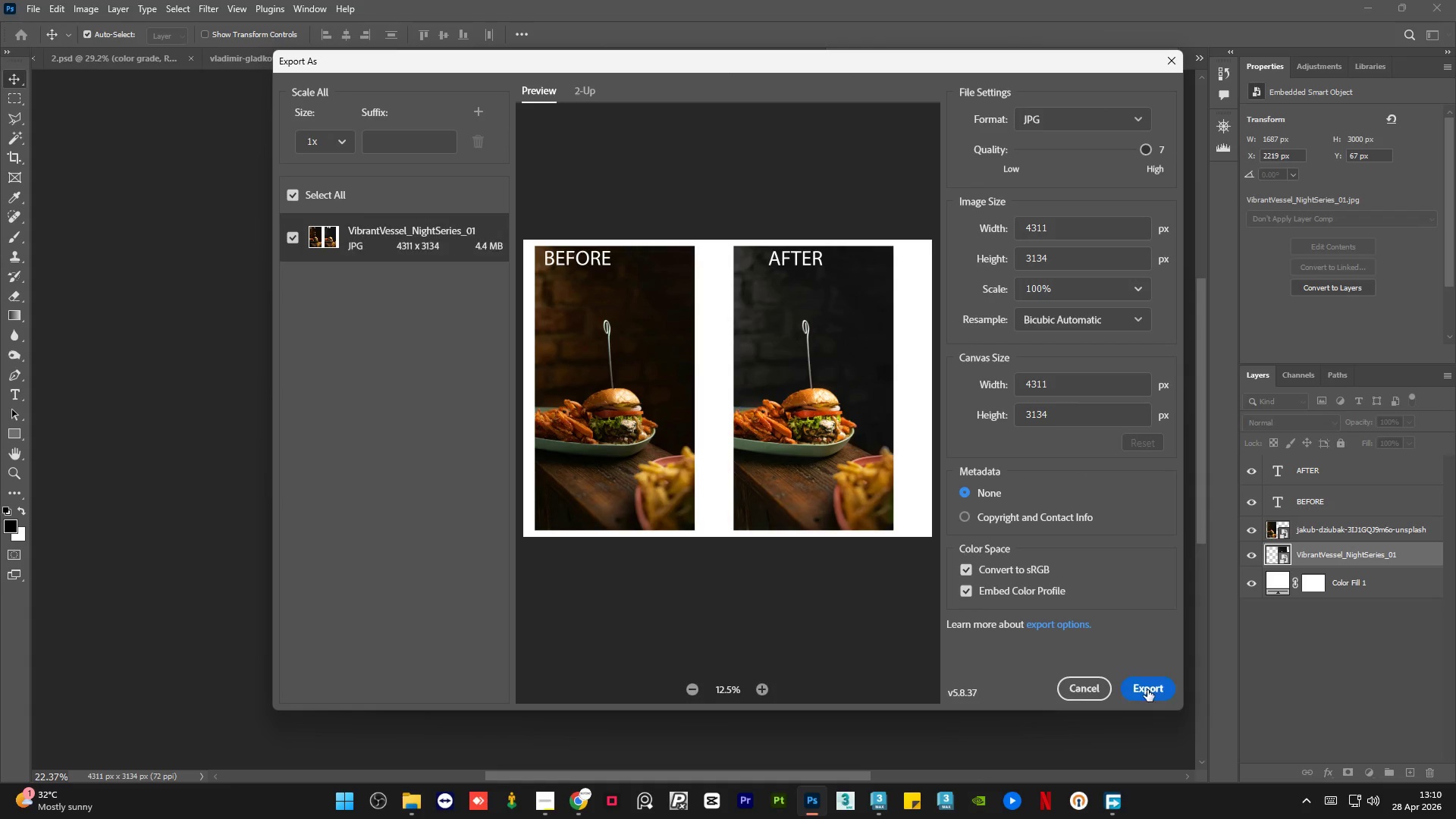 
left_click([1148, 690])
 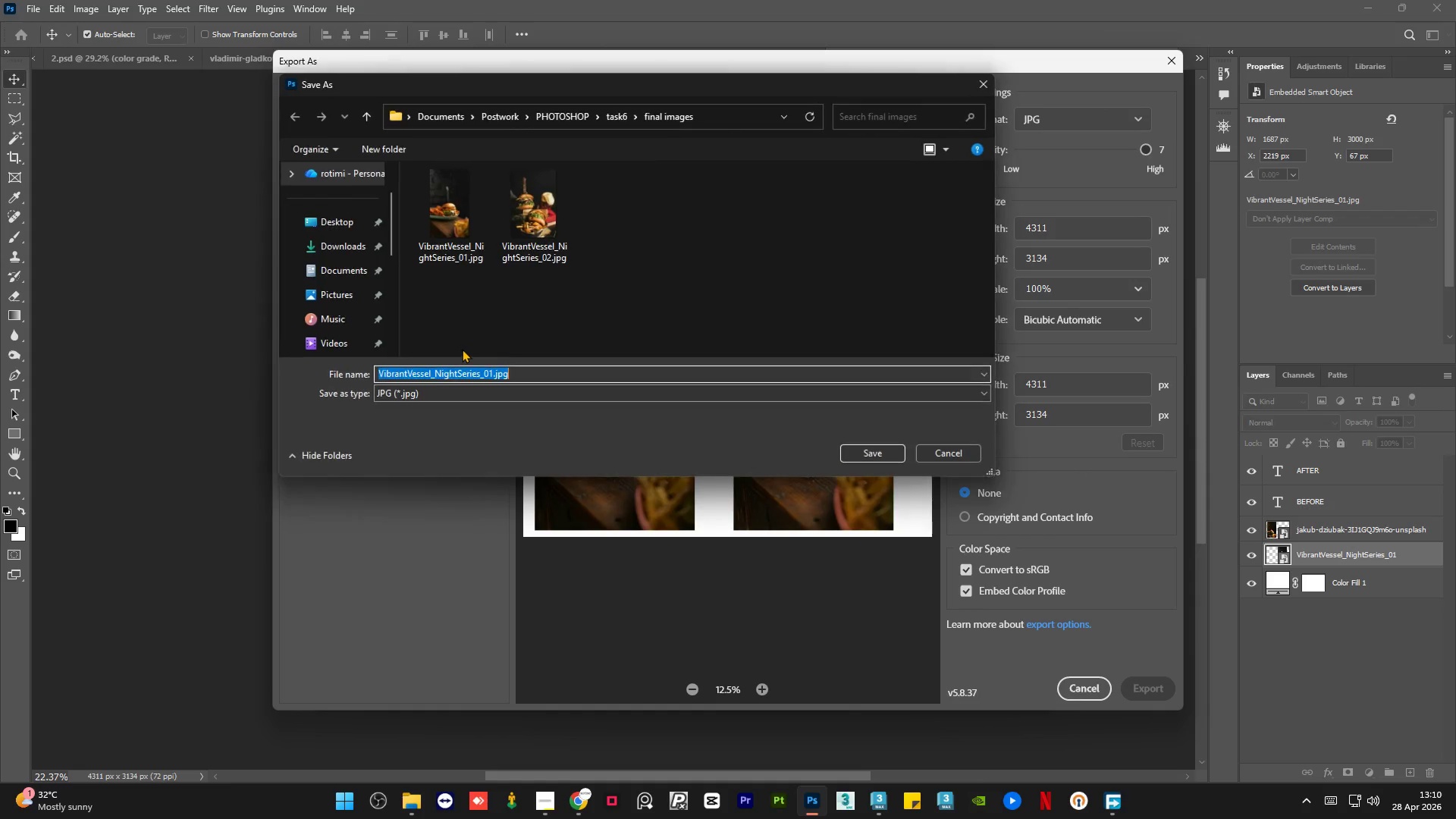 
left_click([495, 310])
 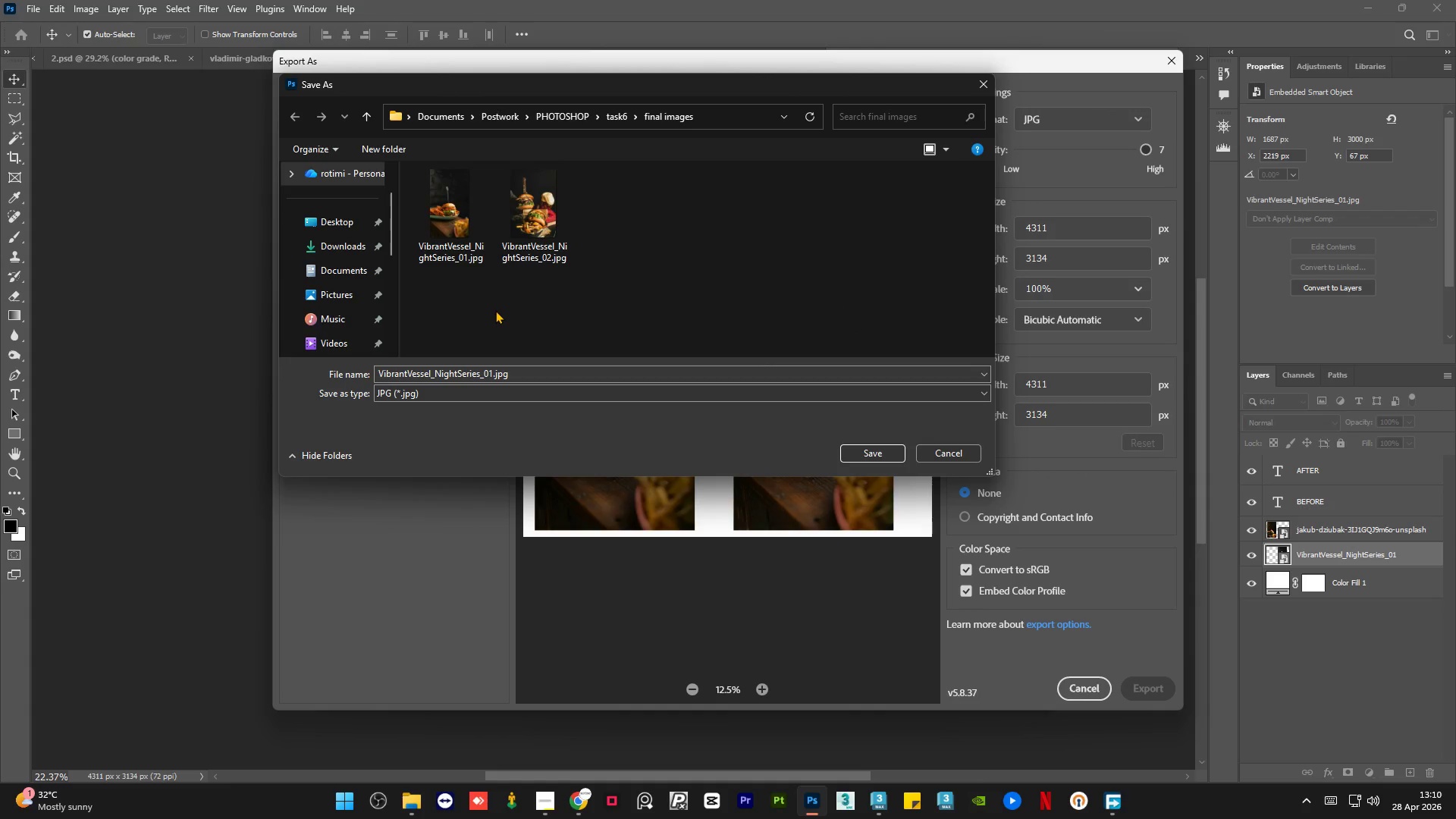 
key(Backspace)
 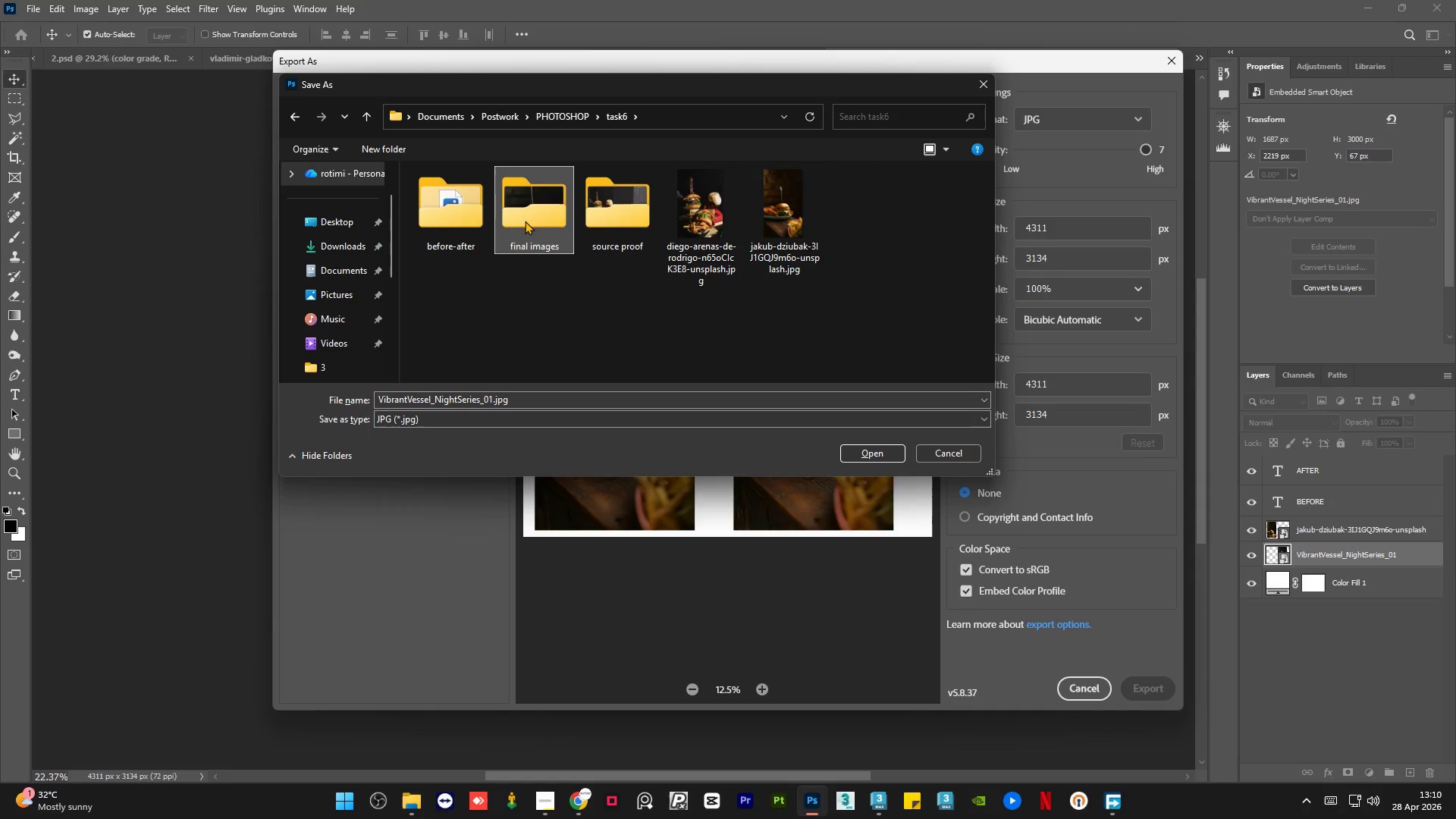 
double_click([525, 221])
 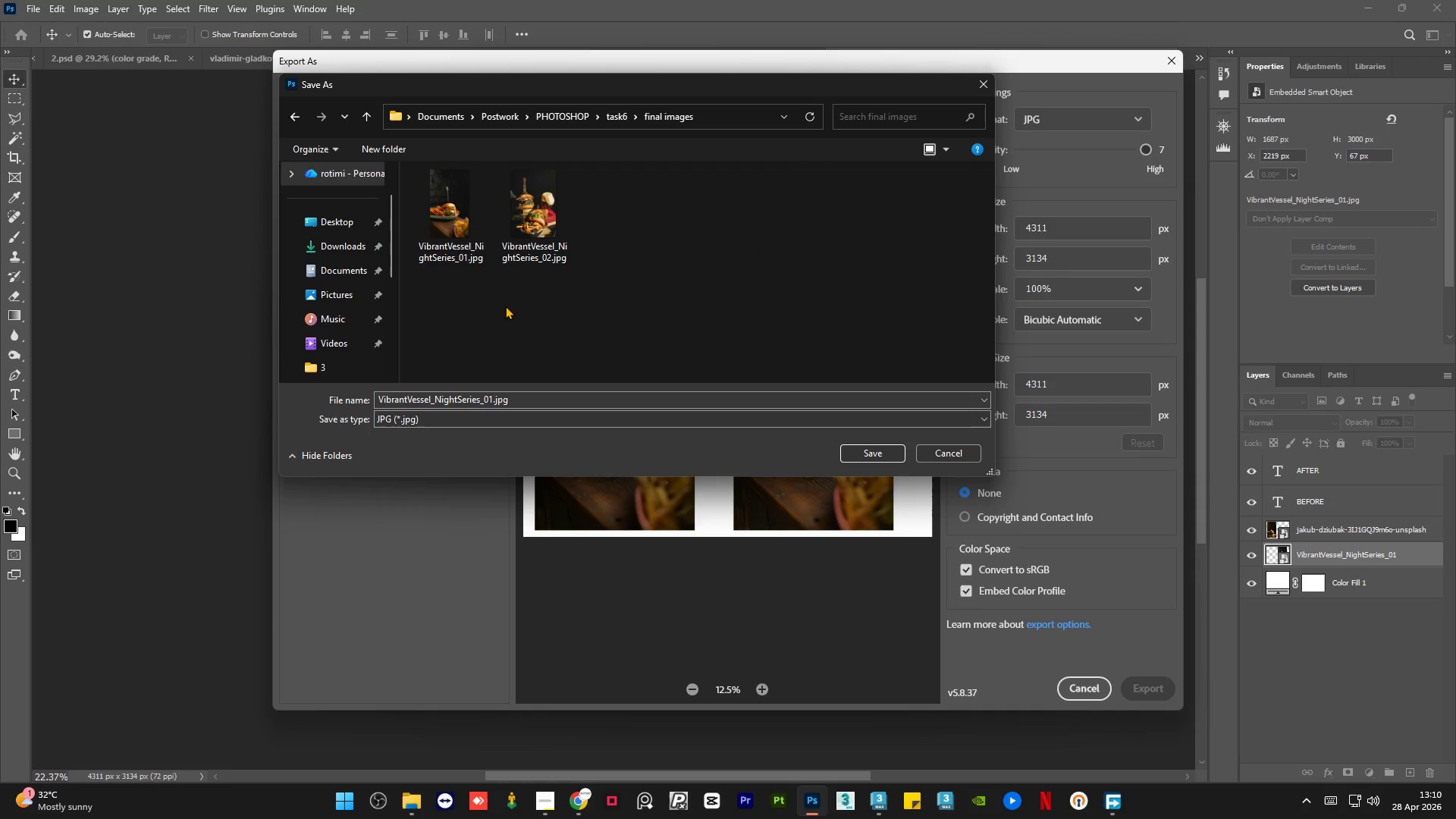 
left_click([505, 306])
 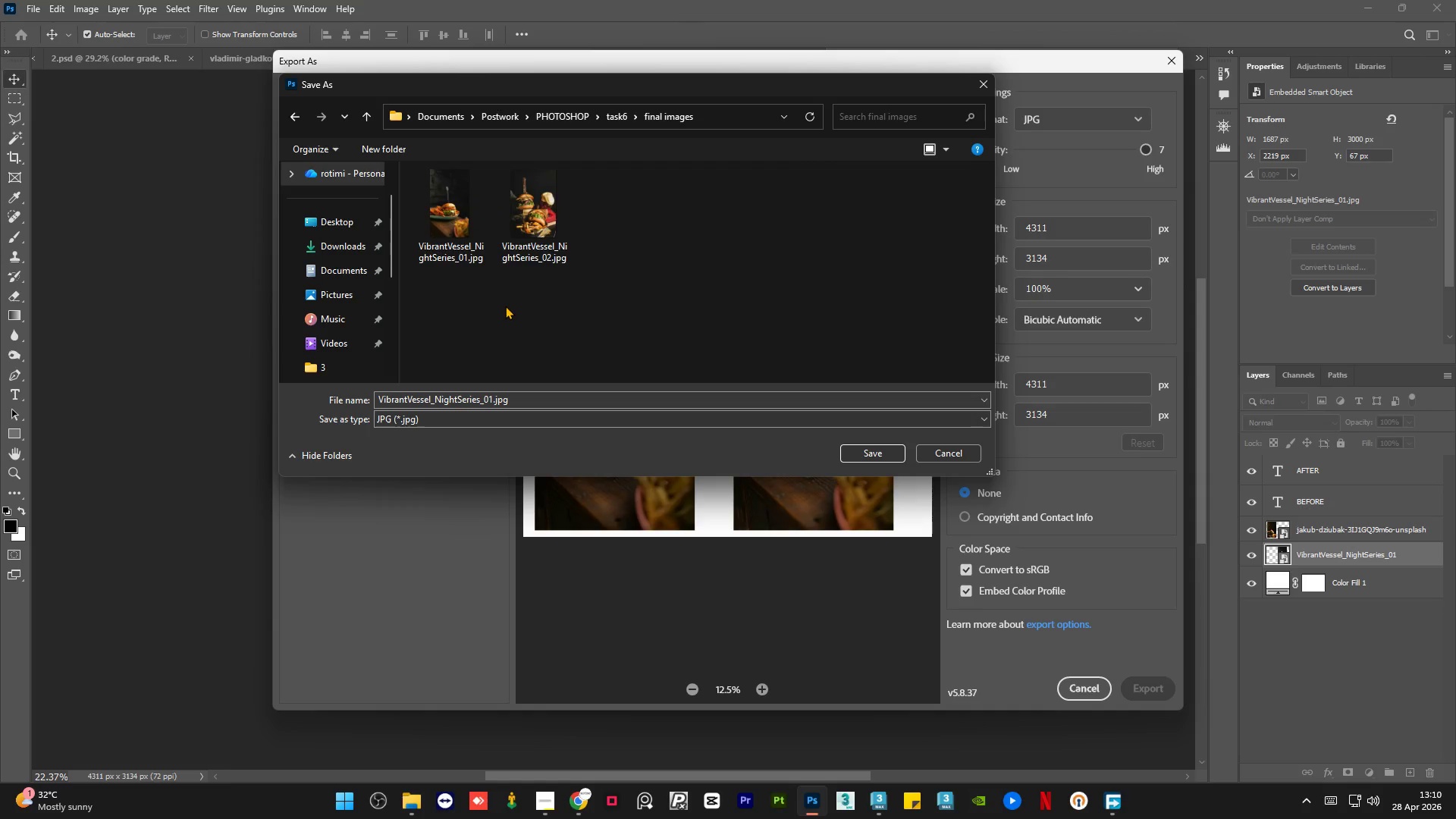 
key(Backspace)
 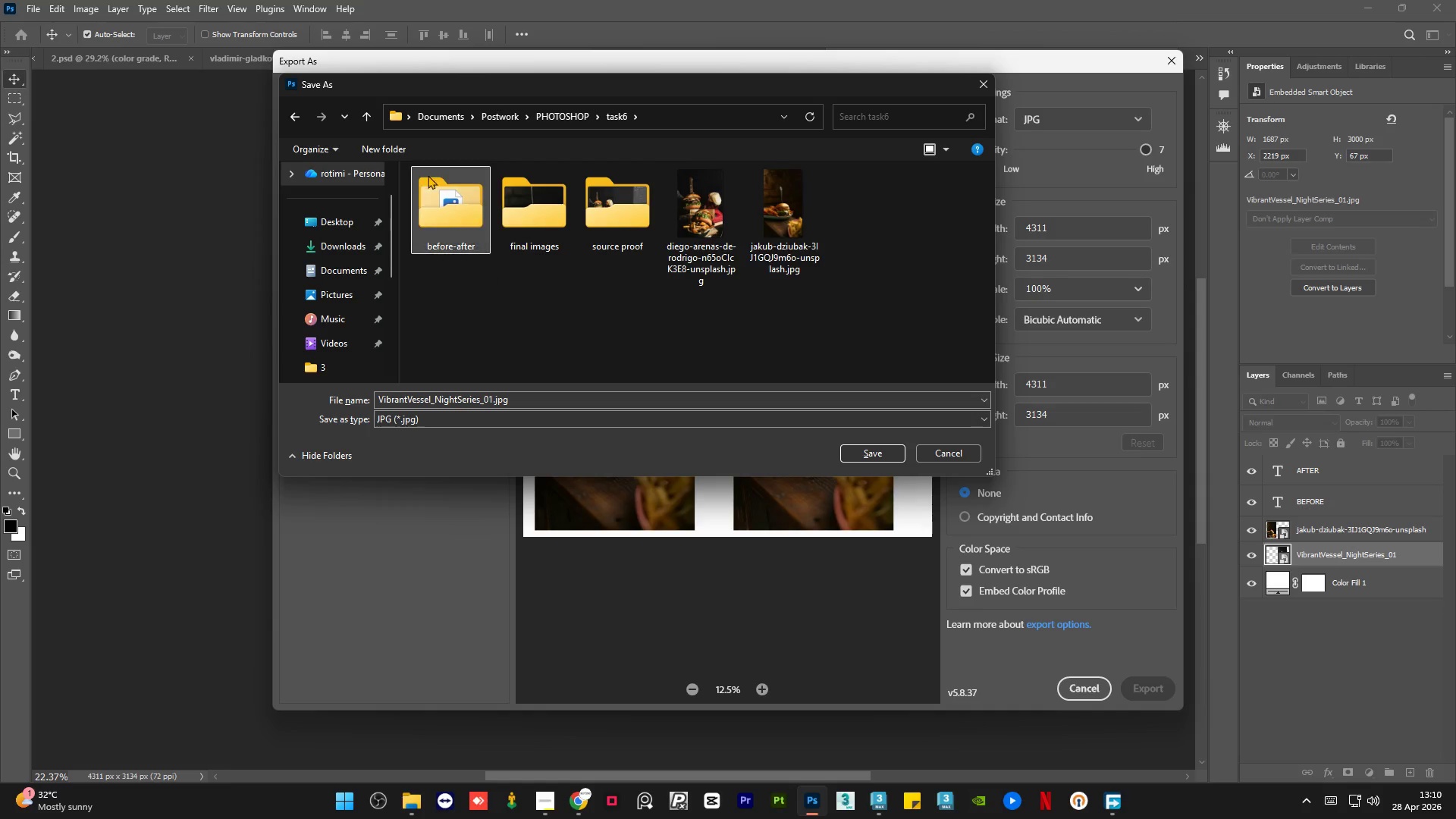 
left_click([425, 171])
 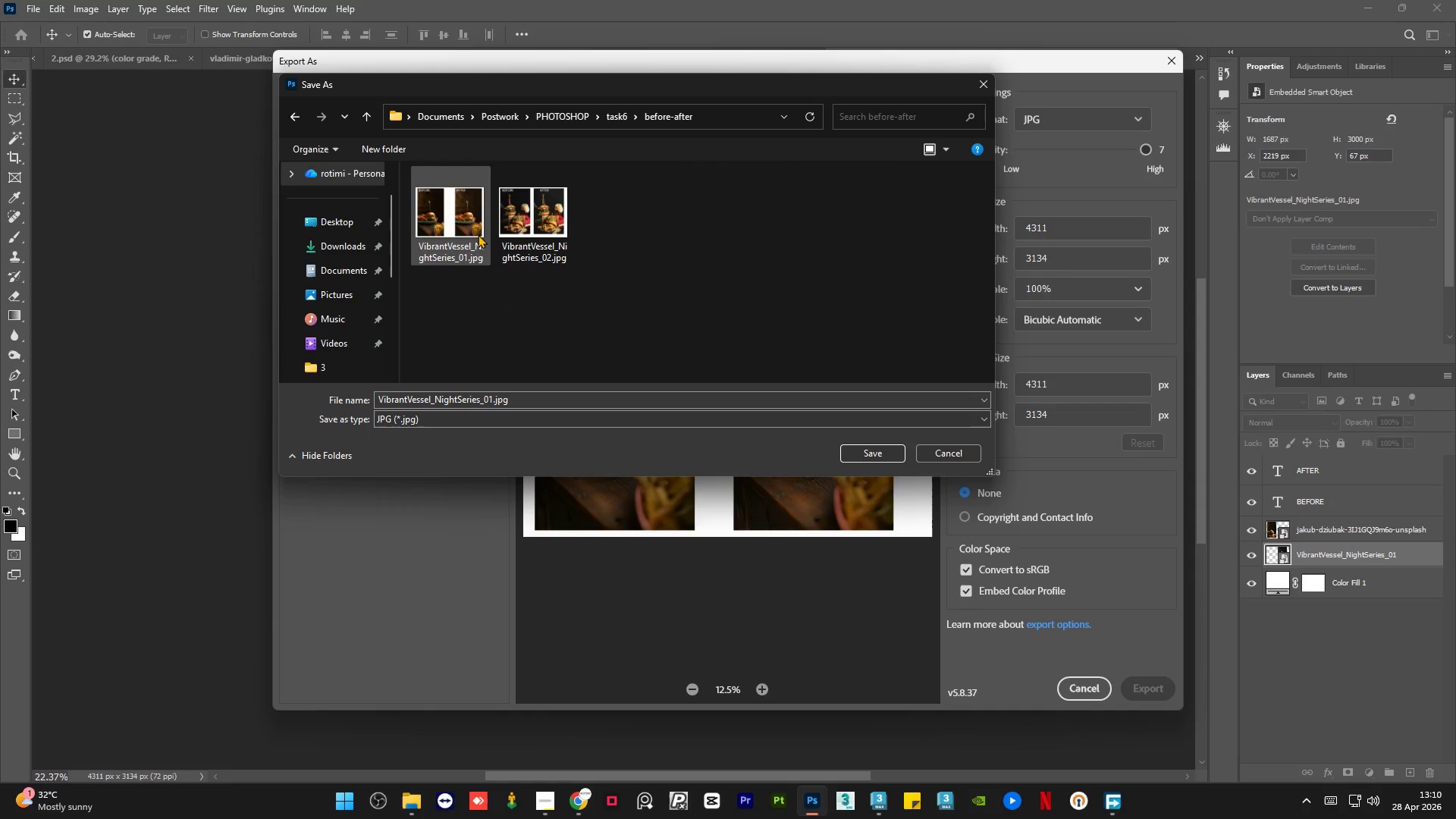 
left_click([526, 196])
 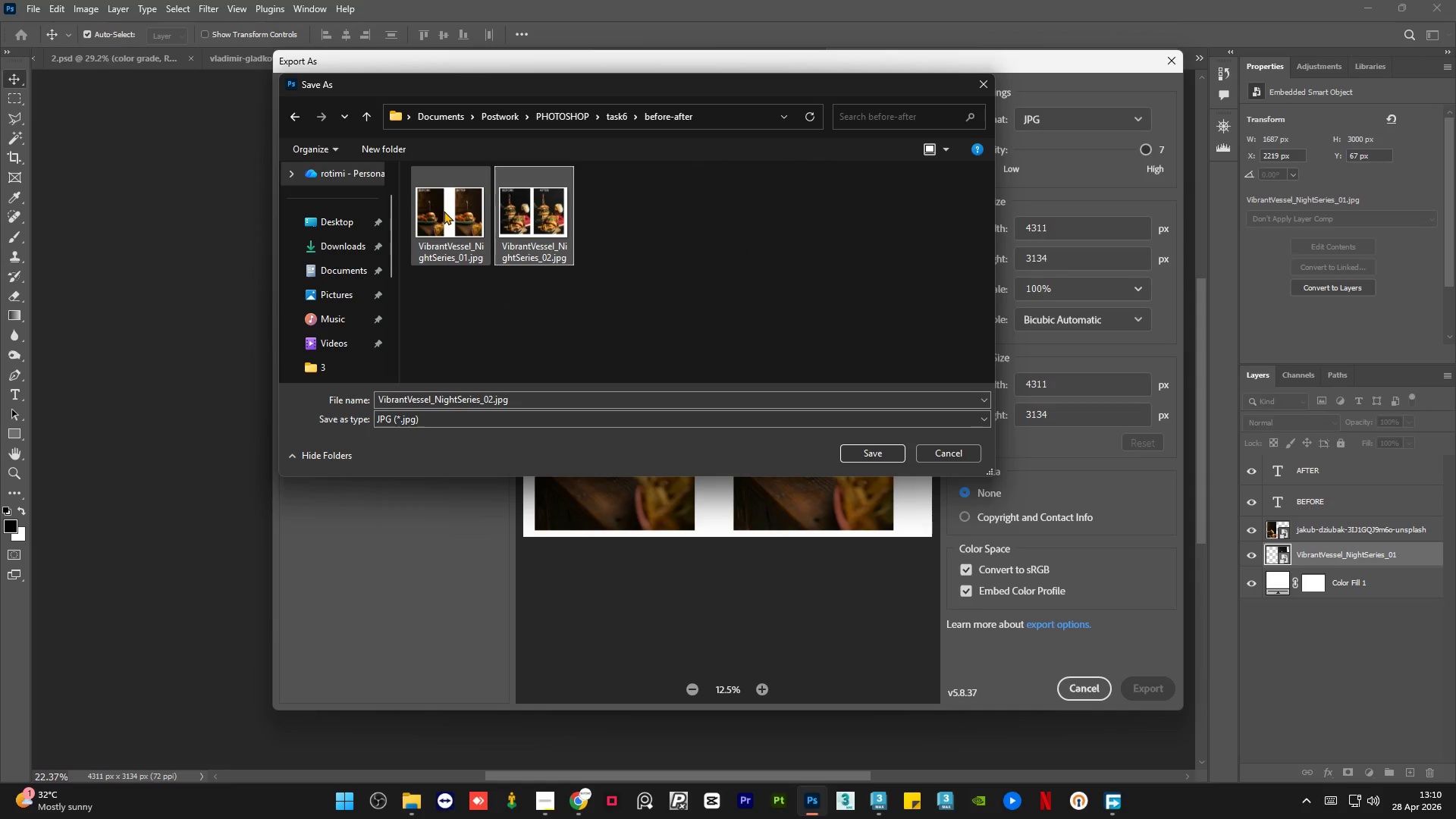 
left_click([444, 211])
 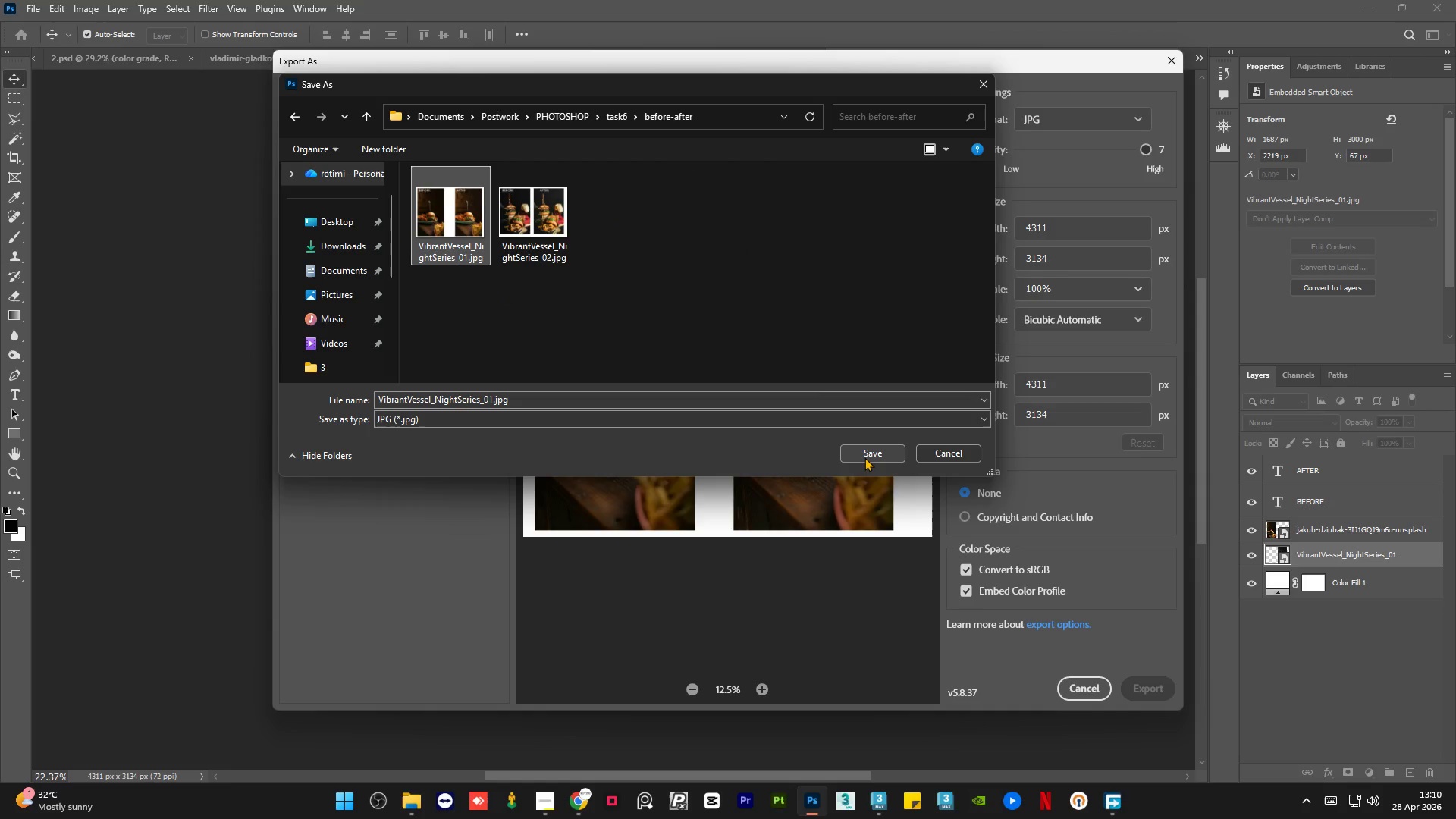 
left_click([864, 457])
 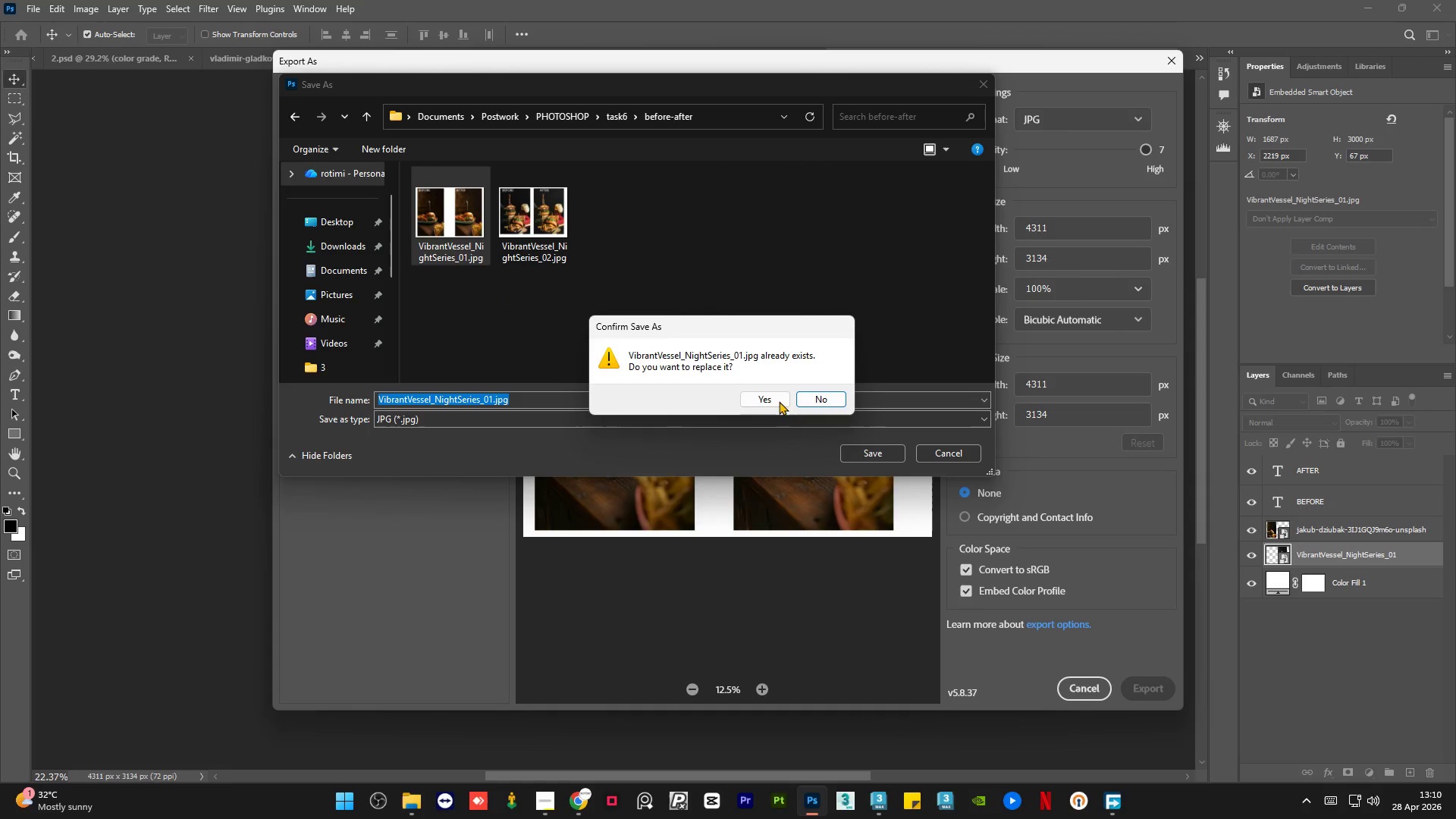 
left_click([771, 397])
 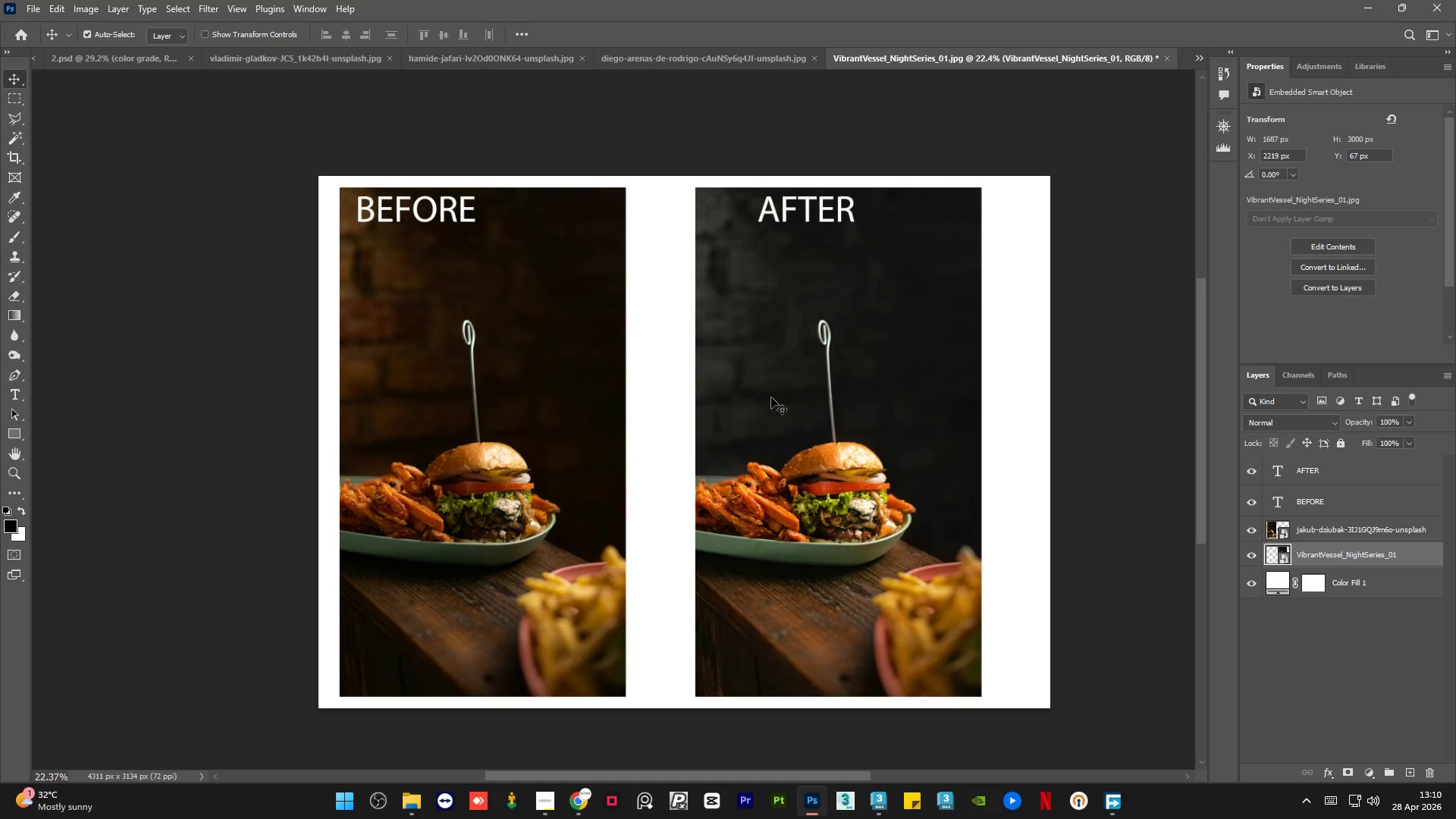 
wait(6.39)
 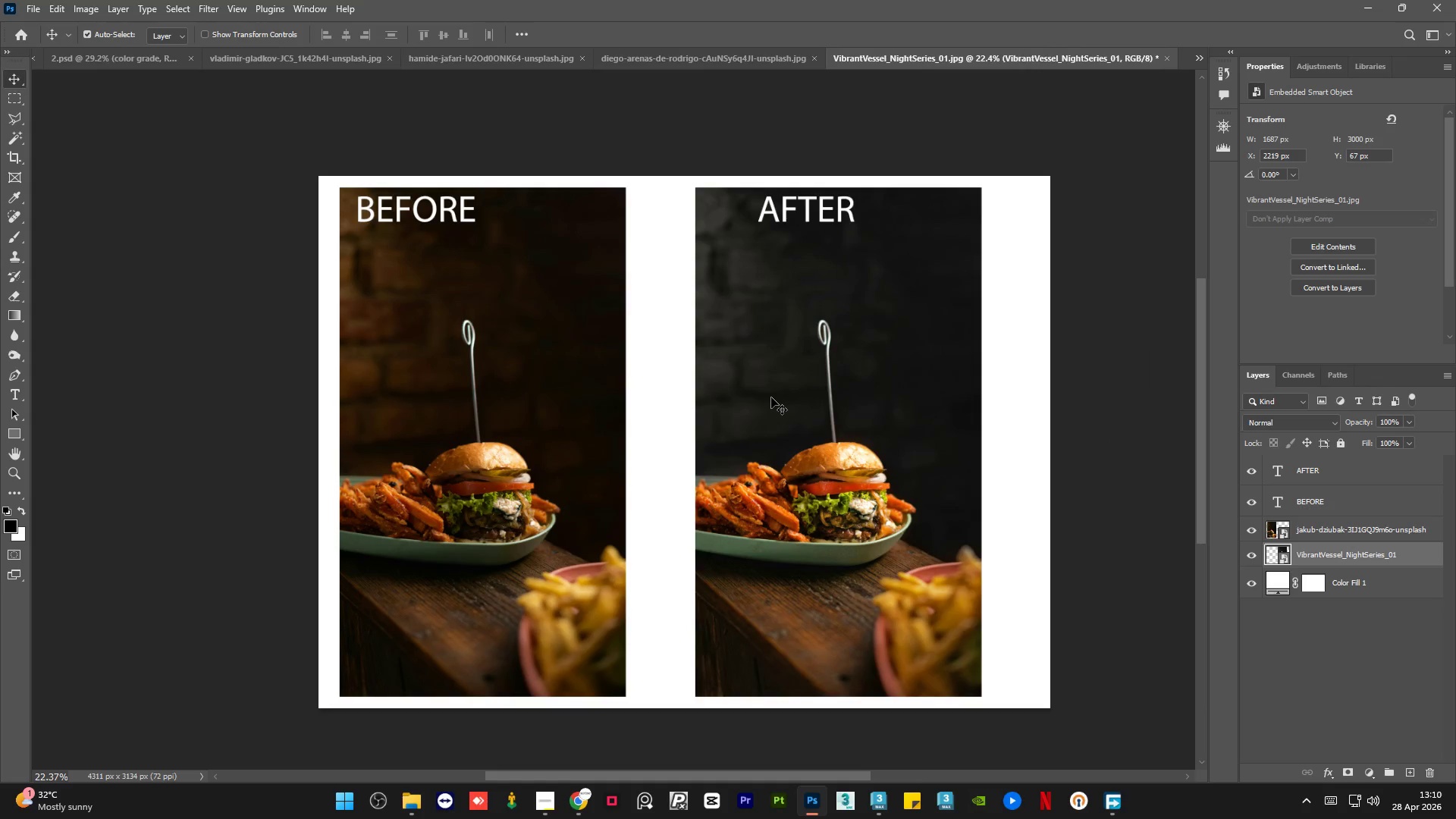 
left_click([143, 57])
 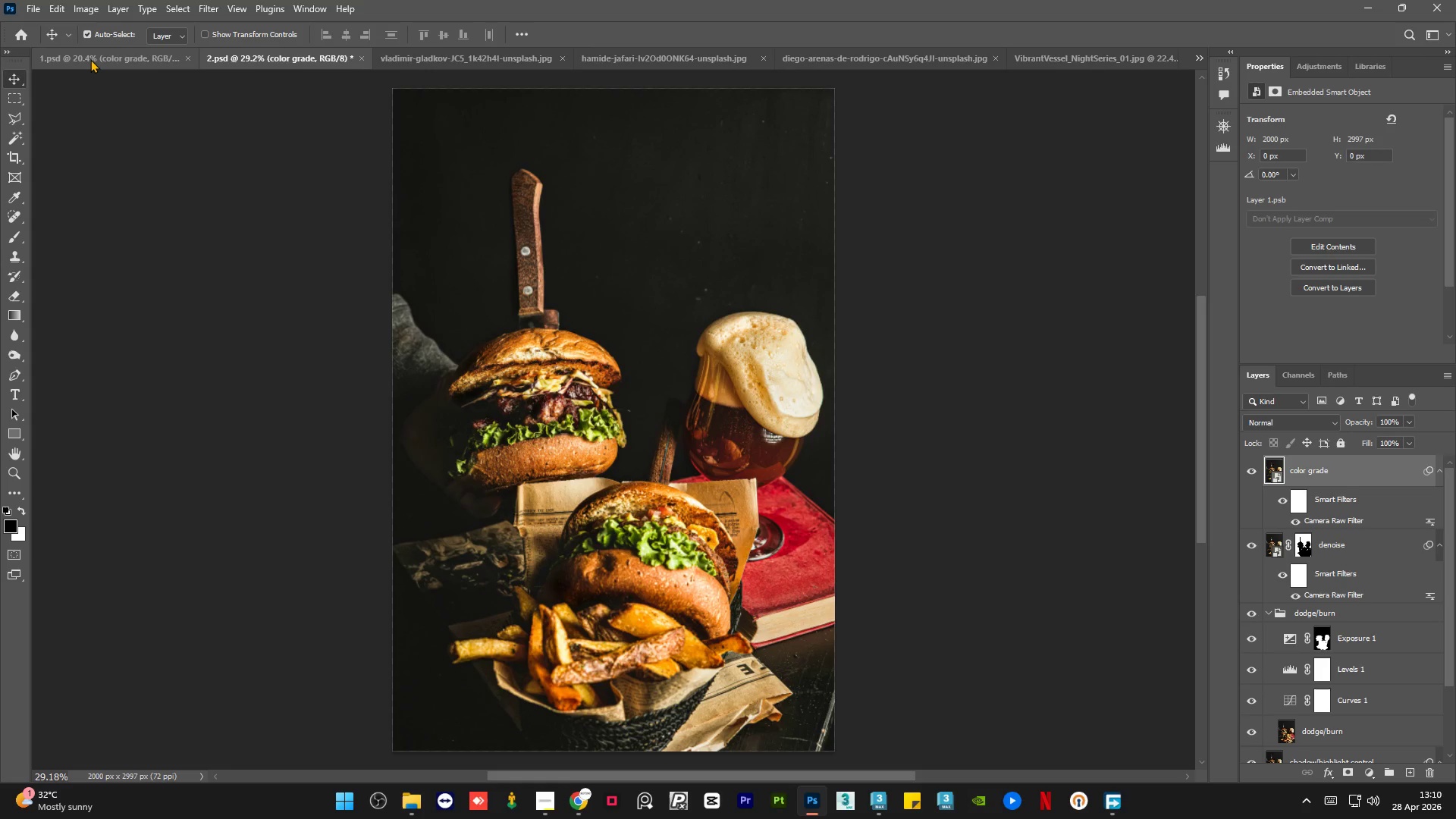 
left_click([90, 59])
 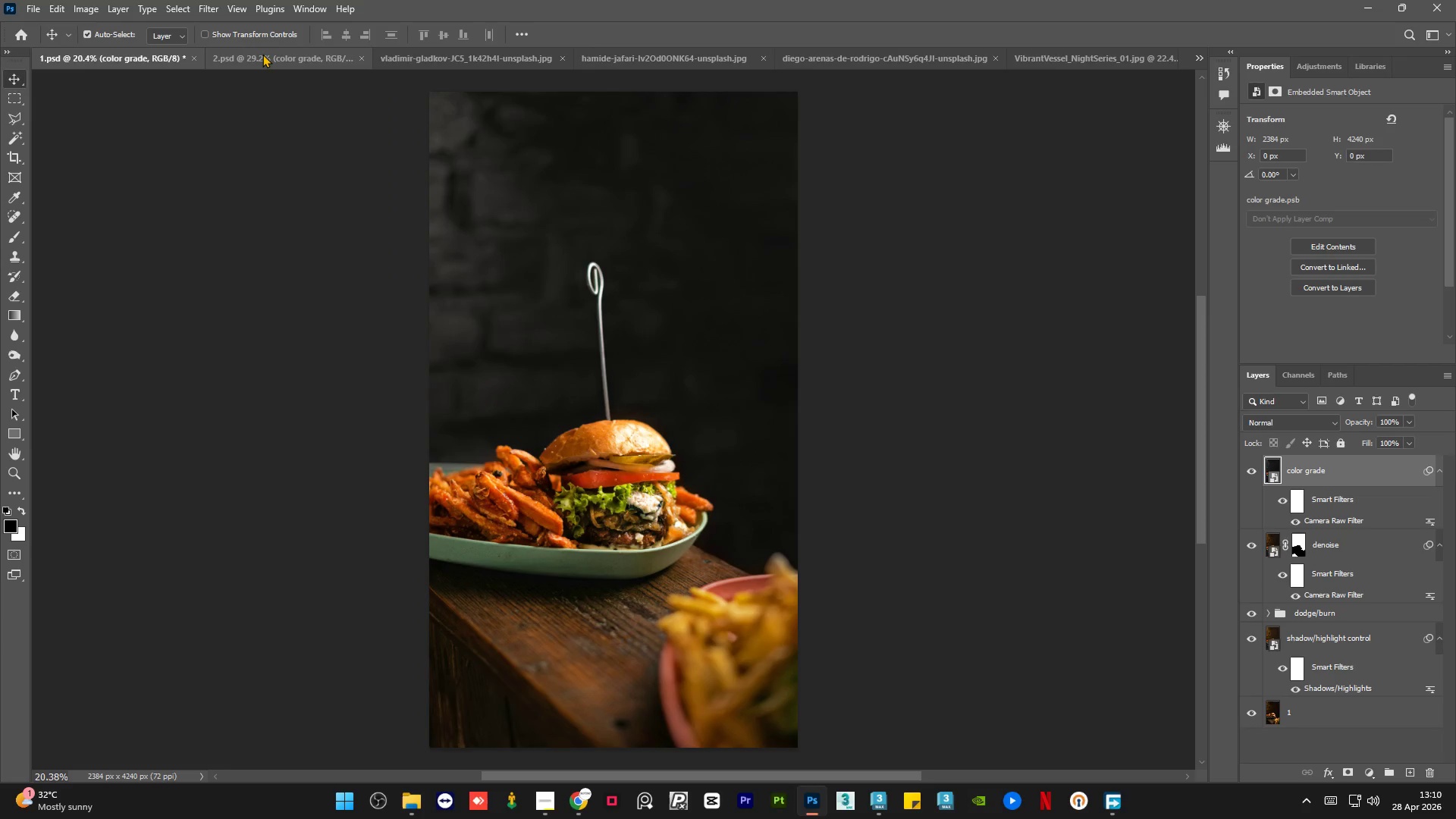 
left_click([262, 53])
 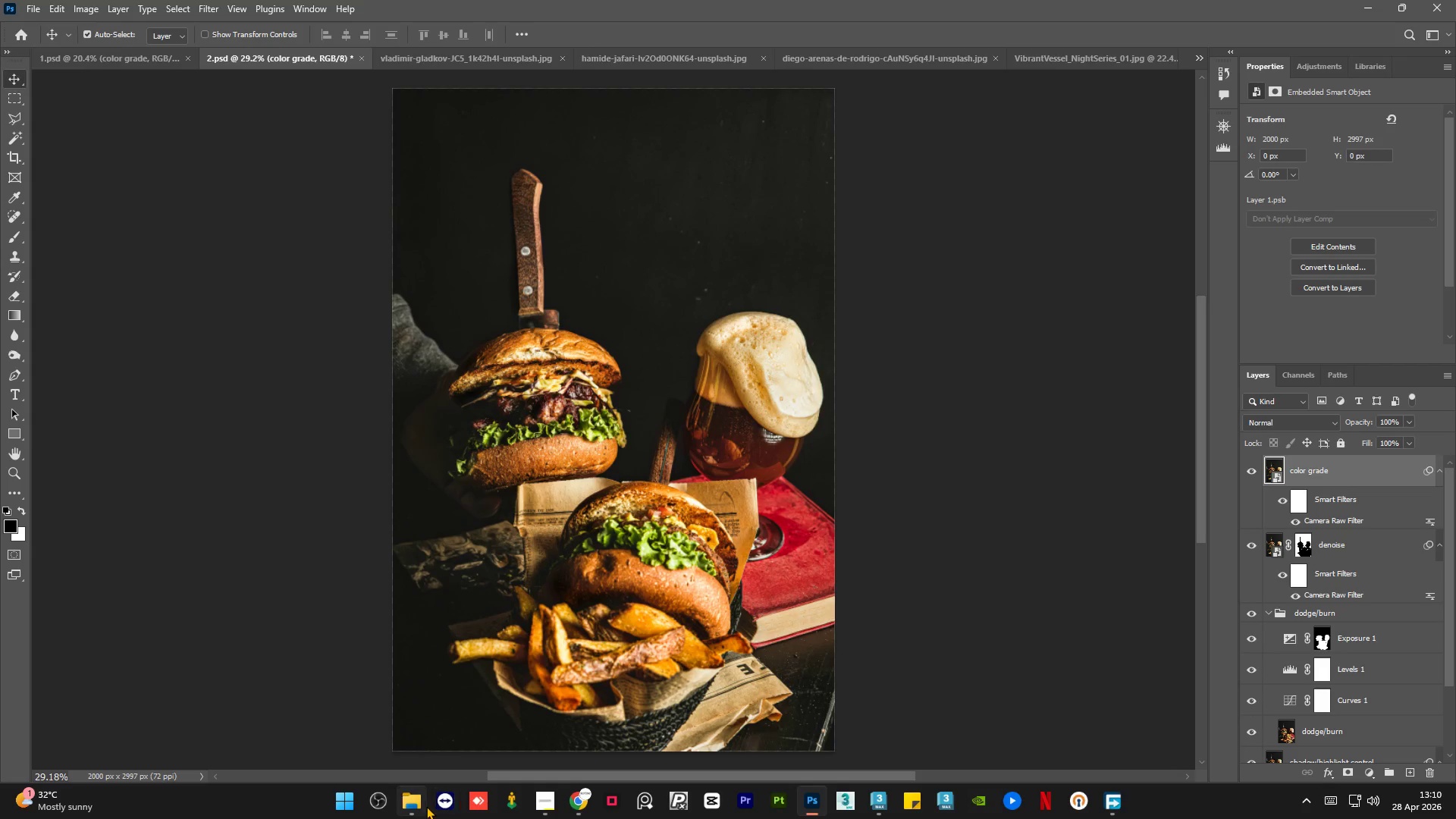 
left_click([417, 802])
 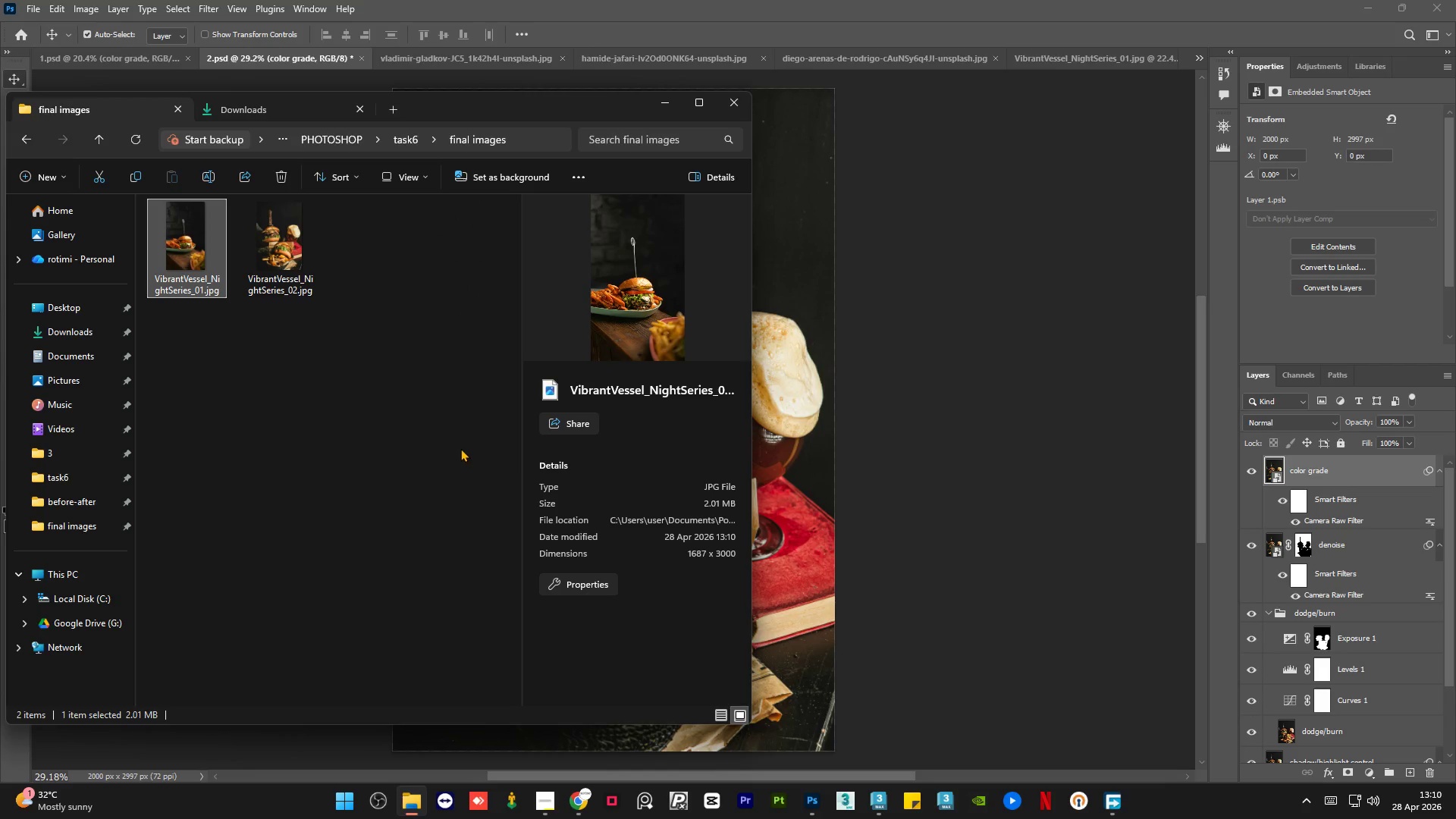 
left_click([355, 408])
 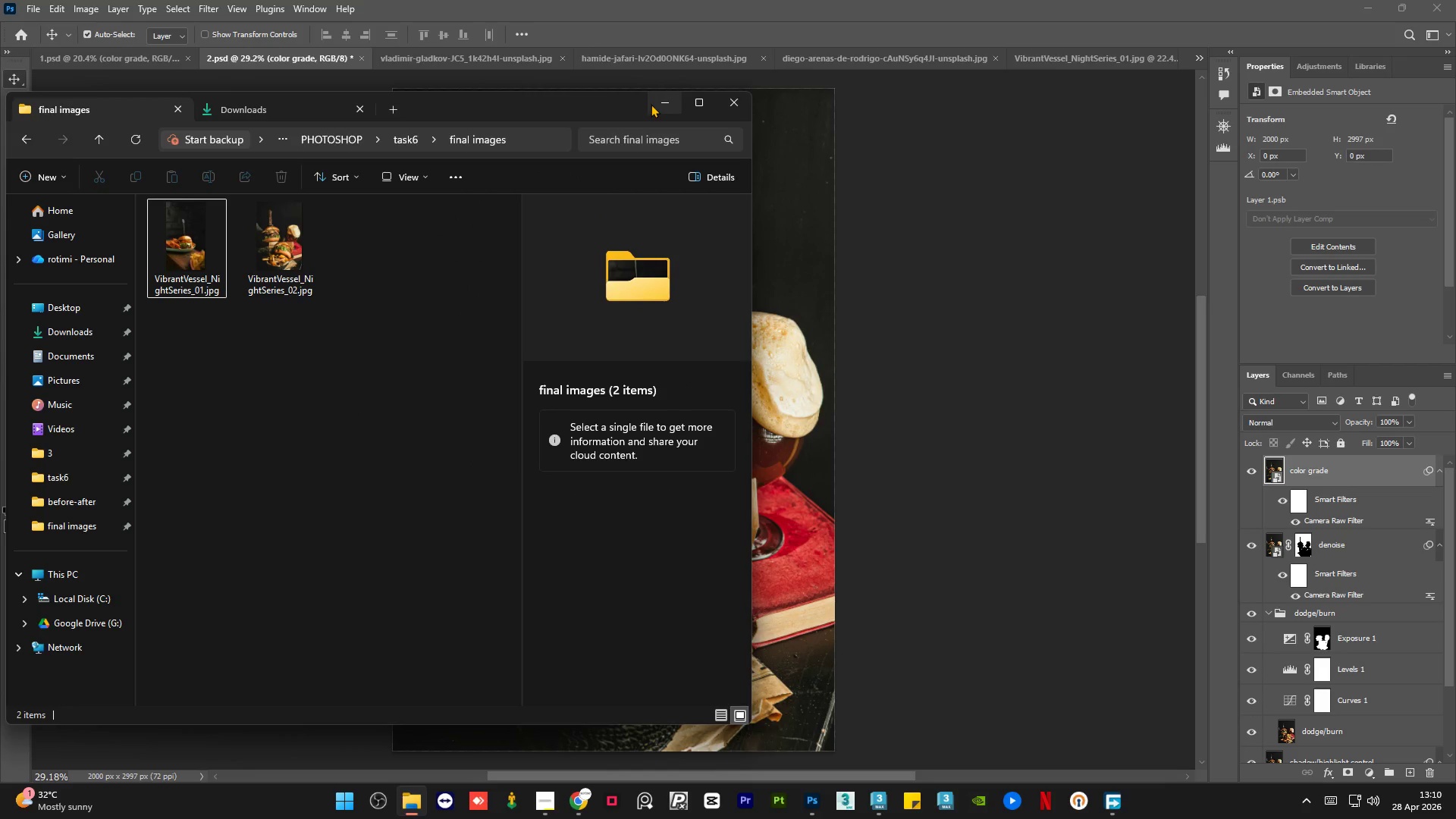 
left_click([670, 105])
 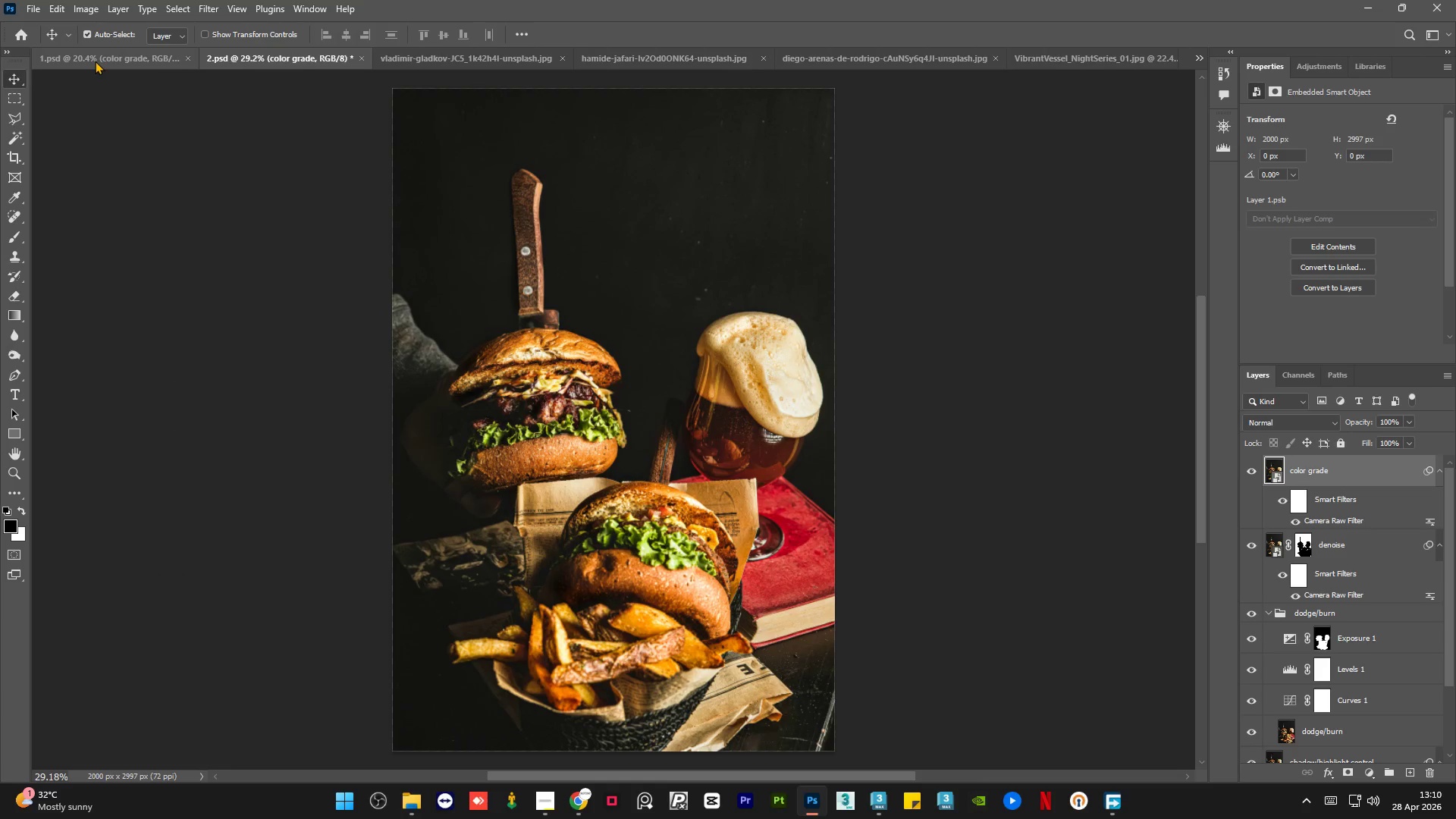 
left_click([95, 61])
 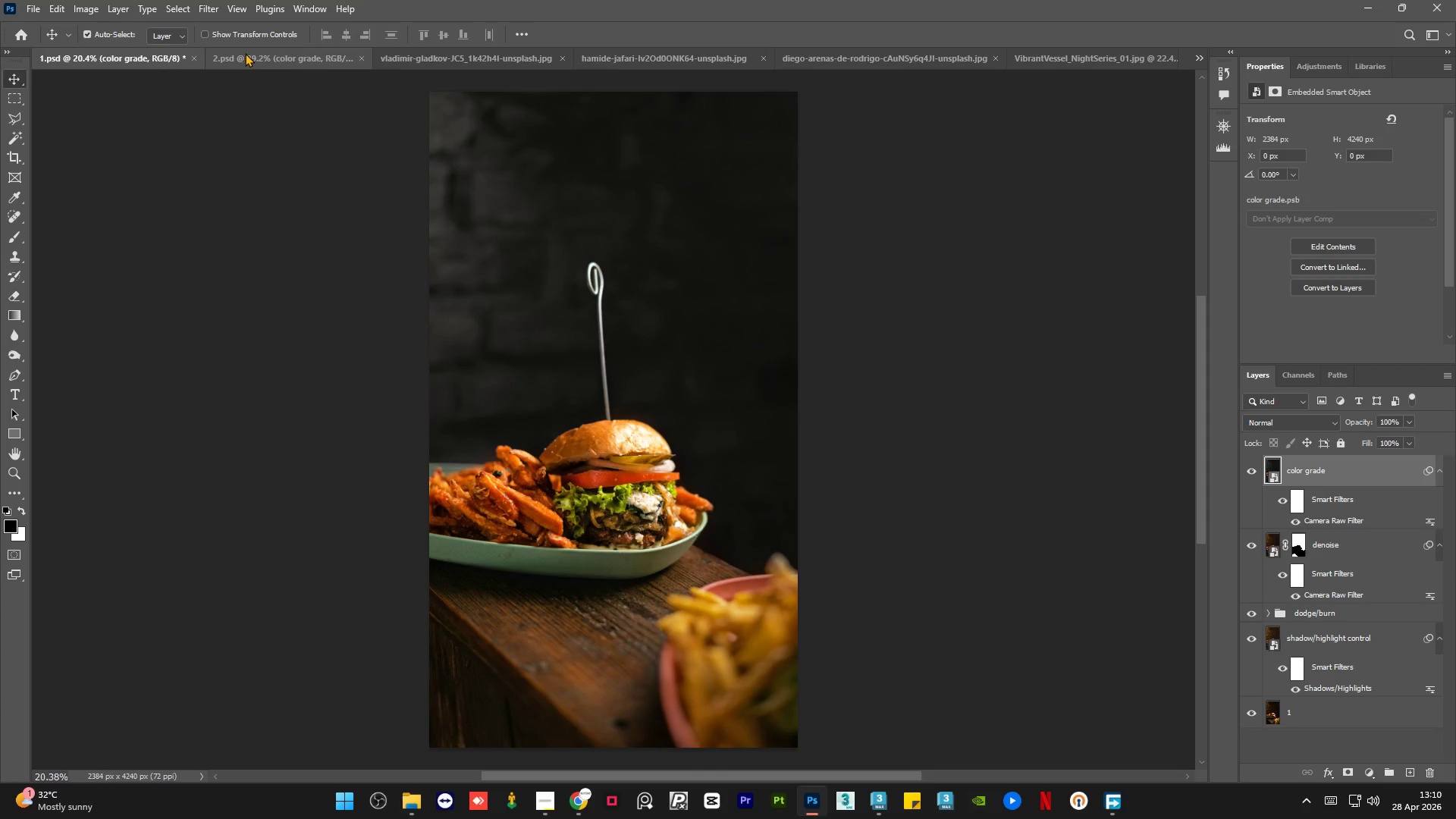 
left_click([246, 53])
 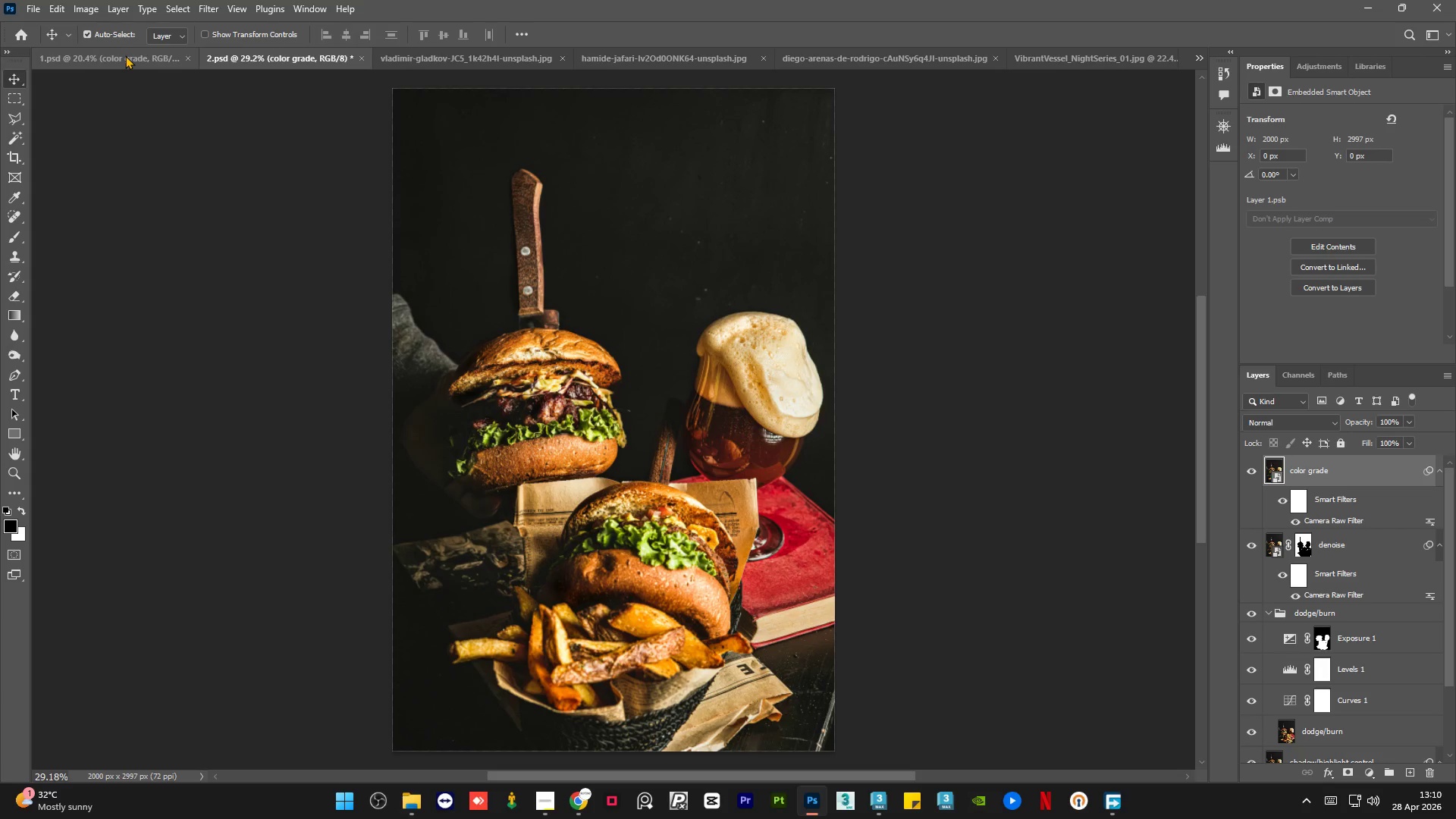 
left_click([125, 55])
 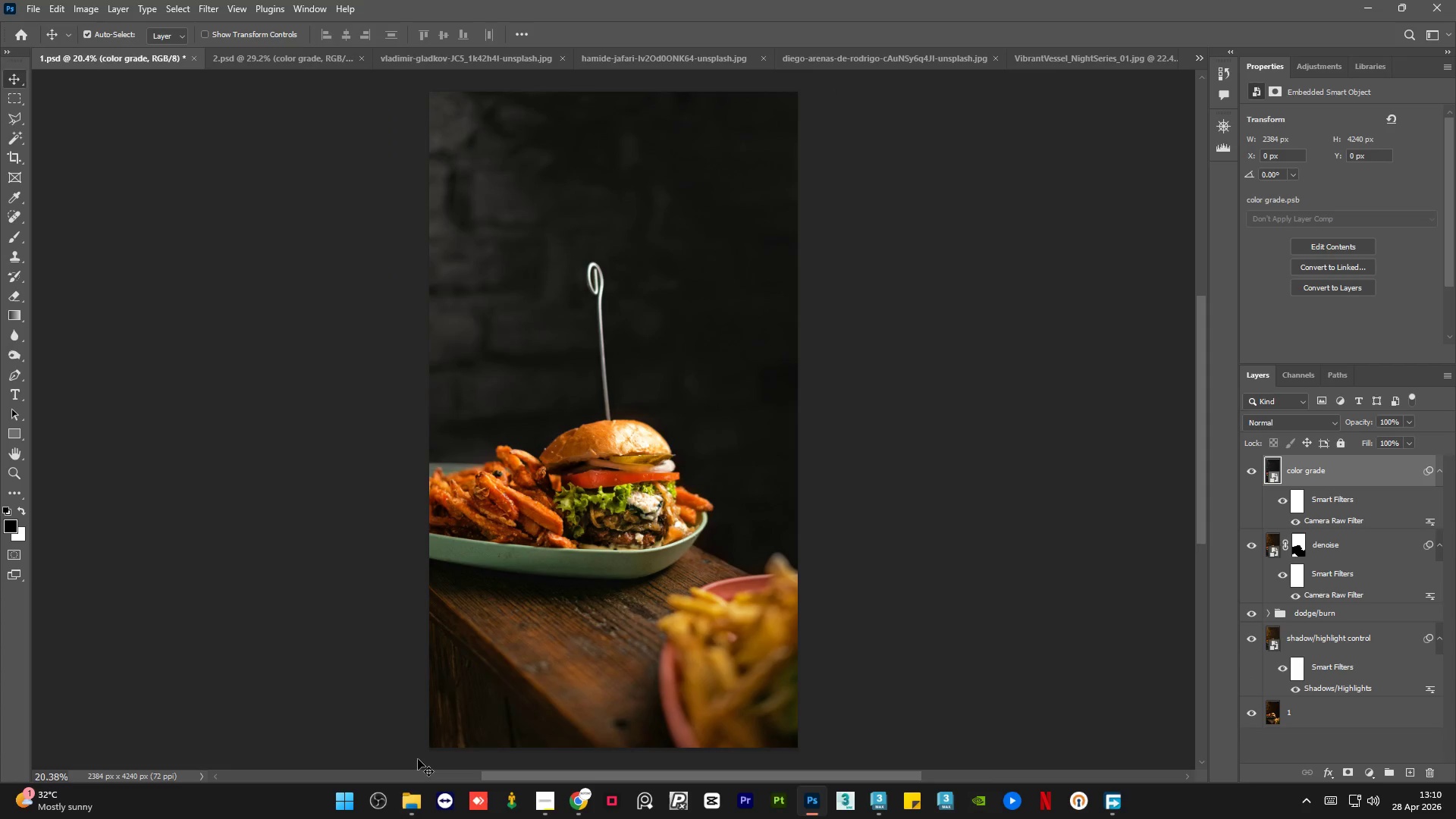 
left_click([416, 811])
 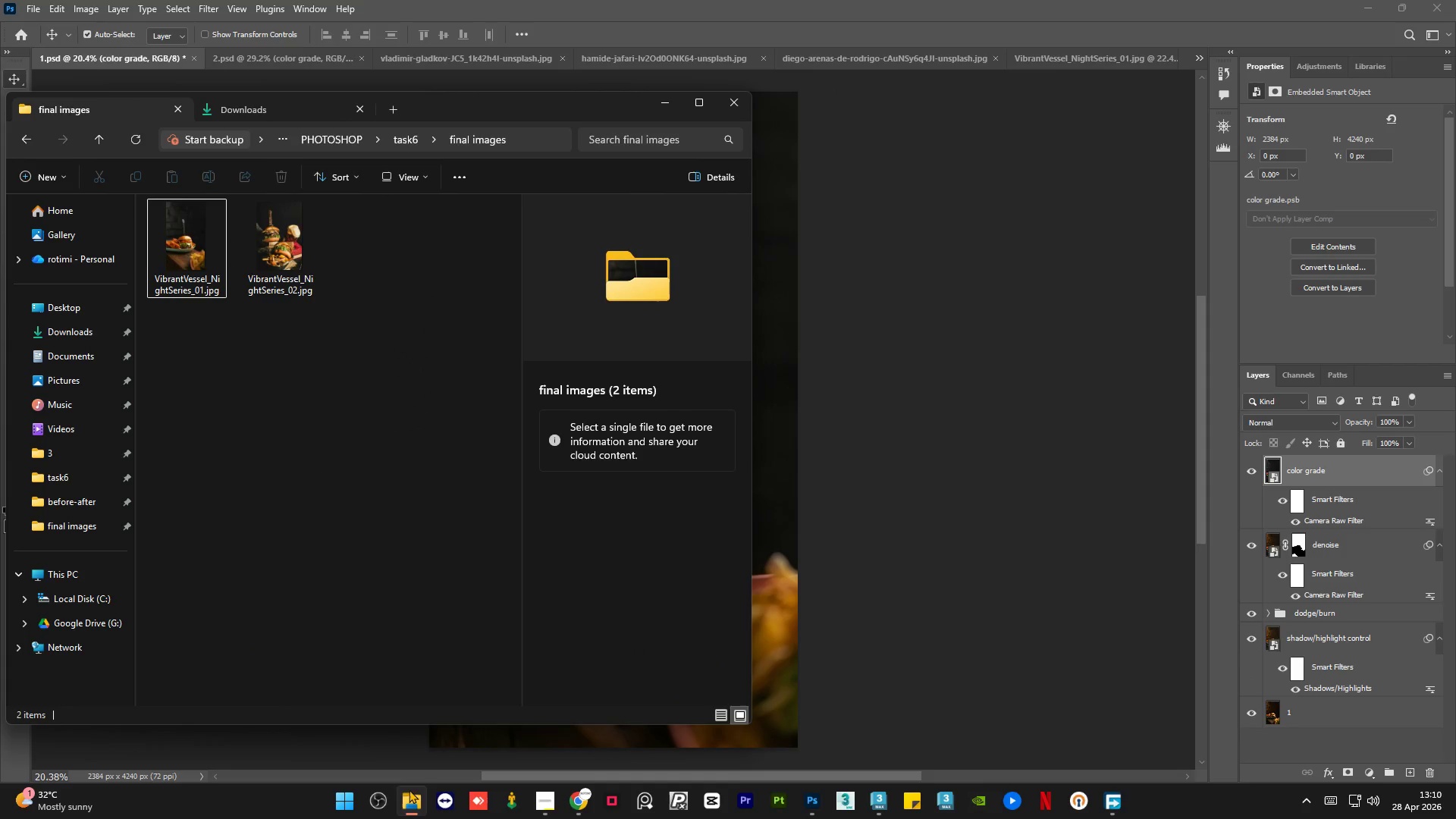 
left_click([296, 510])
 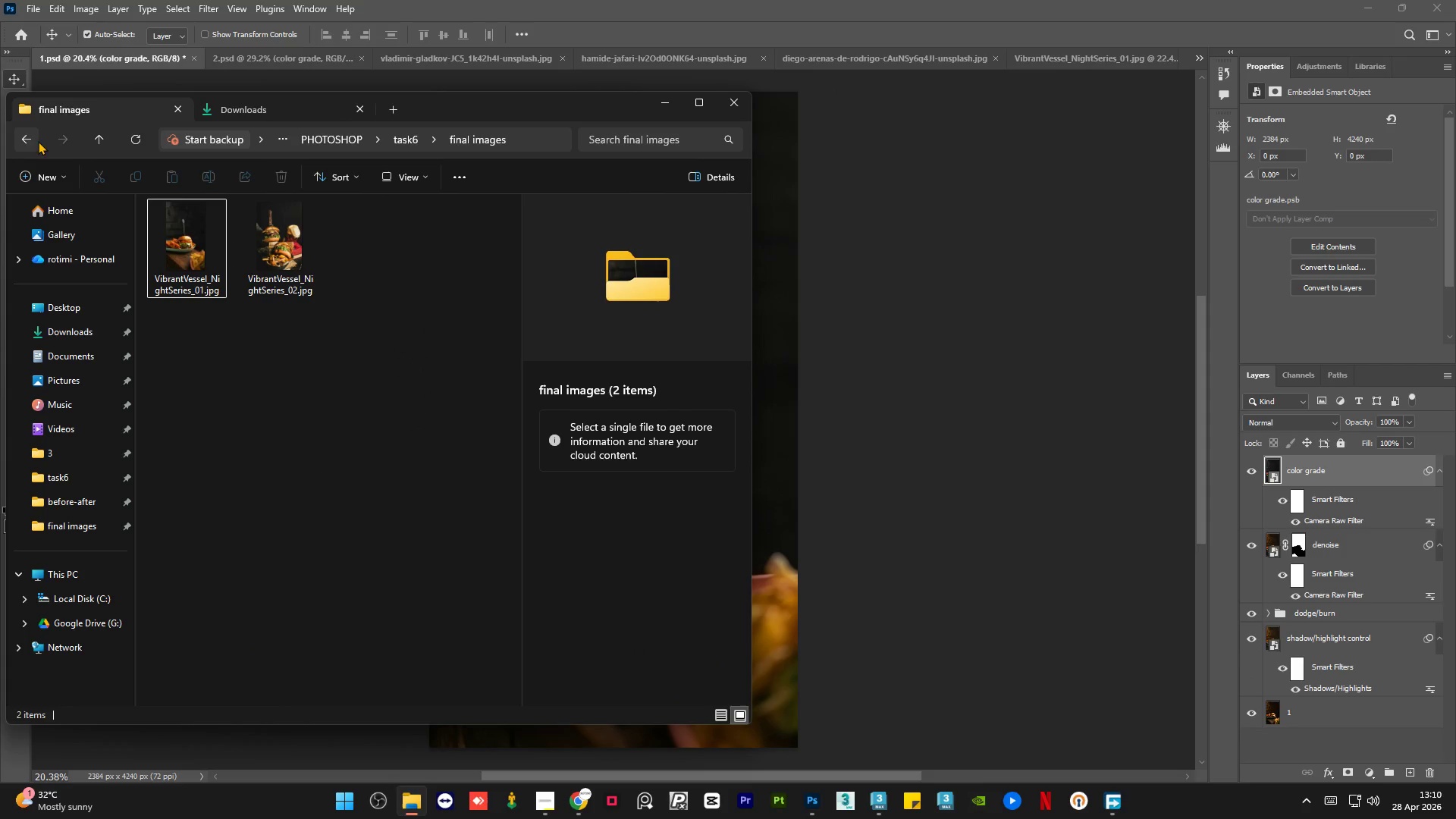 
left_click([26, 128])
 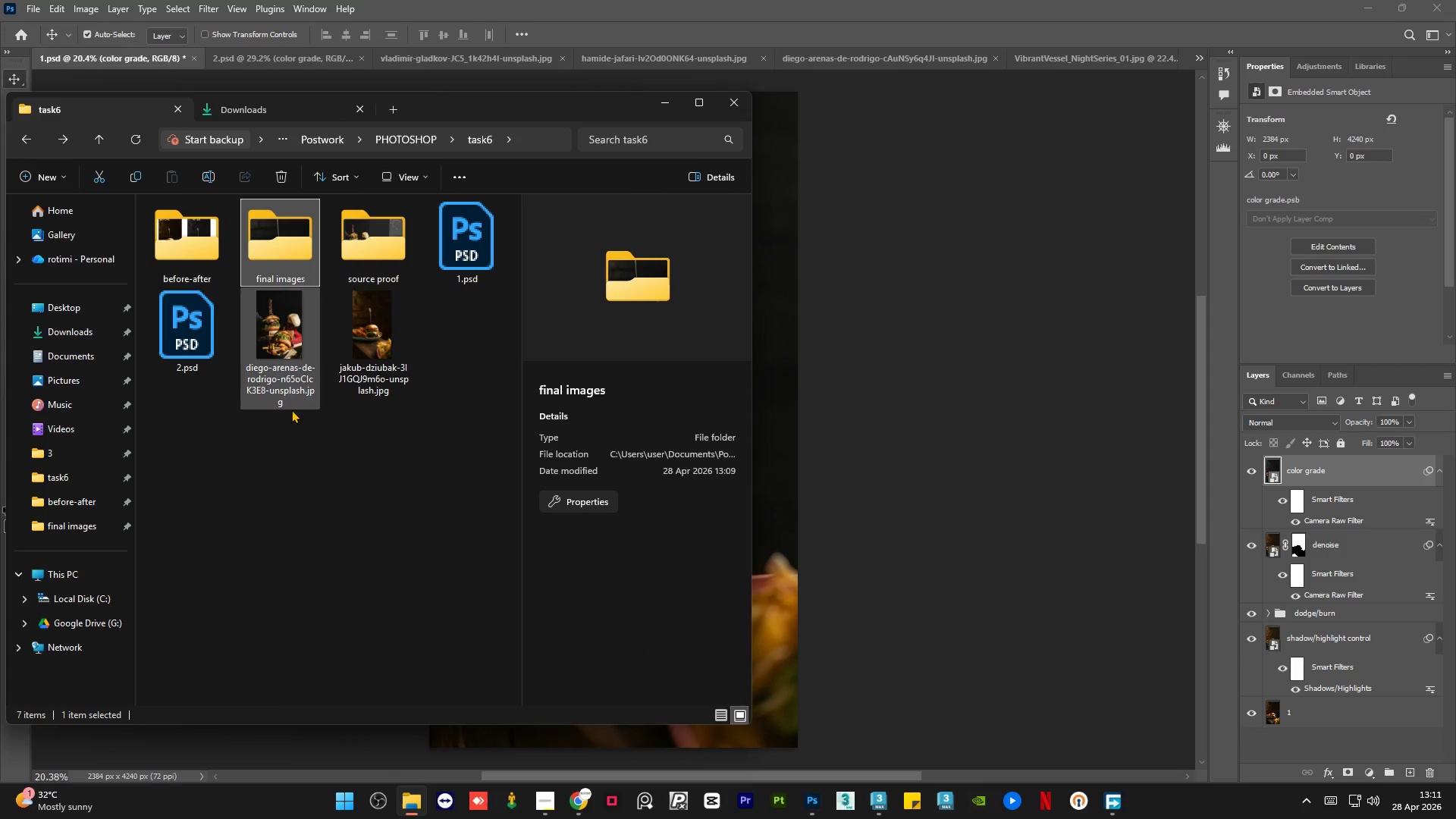 
left_click([340, 507])
 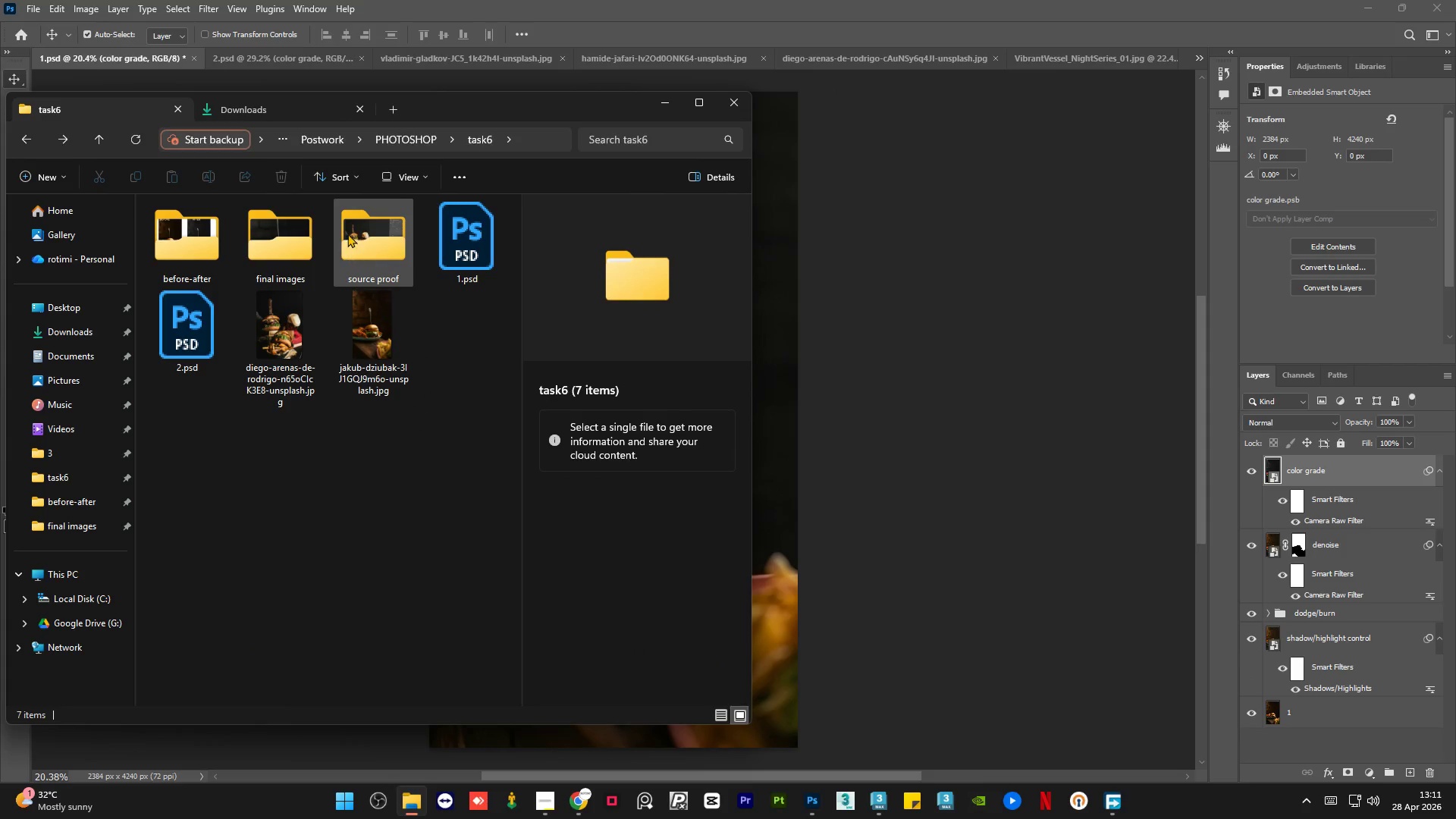 
double_click([347, 231])
 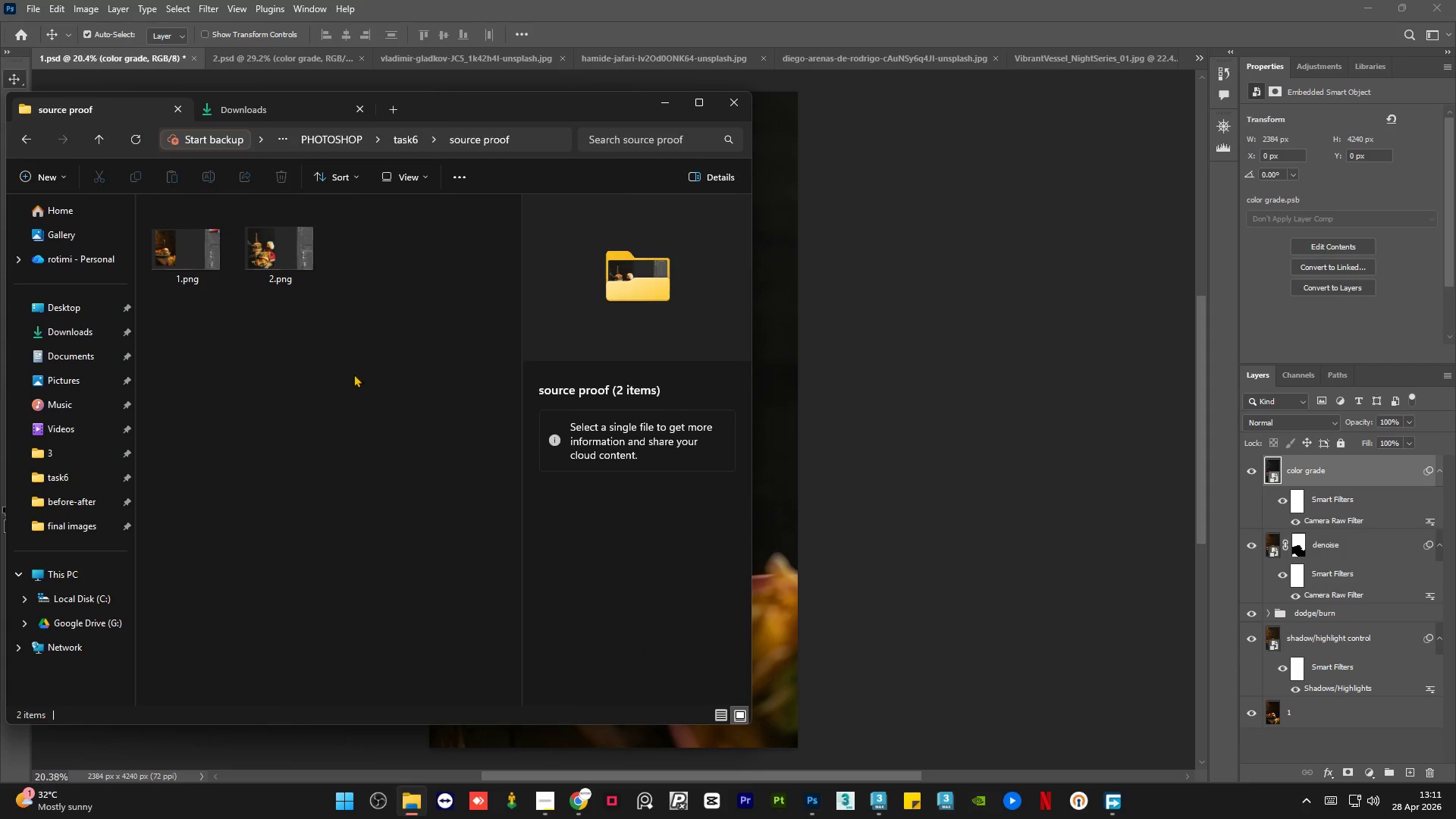 
left_click([338, 431])
 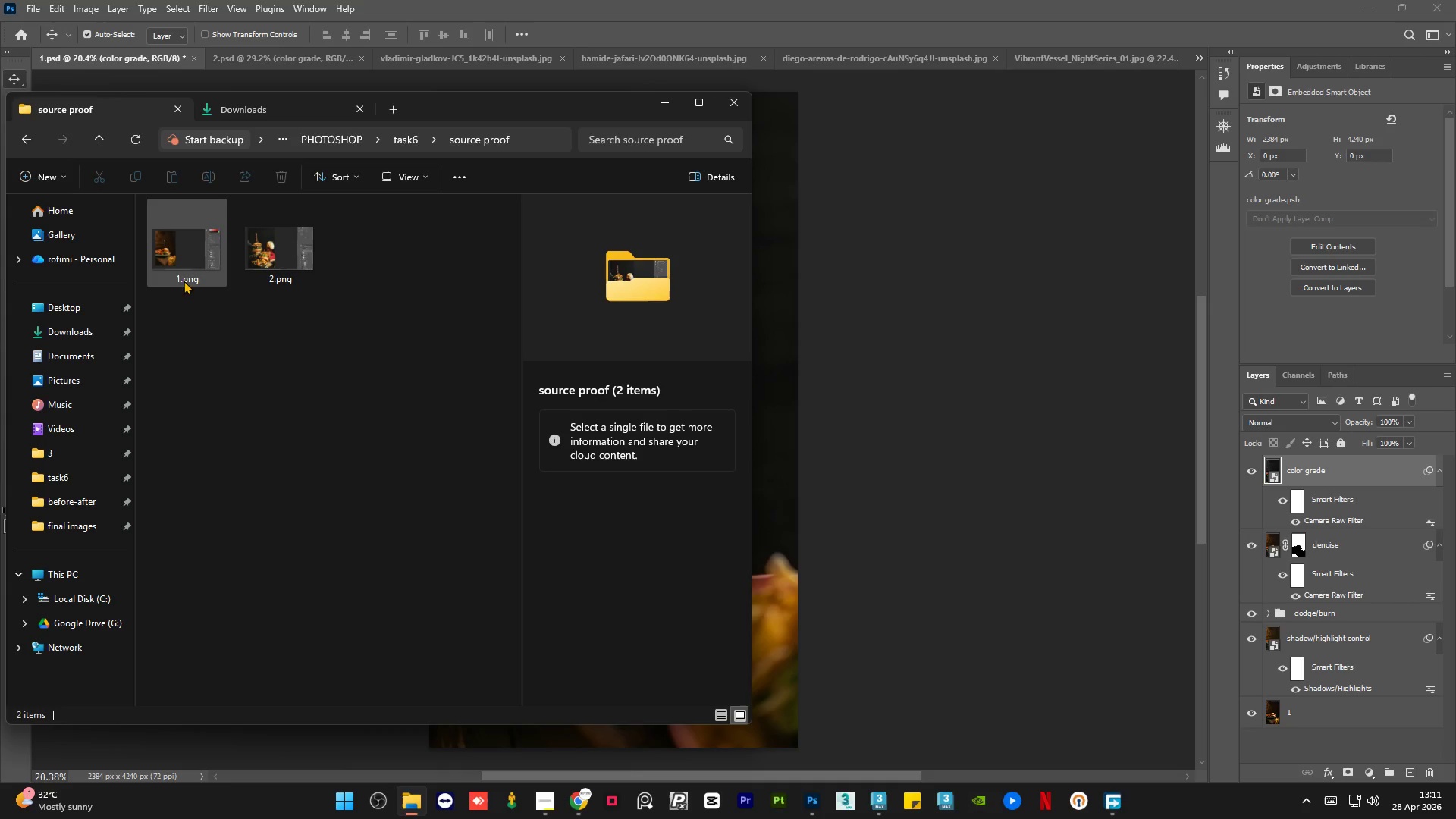 
left_click([182, 259])
 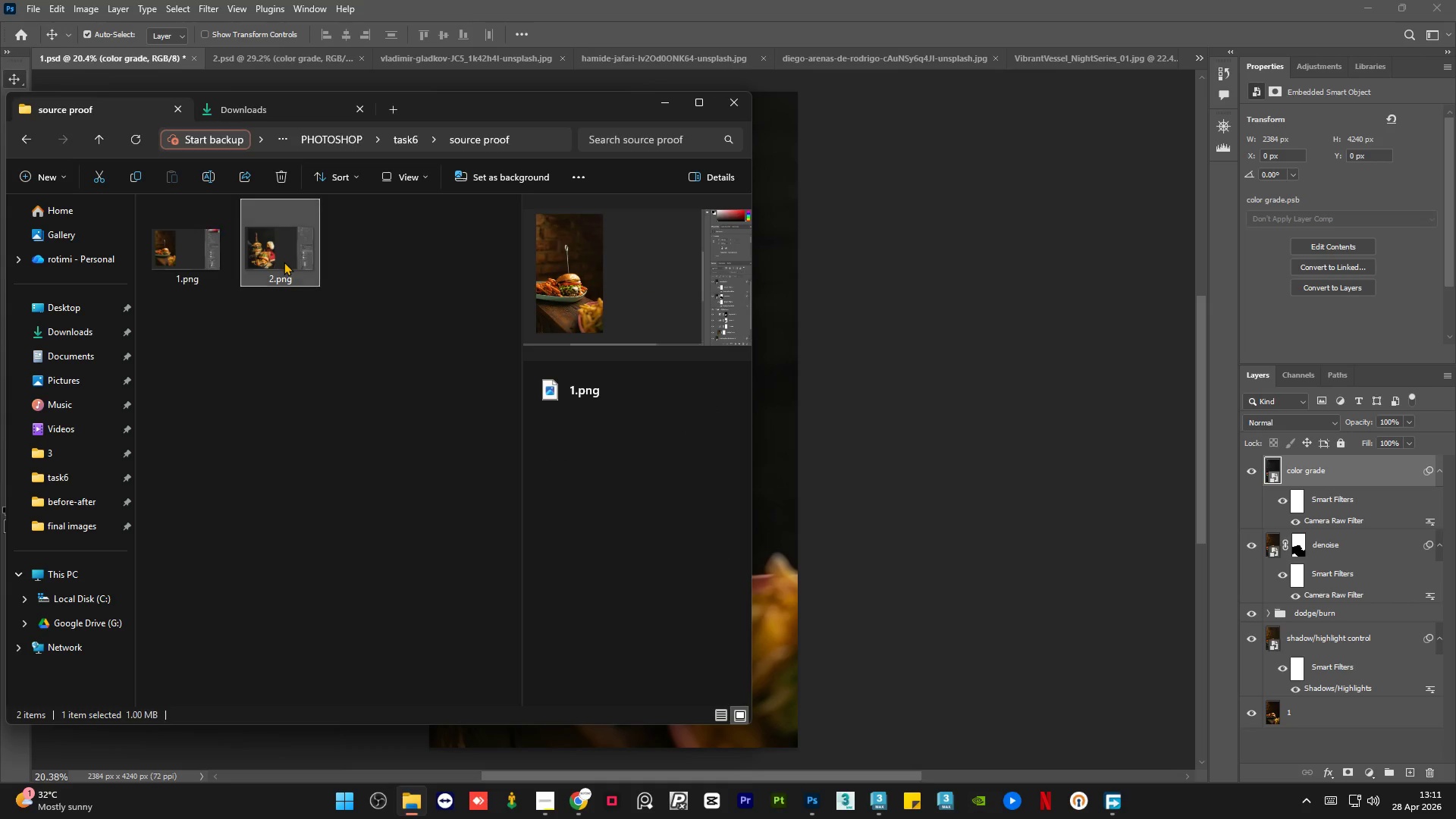 
double_click([330, 457])
 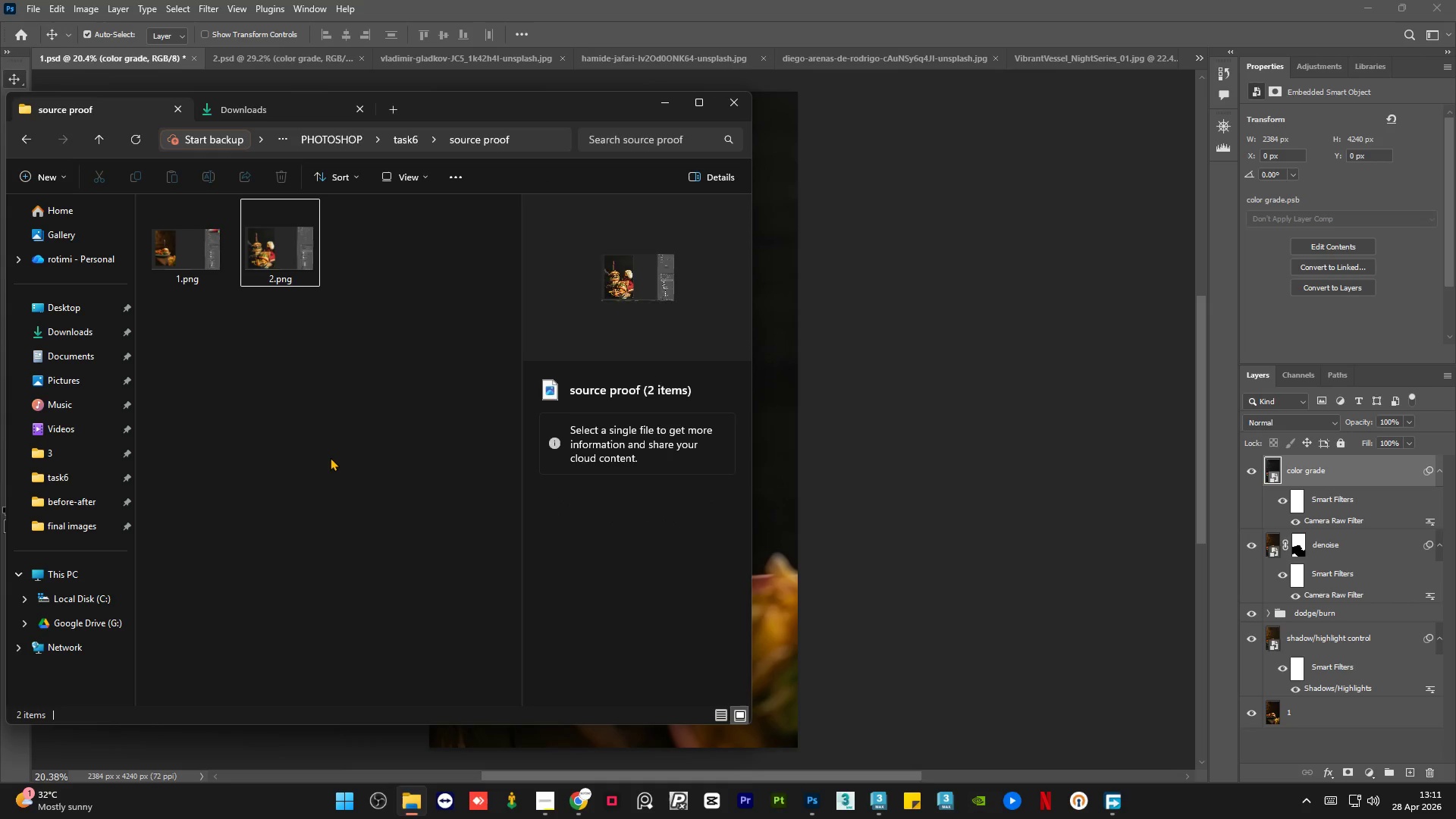 
key(Backspace)
 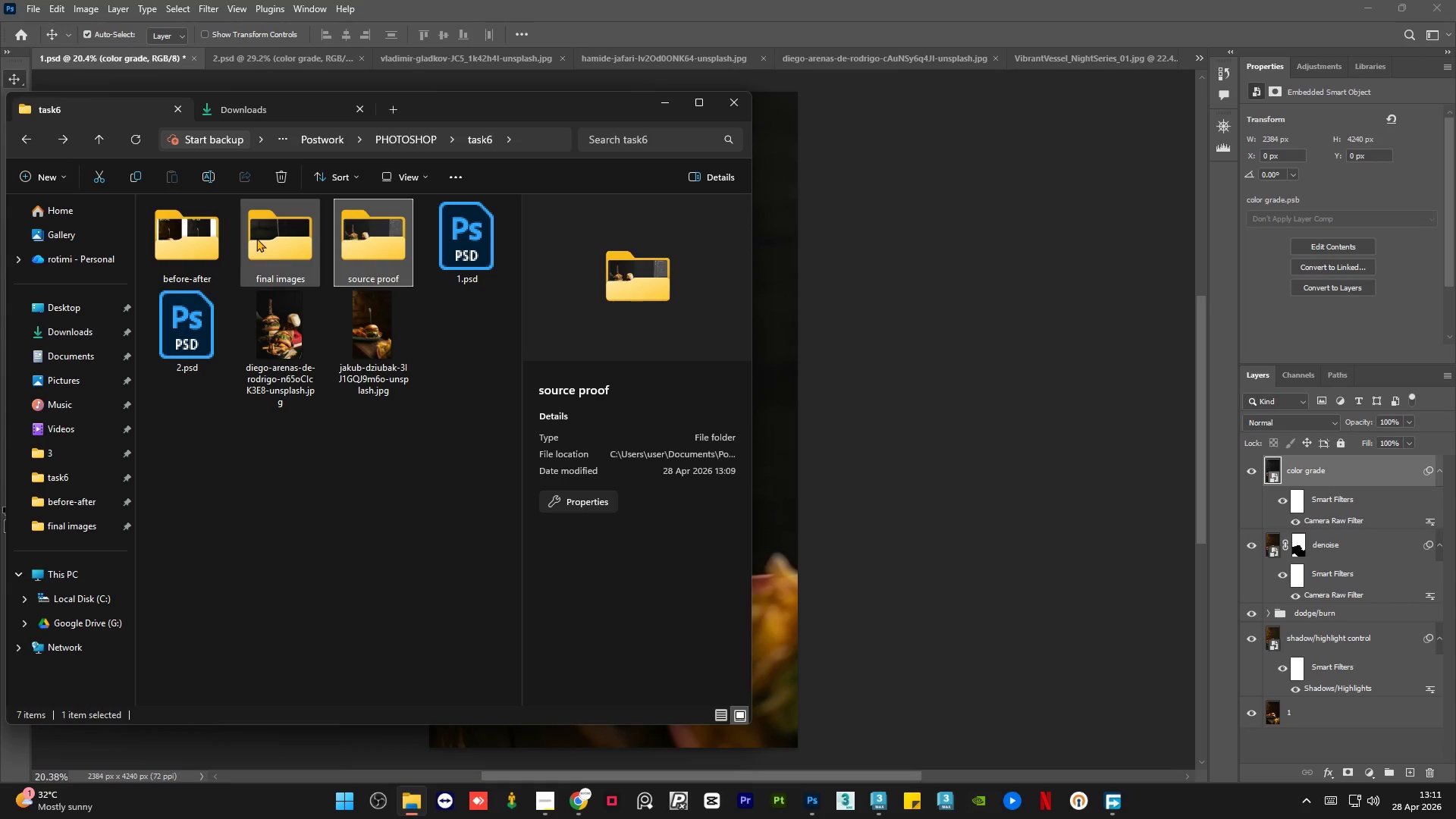 
double_click([256, 237])
 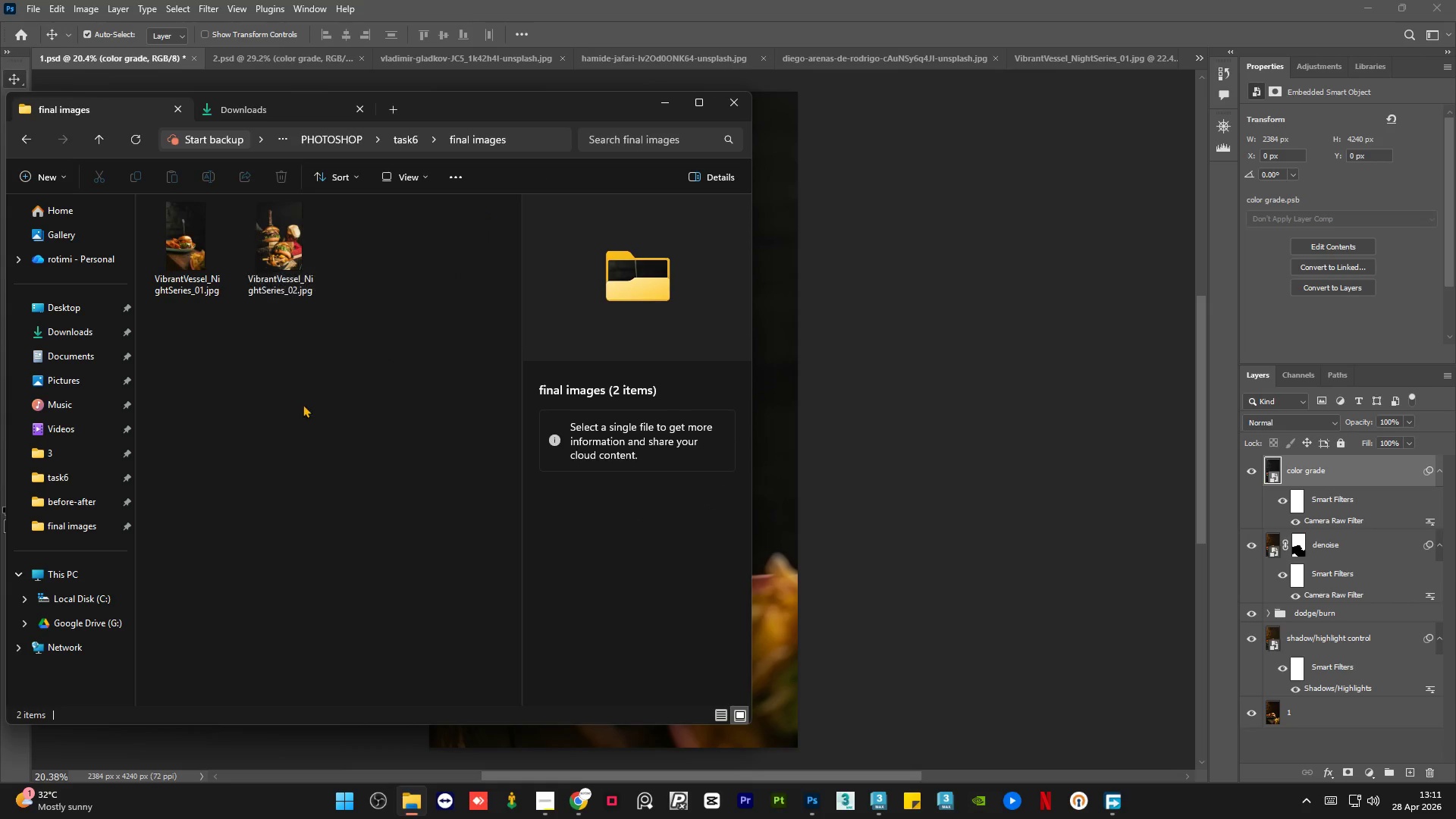 
triple_click([312, 433])
 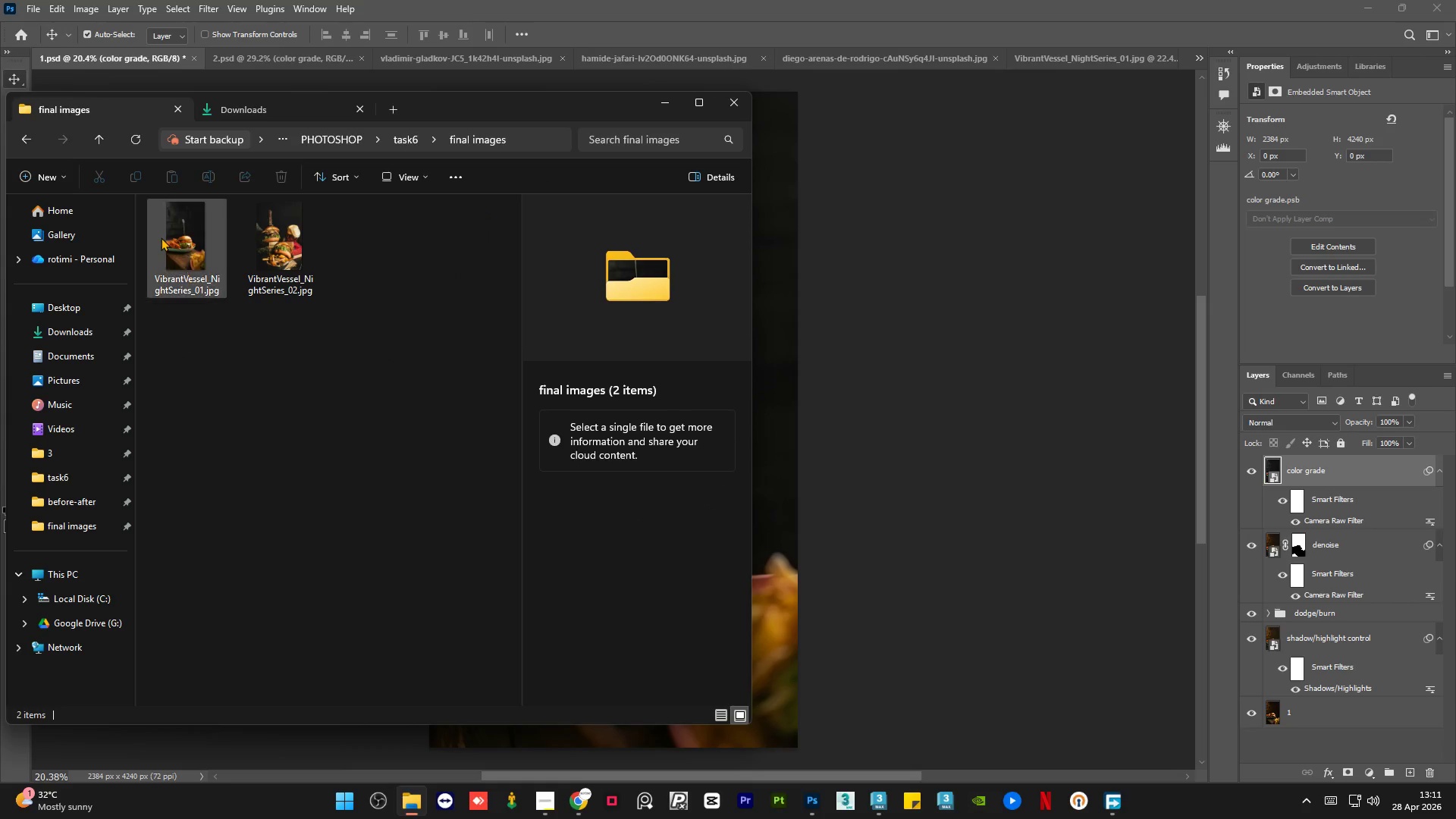 
triple_click([161, 237])
 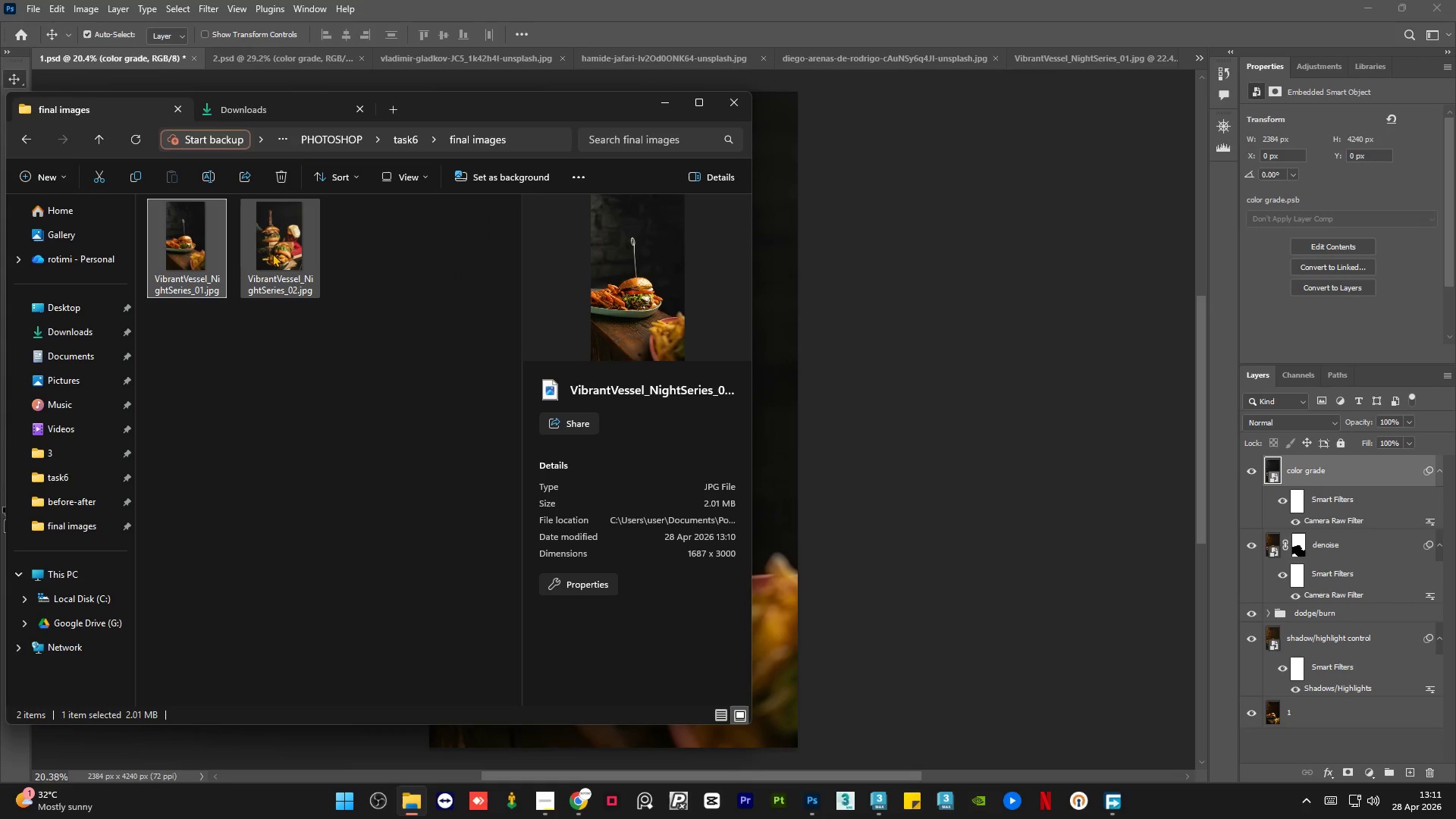 
left_click([272, 253])
 